 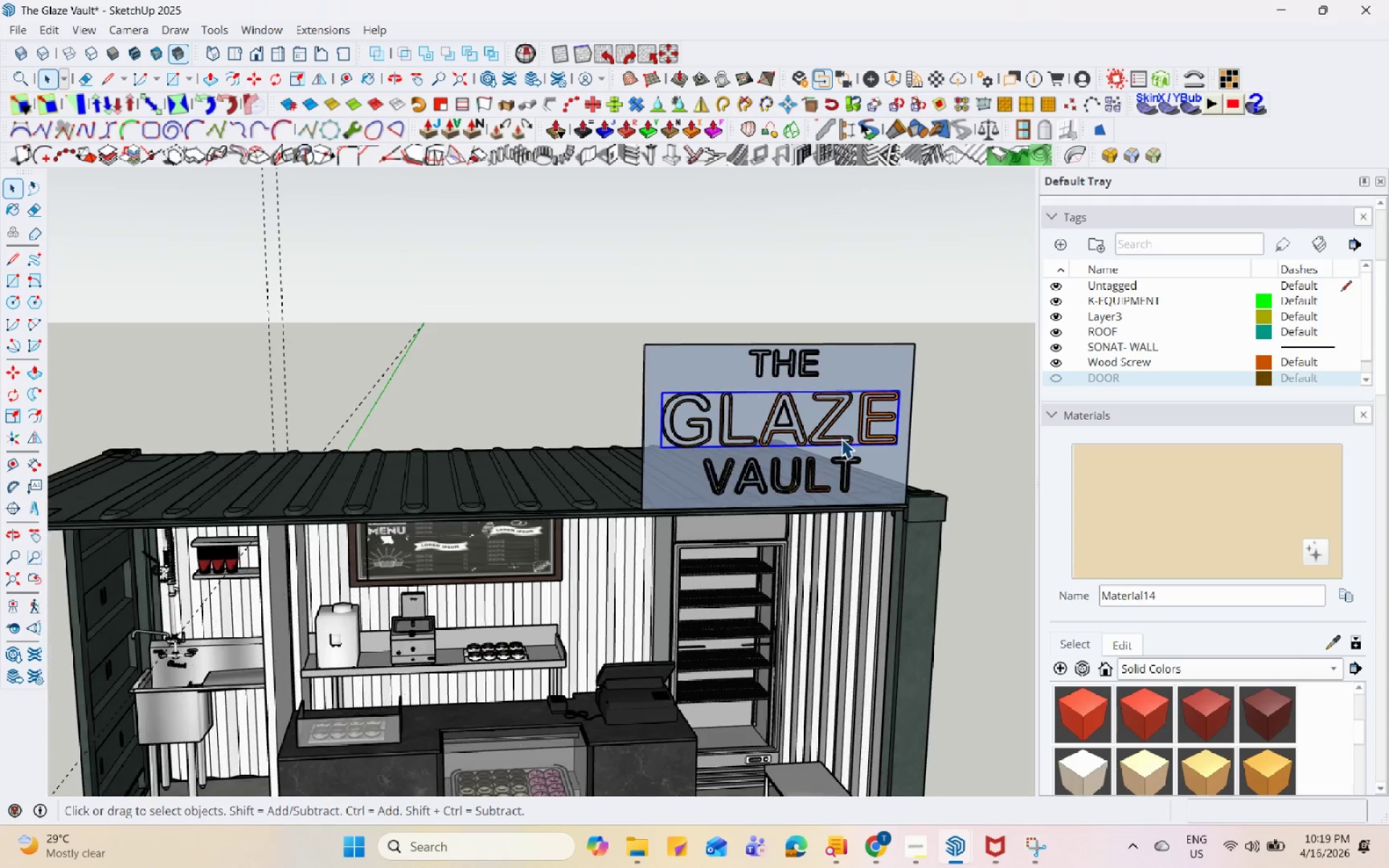 
left_click([845, 467])
 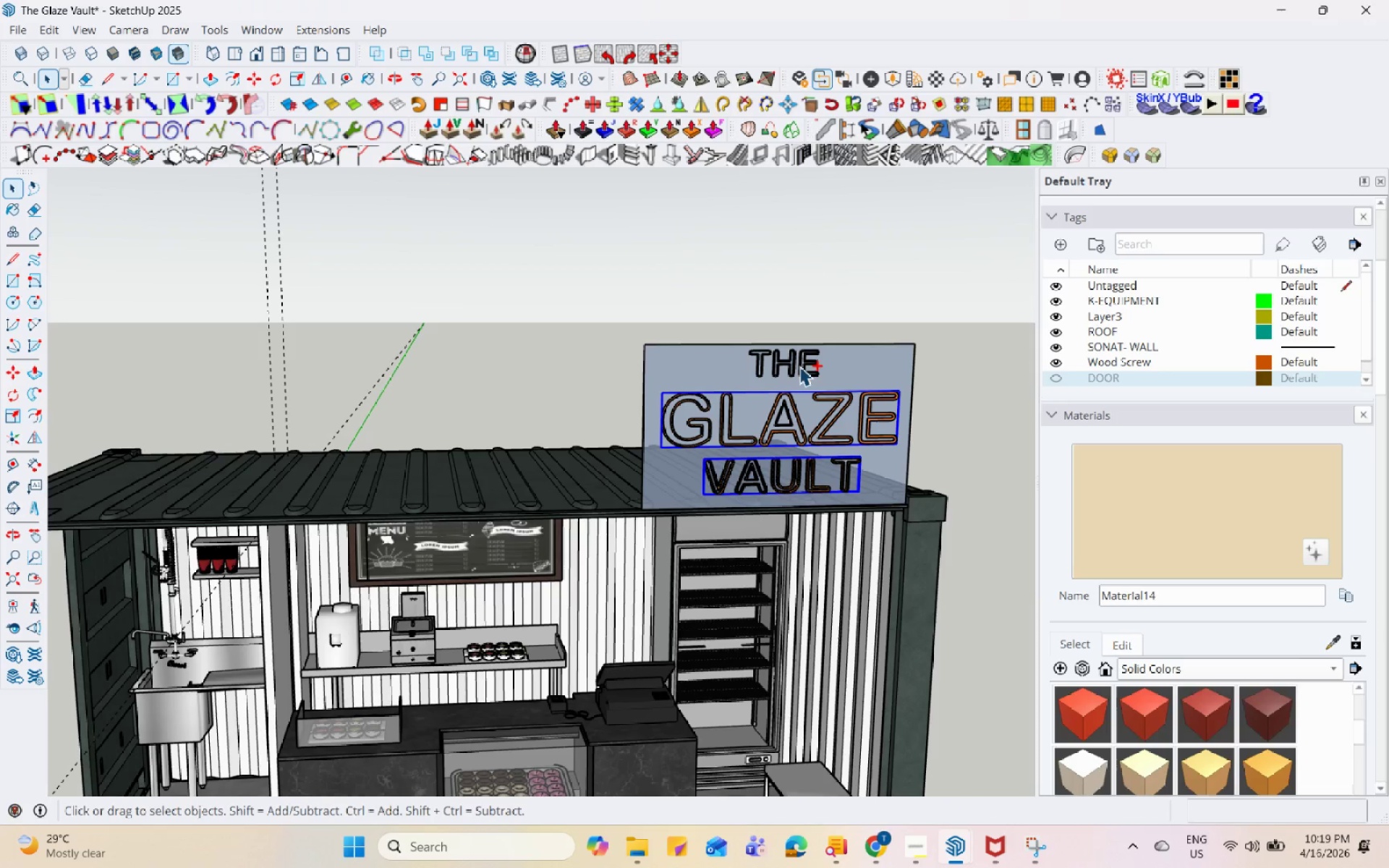 
scroll: coordinate [841, 438], scroll_direction: up, amount: 4.0
 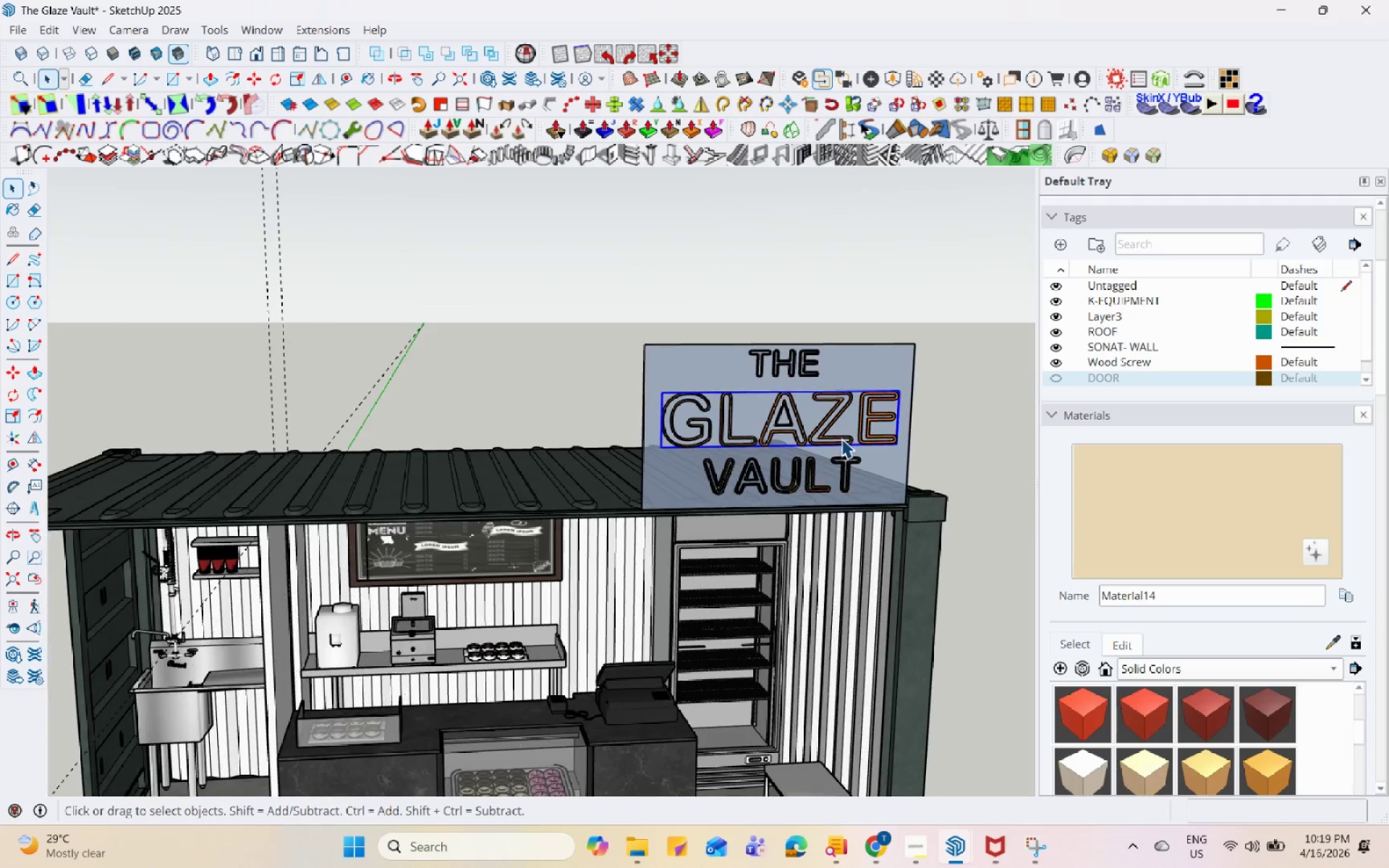 
left_click([796, 362])
 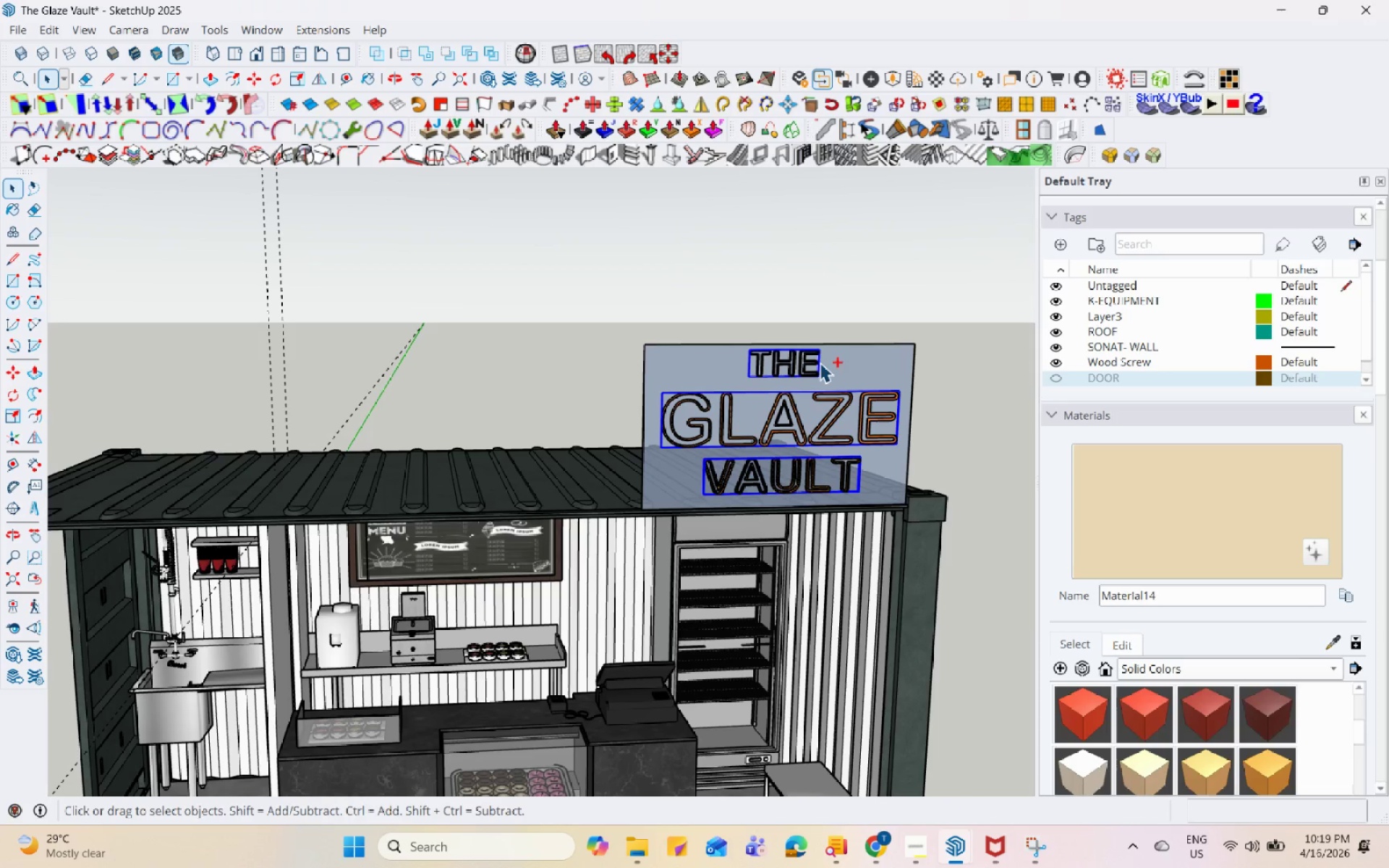 
left_click([859, 364])
 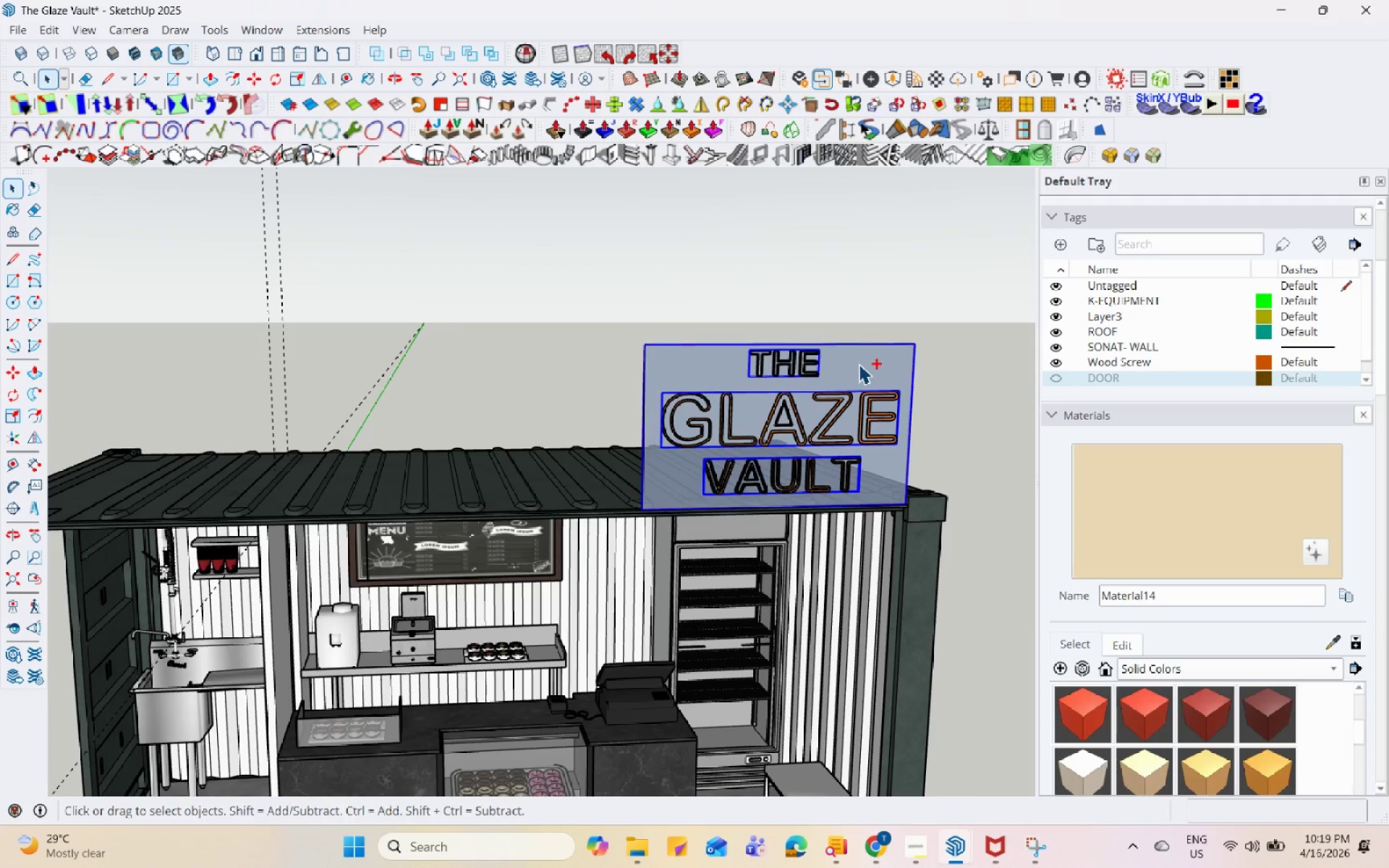 
key(Control+ControlLeft)
 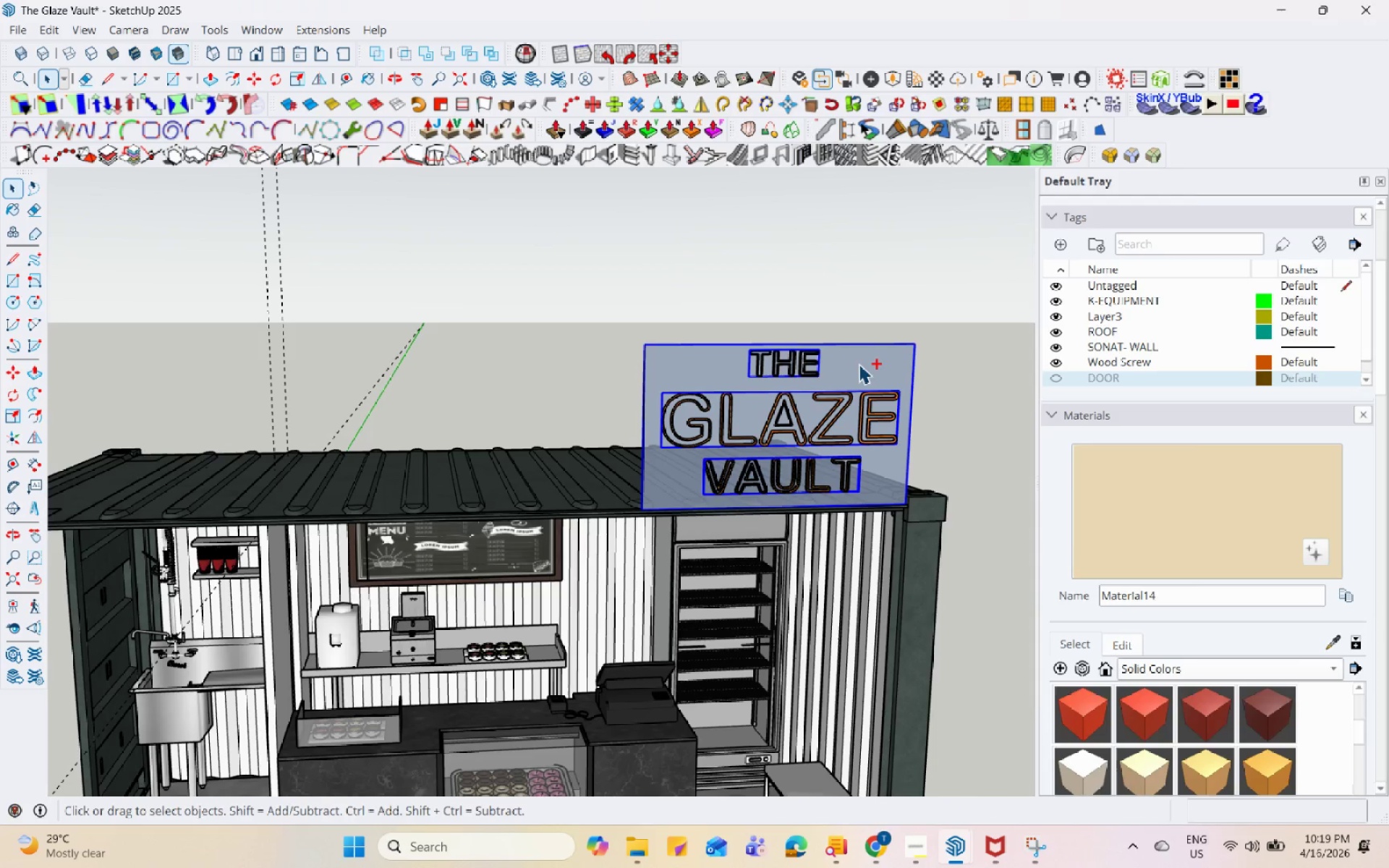 
key(Control+ControlLeft)
 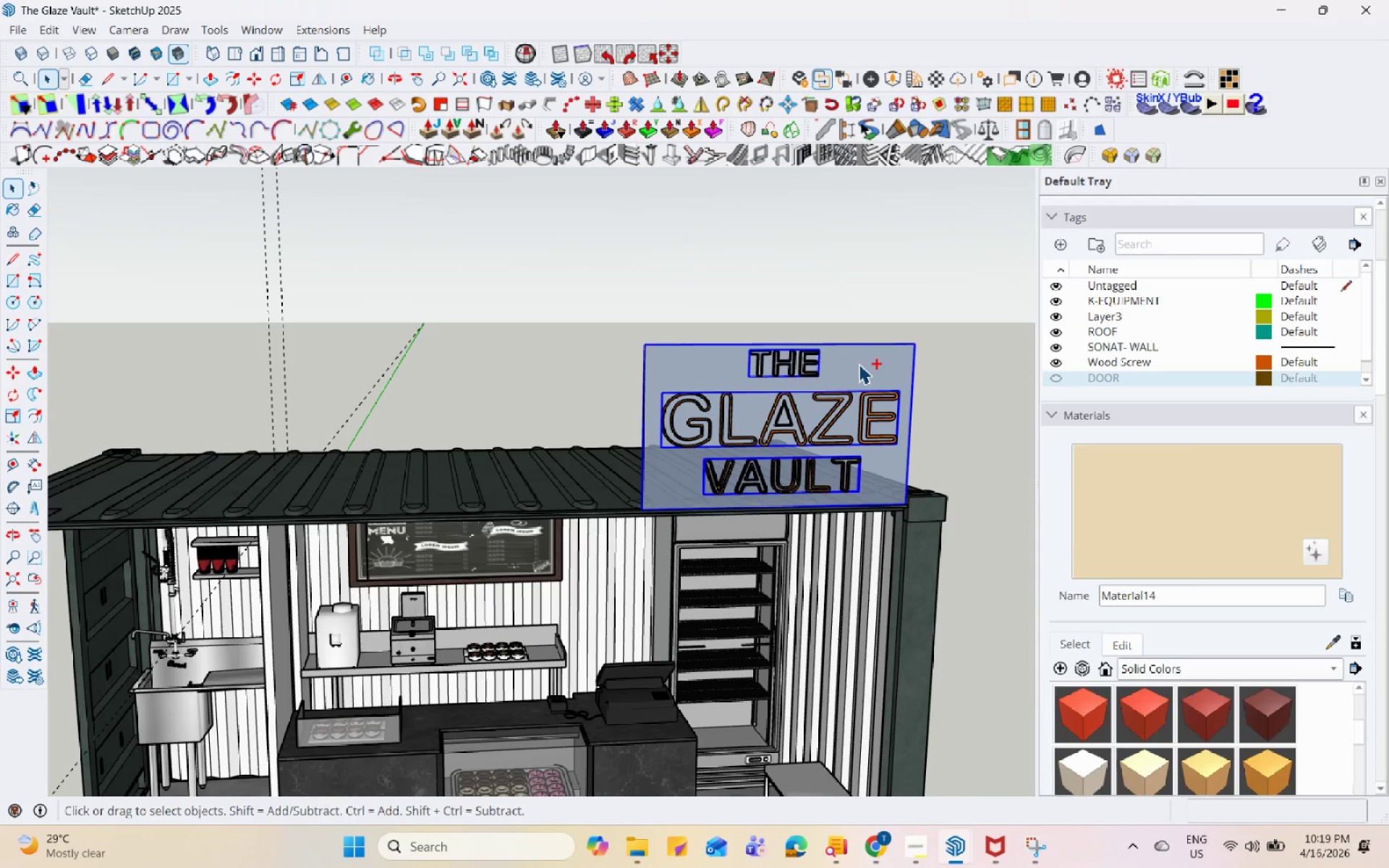 
key(Control+ControlLeft)
 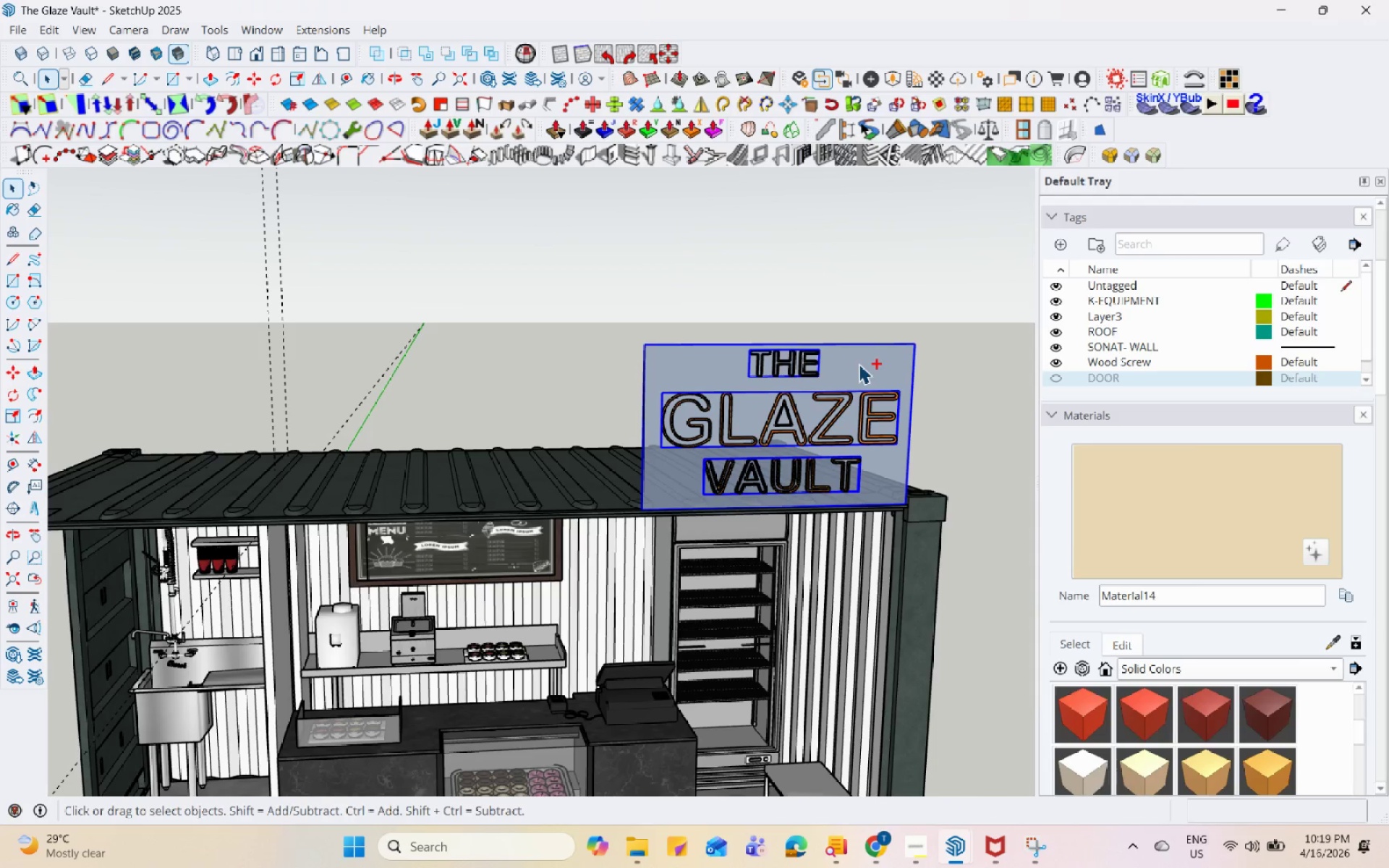 
key(Control+ControlLeft)
 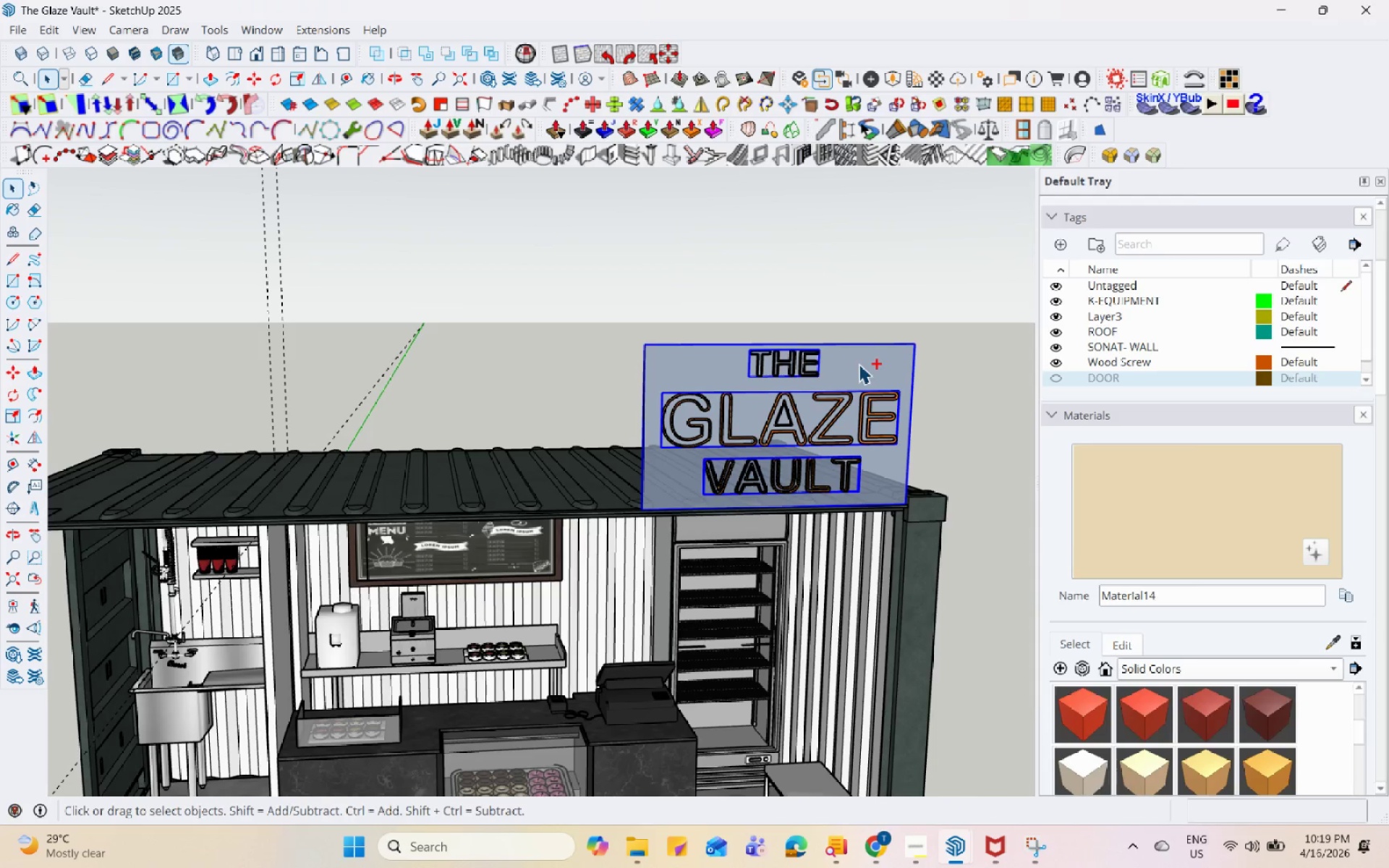 
key(Control+ControlLeft)
 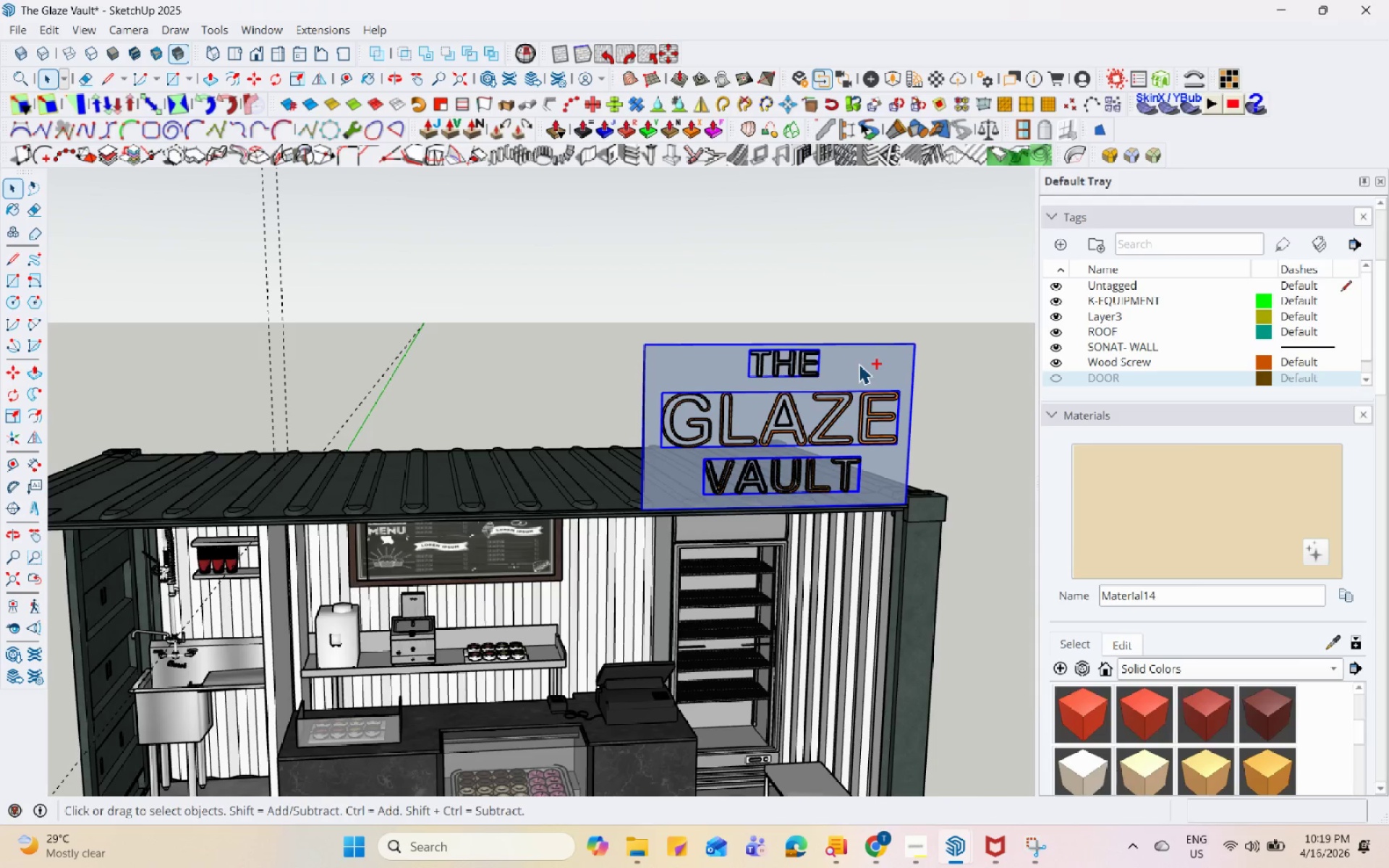 
right_click([859, 364])
 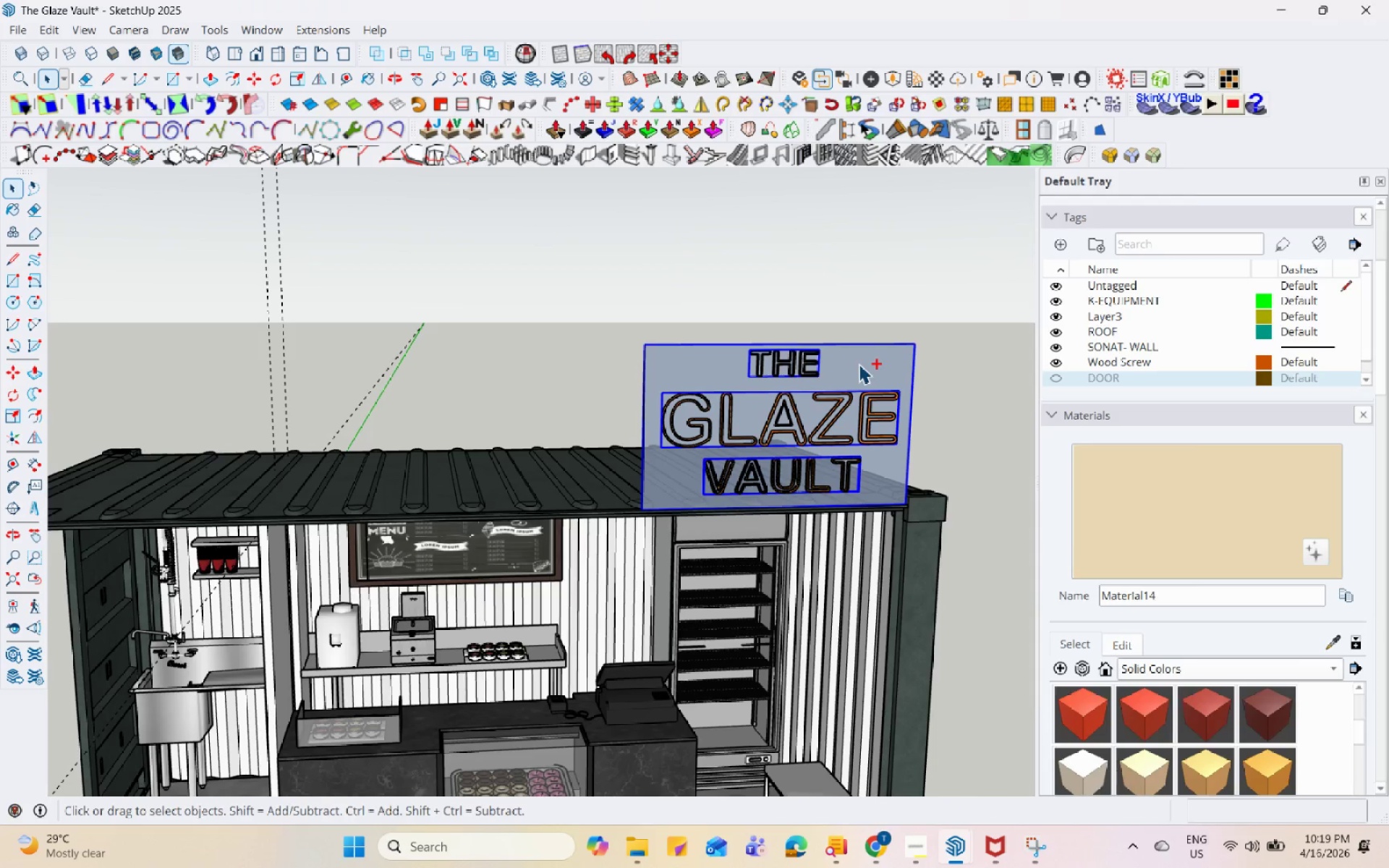 
hold_key(key=ControlLeft, duration=15.5)
left_click([997, 187])
 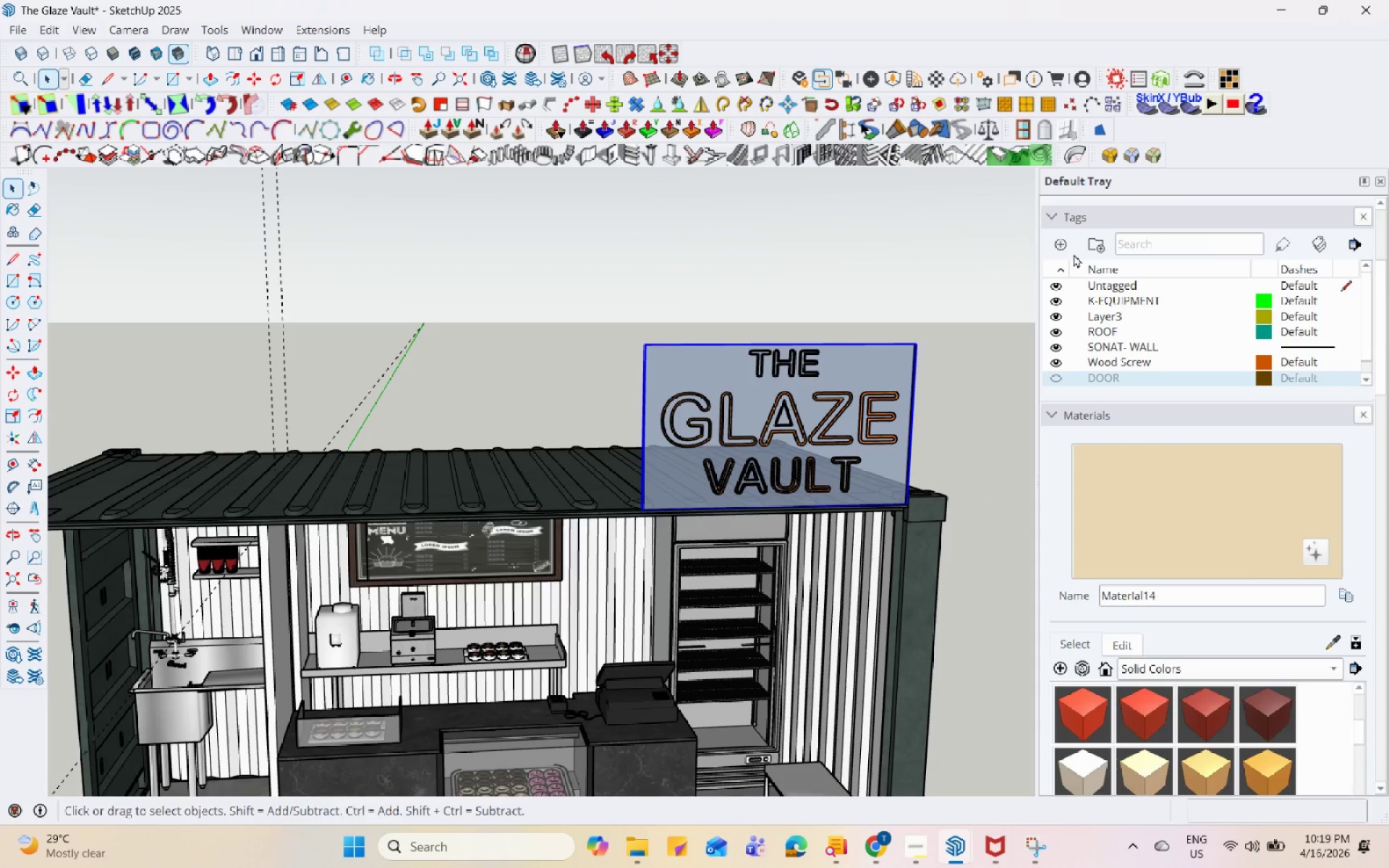 
left_click([1063, 248])
 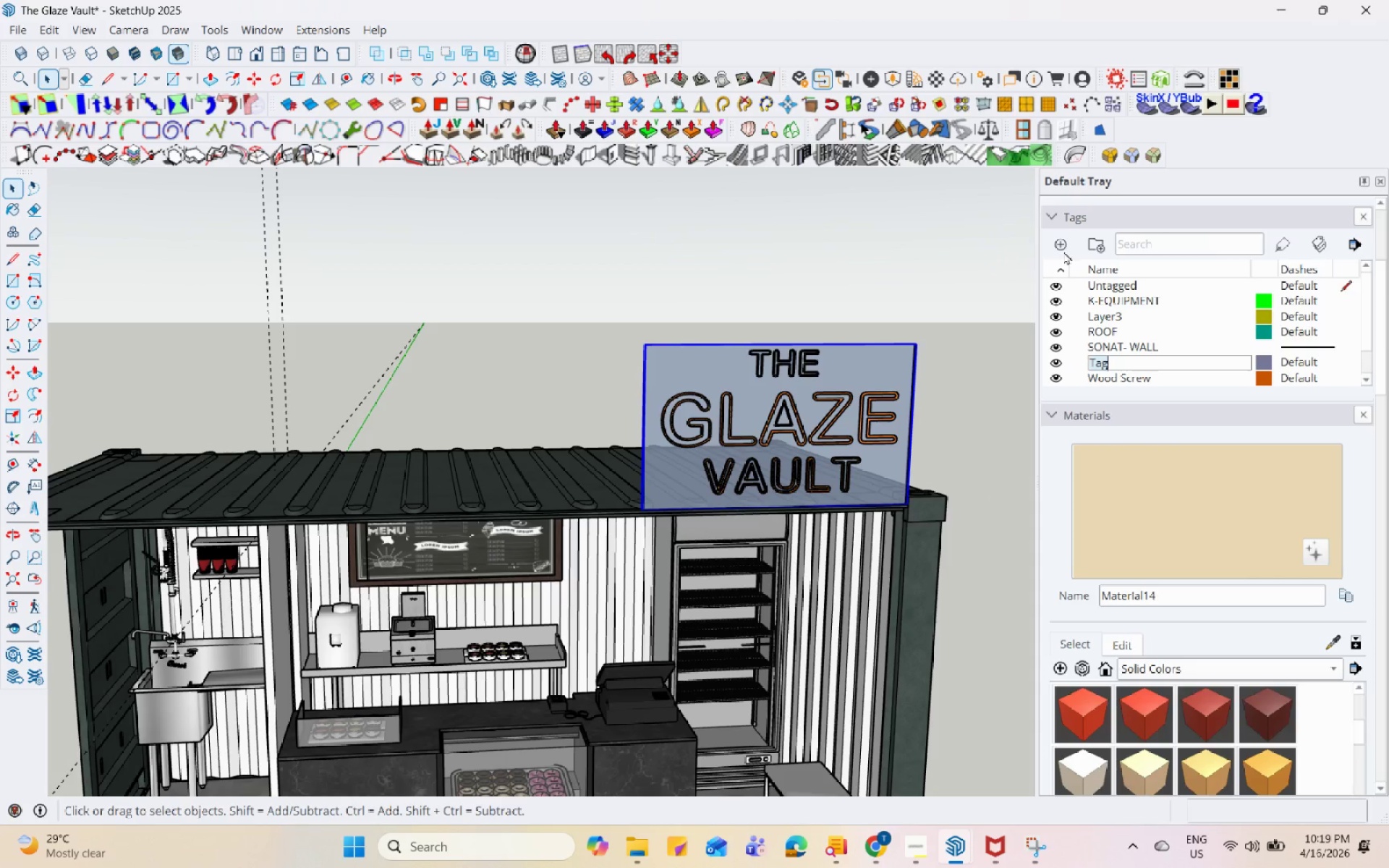 
type(SIGNAGE)
 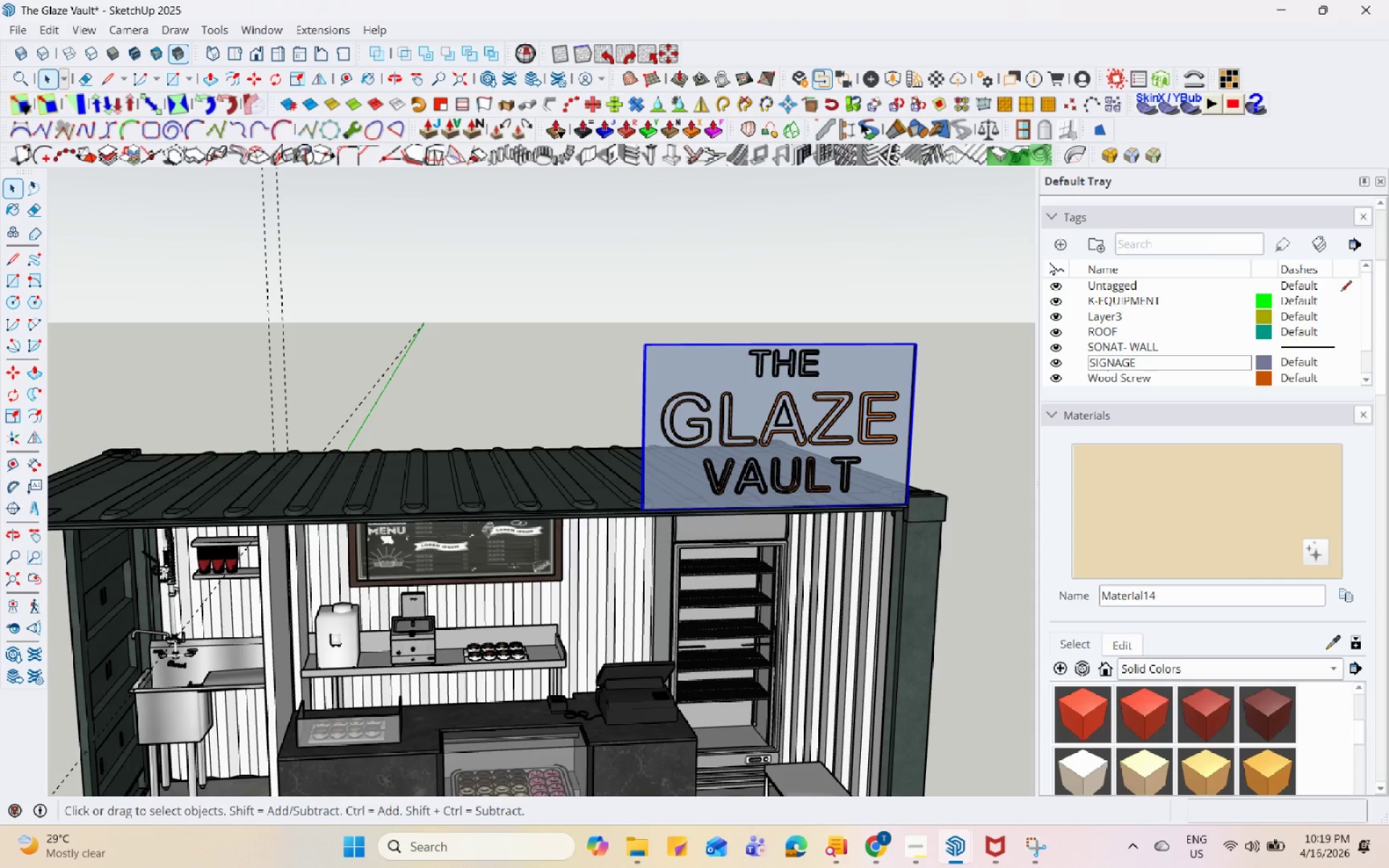 
key(Enter)
 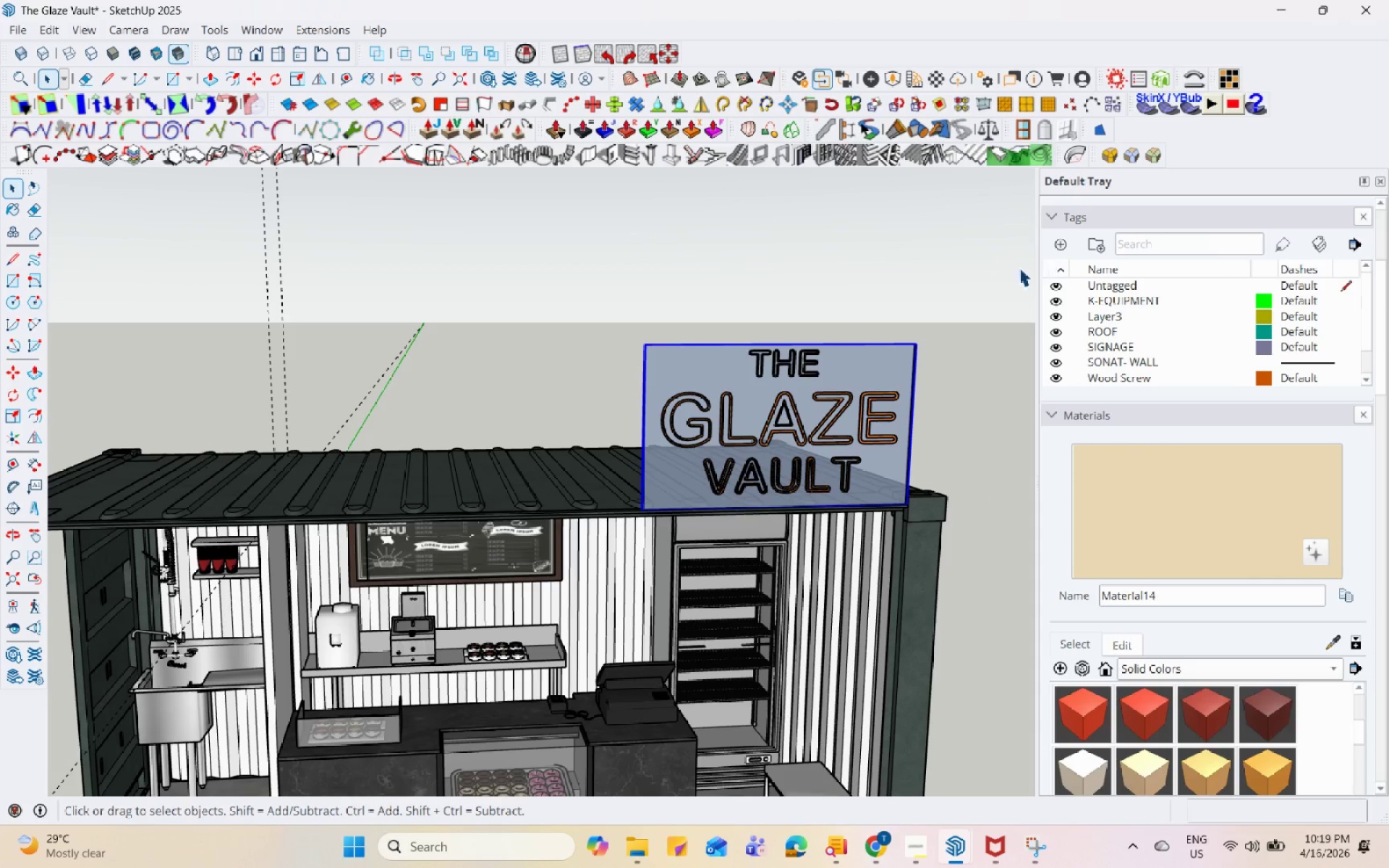 
scroll: coordinate [768, 463], scroll_direction: down, amount: 5.0
 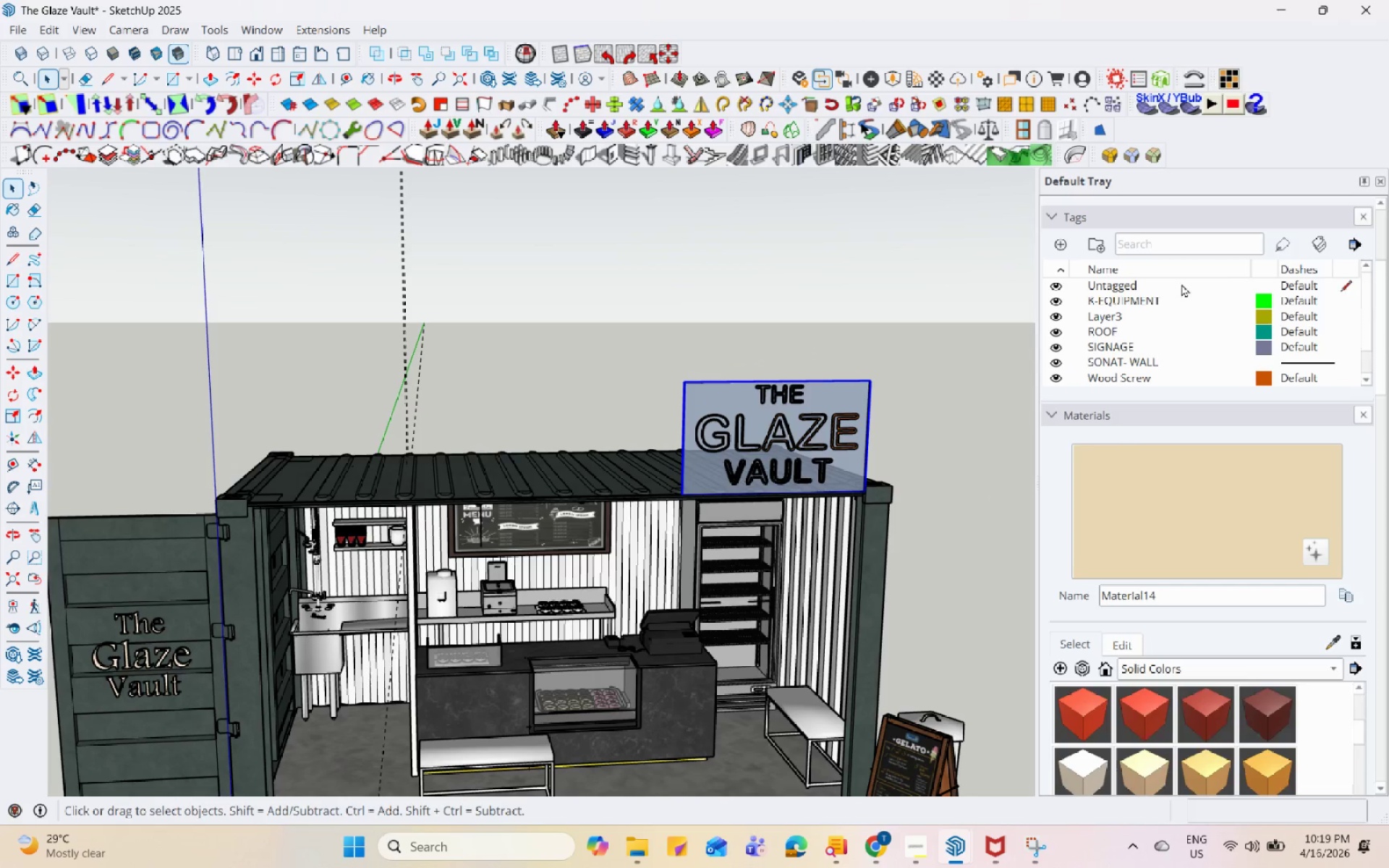 
left_click([1226, 271])
 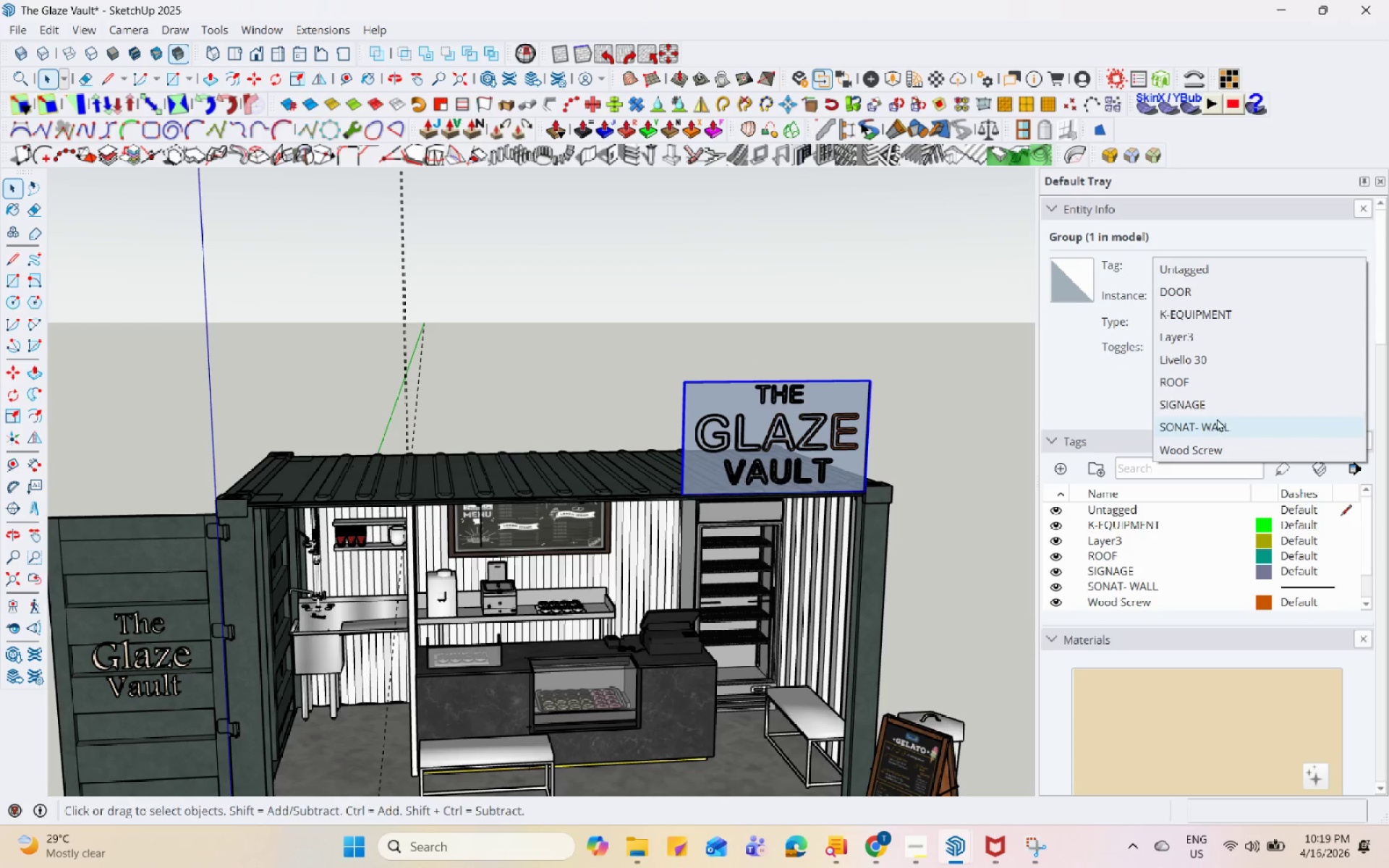 
scroll: coordinate [1210, 288], scroll_direction: up, amount: 7.0
 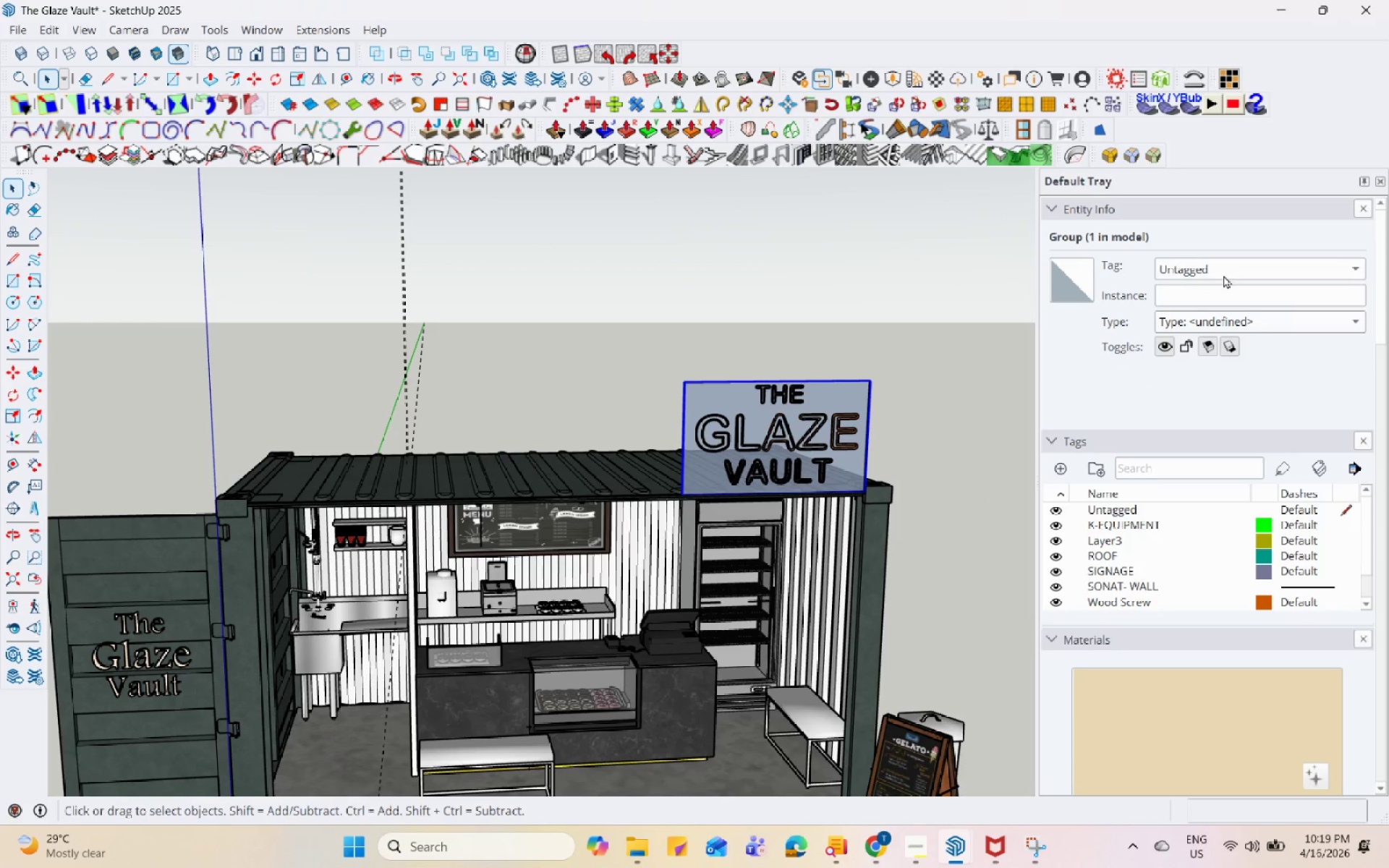 
left_click([1223, 408])
 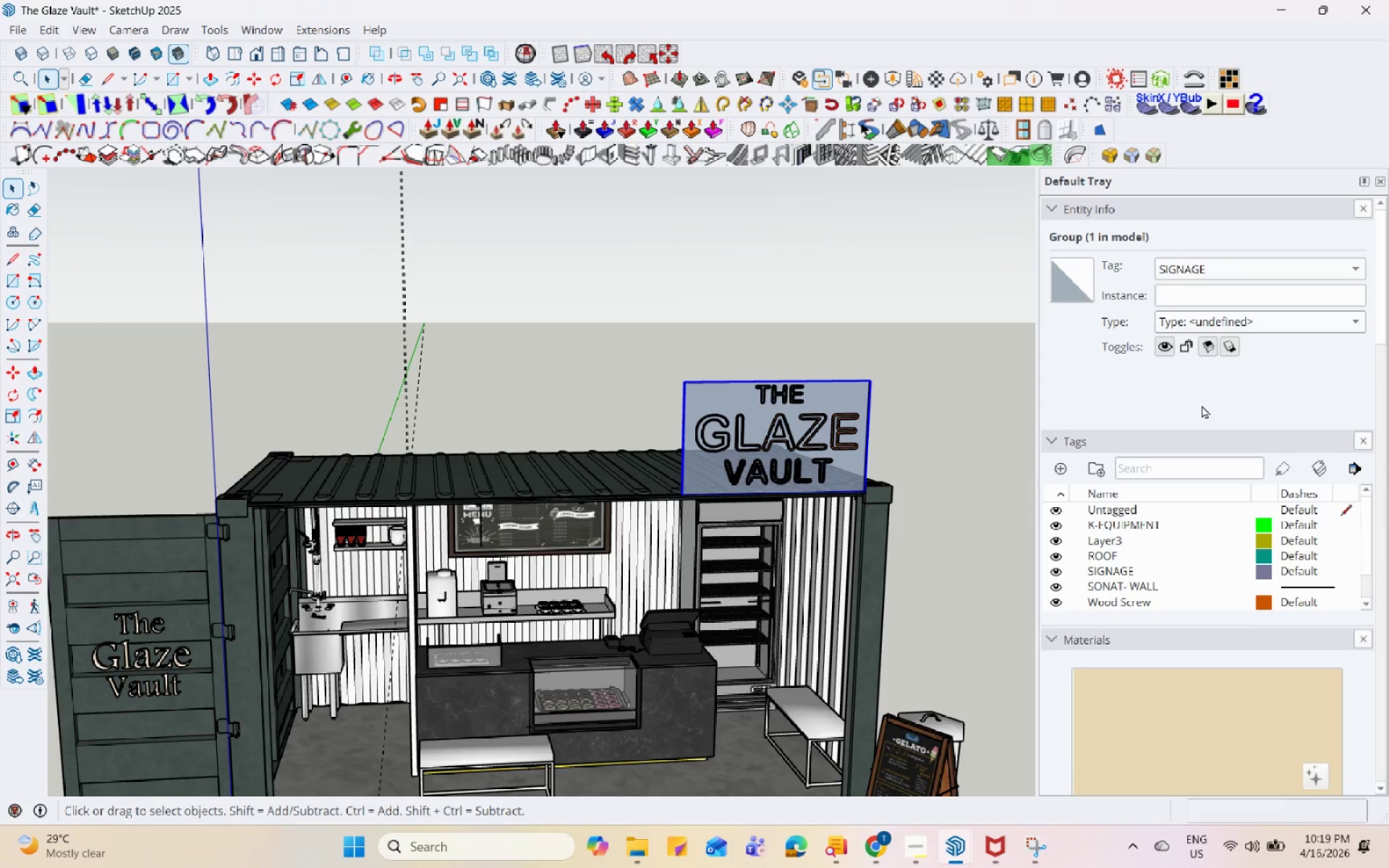 
scroll: coordinate [932, 434], scroll_direction: down, amount: 5.0
 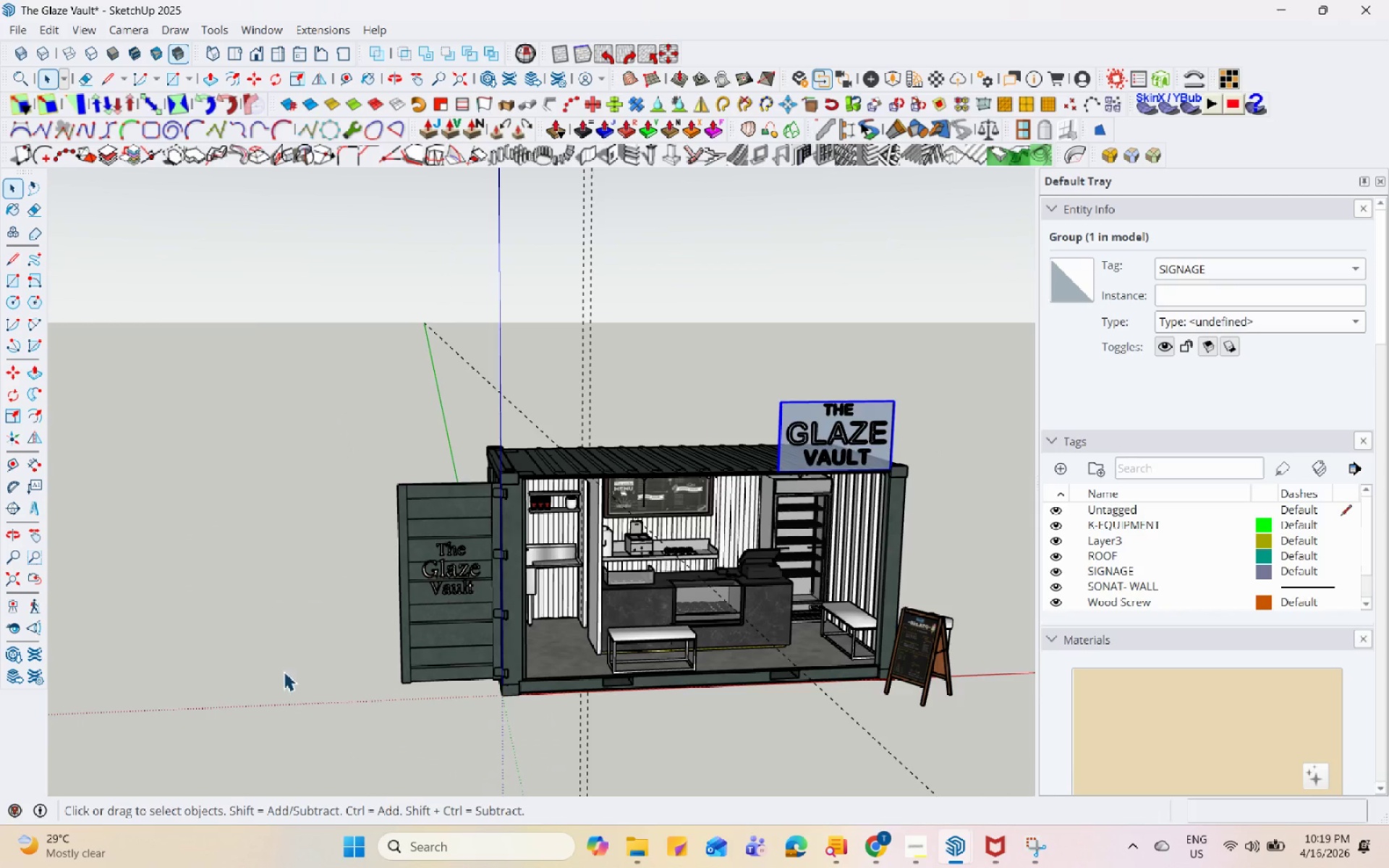 
left_click([480, 511])
 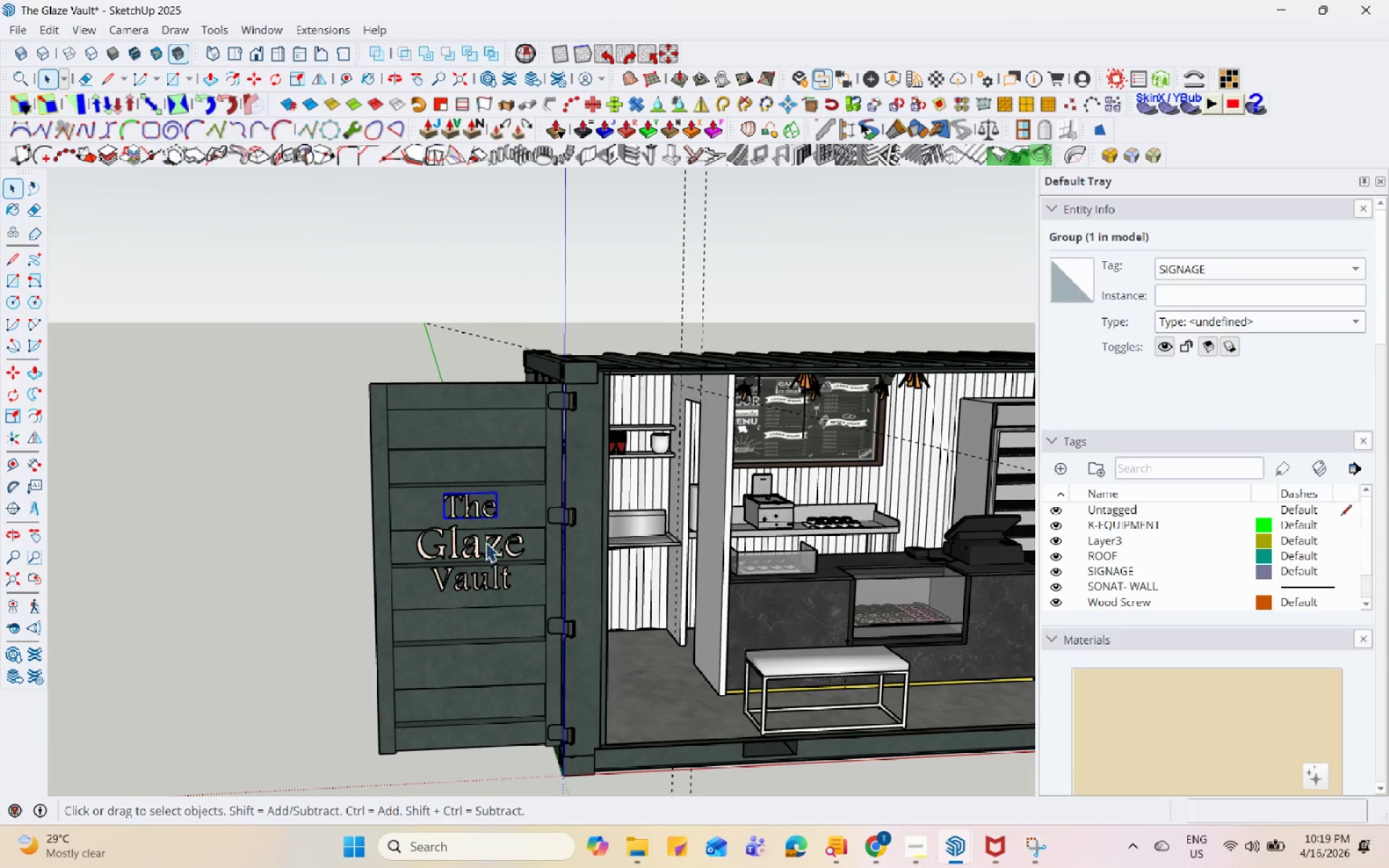 
scroll: coordinate [456, 548], scroll_direction: up, amount: 6.0
 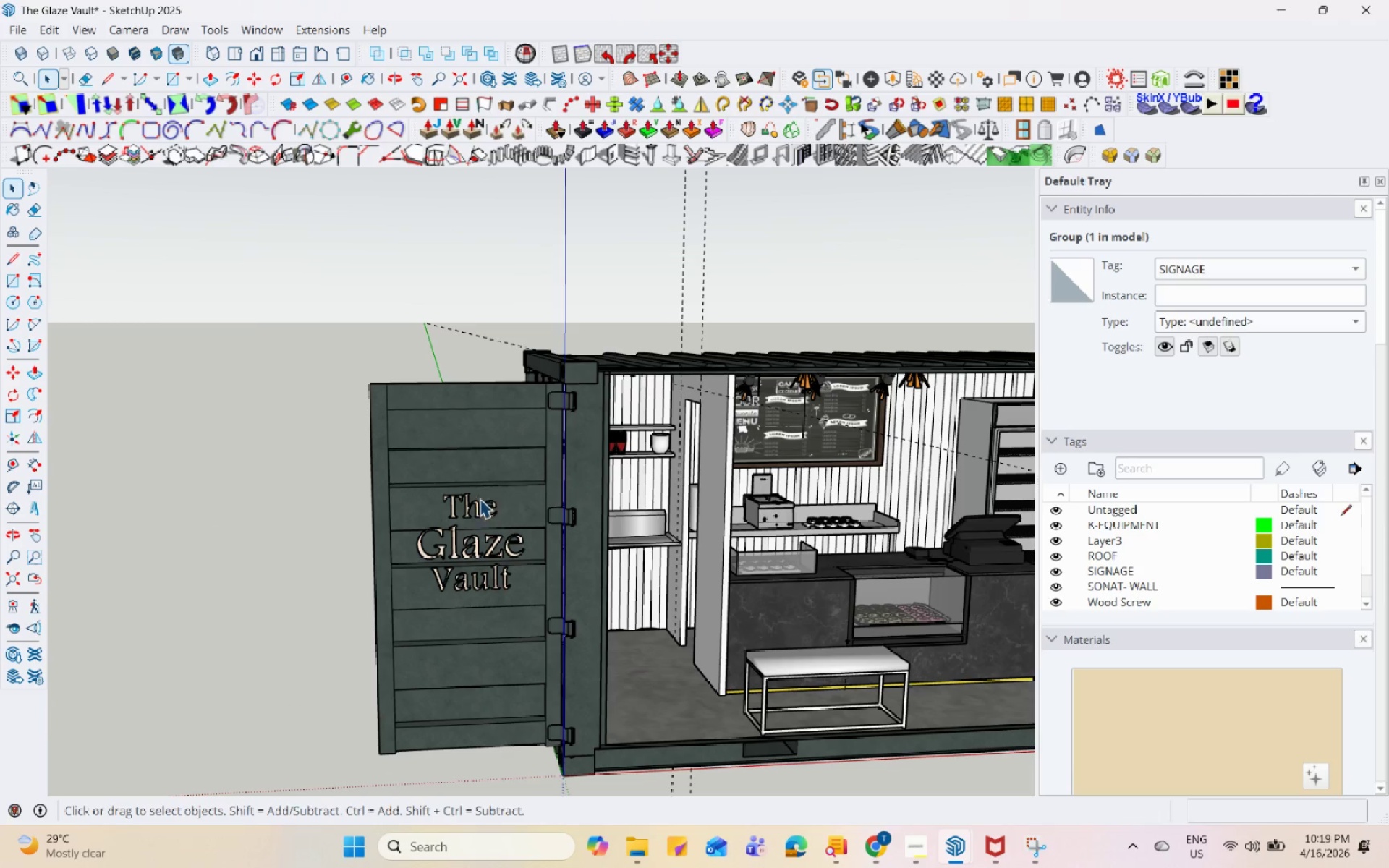 
hold_key(key=ControlLeft, duration=0.81)
double_click([487, 547])
 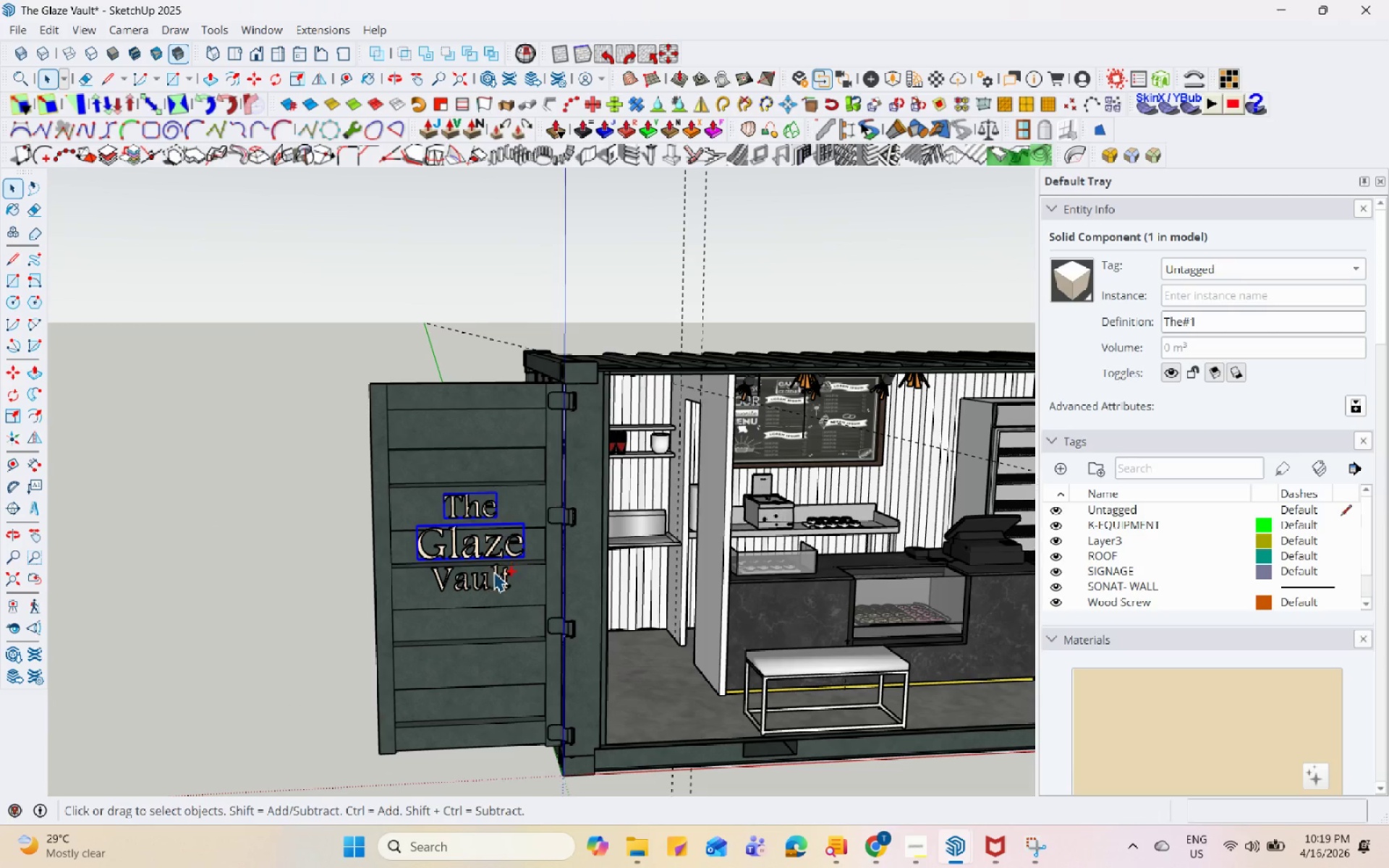 
triple_click([495, 583])
 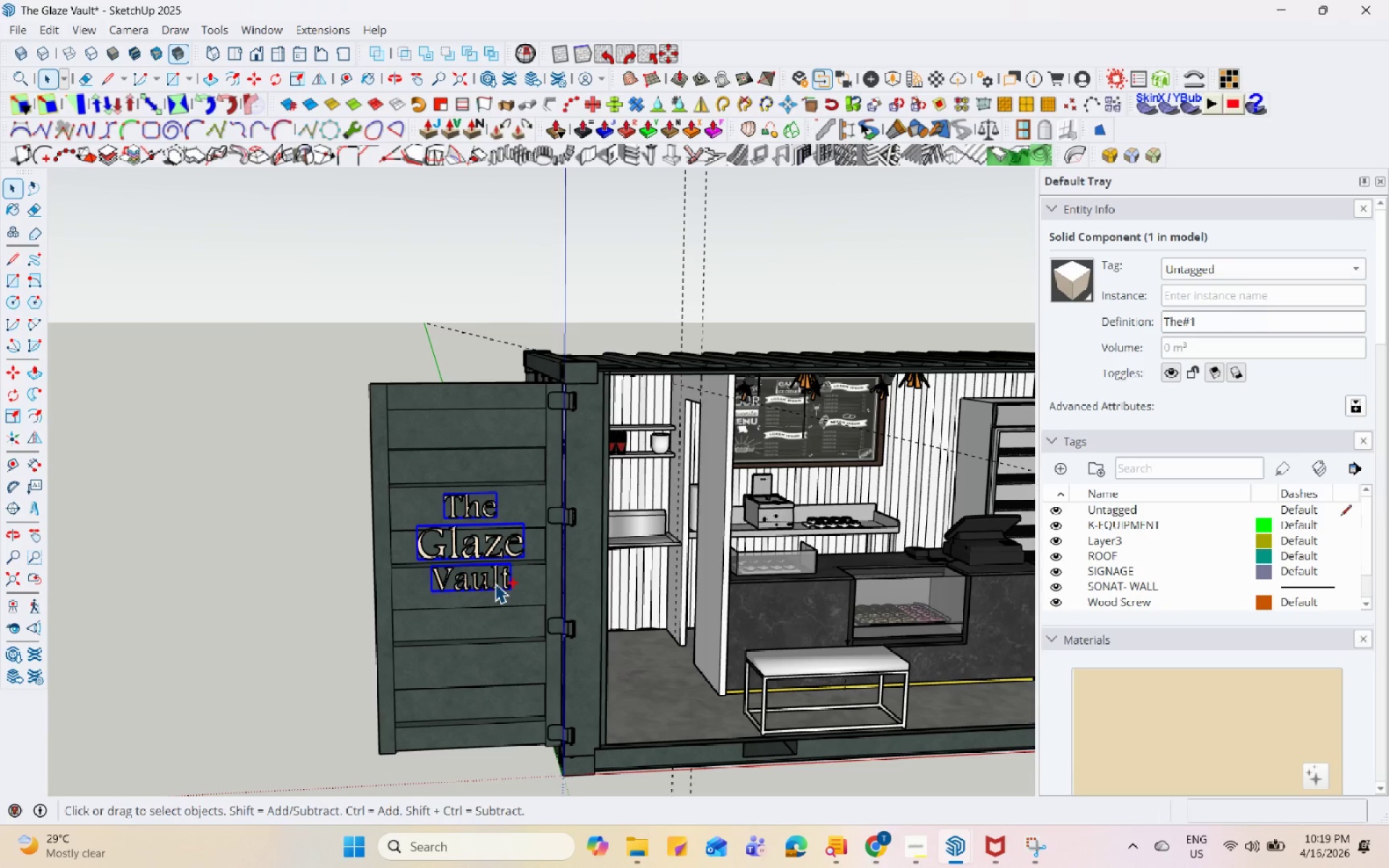 
right_click([495, 583])
 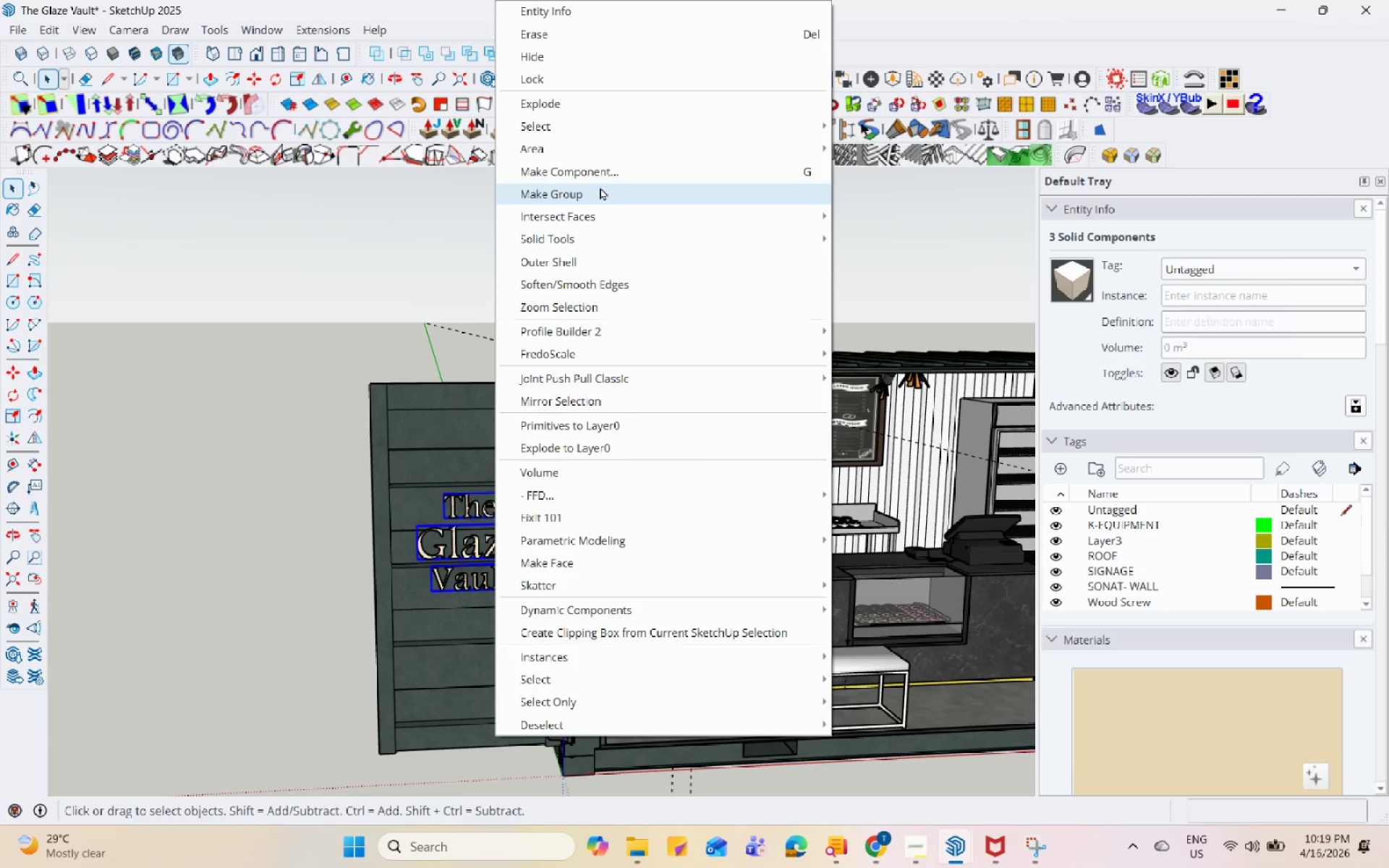 
left_click([600, 187])
 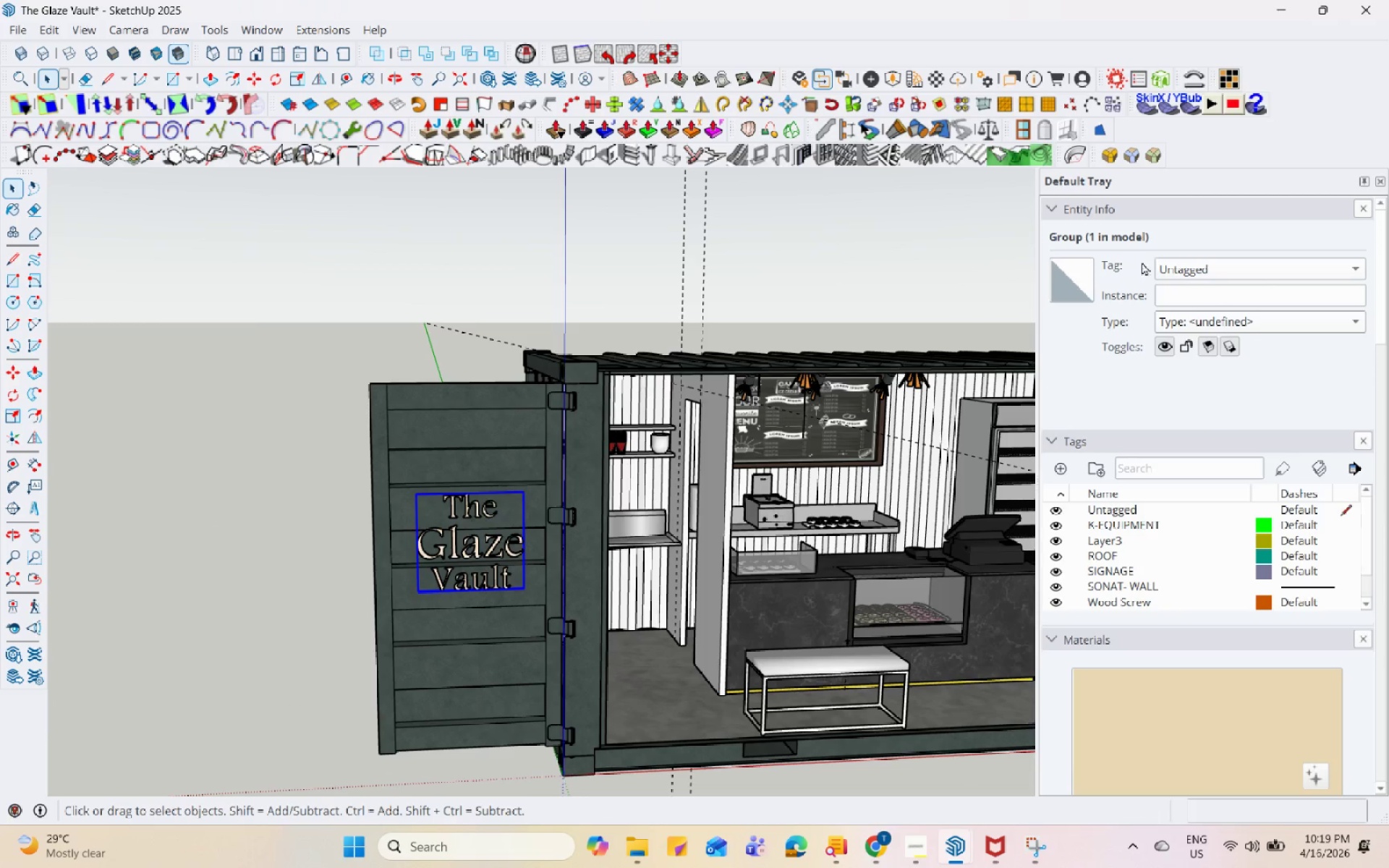 
left_click([1173, 266])
 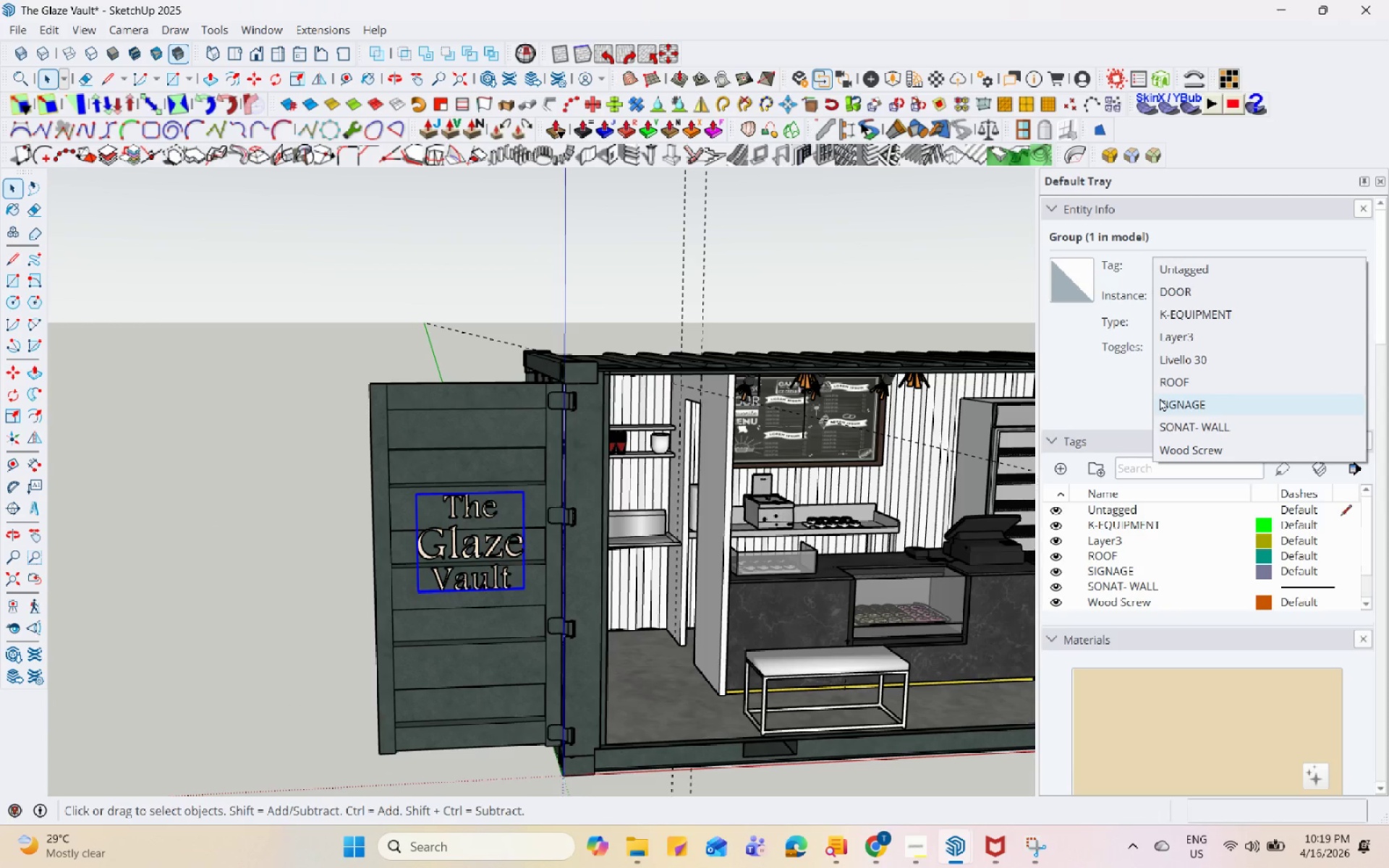 
scroll: coordinate [506, 539], scroll_direction: down, amount: 5.0
 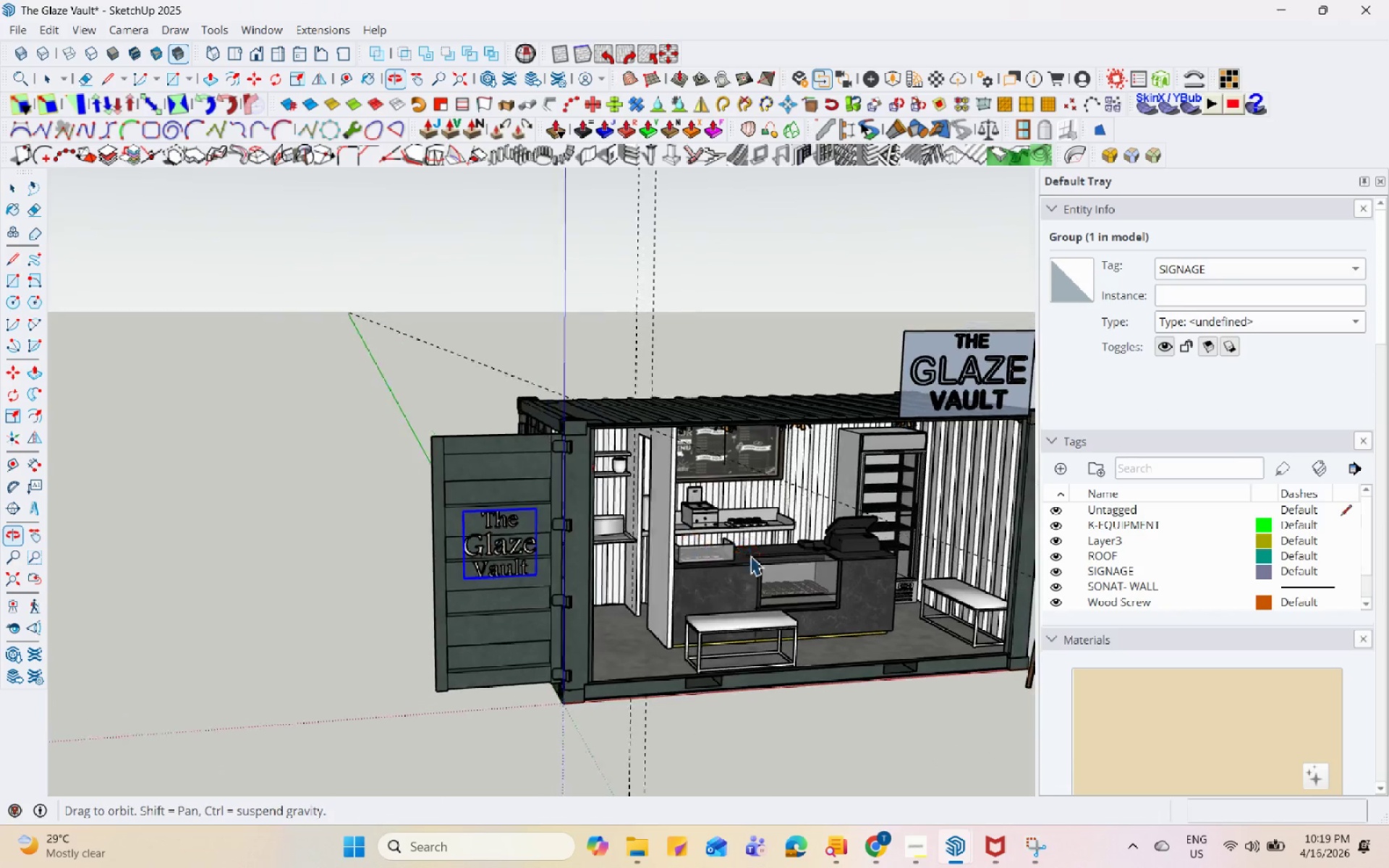 
left_click([686, 553])
 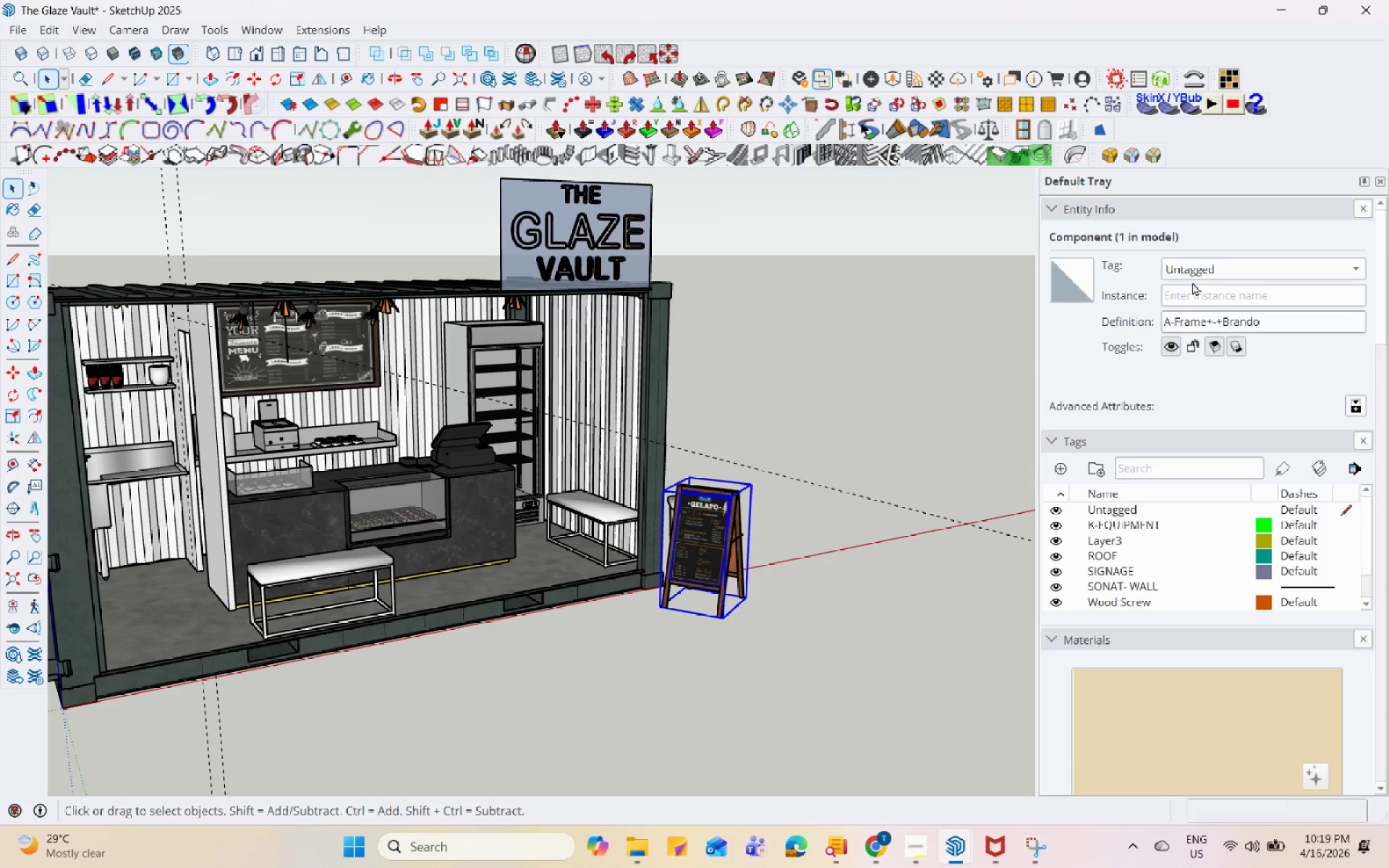 
scroll: coordinate [772, 563], scroll_direction: up, amount: 3.0
 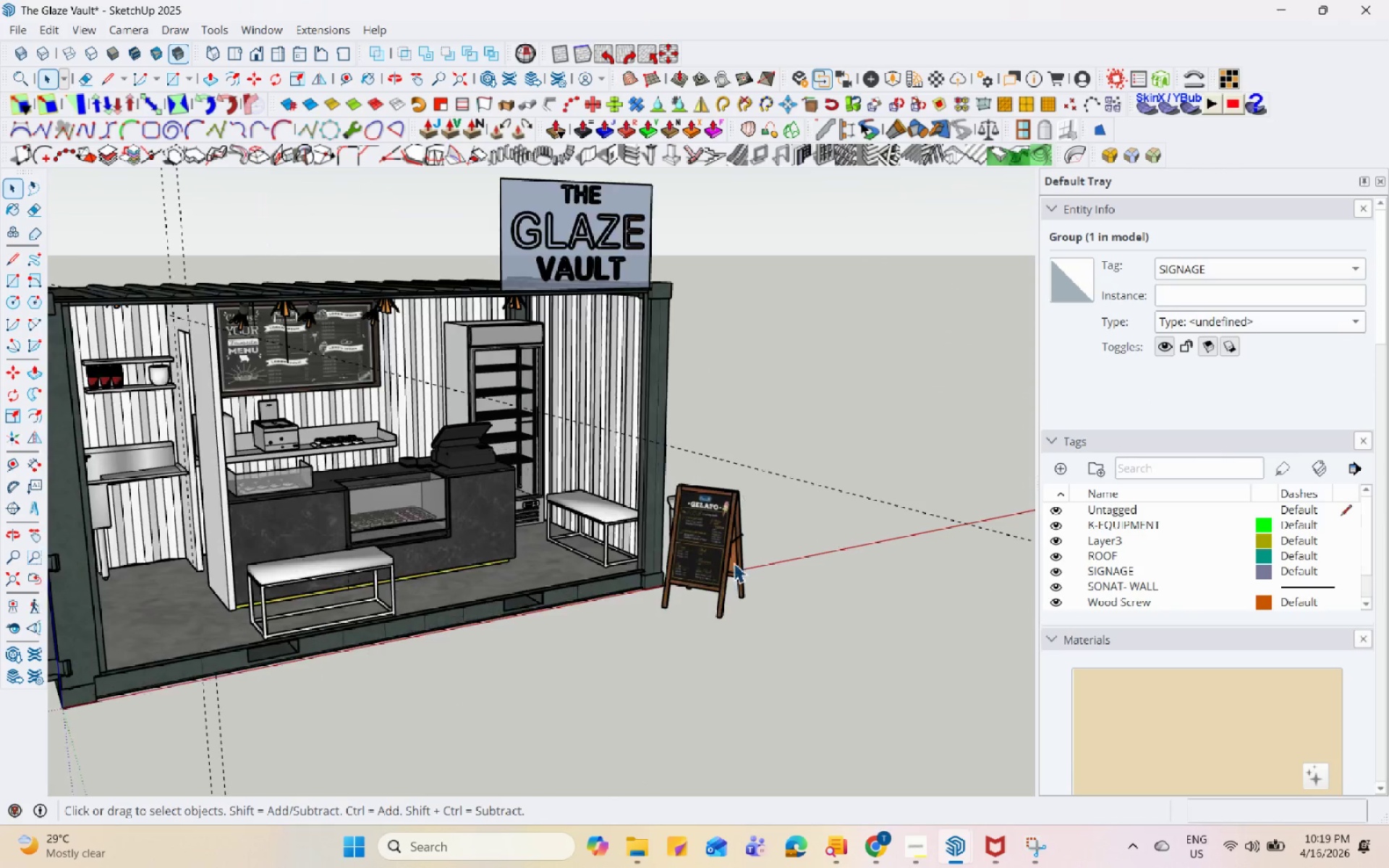 
left_click([1215, 263])
 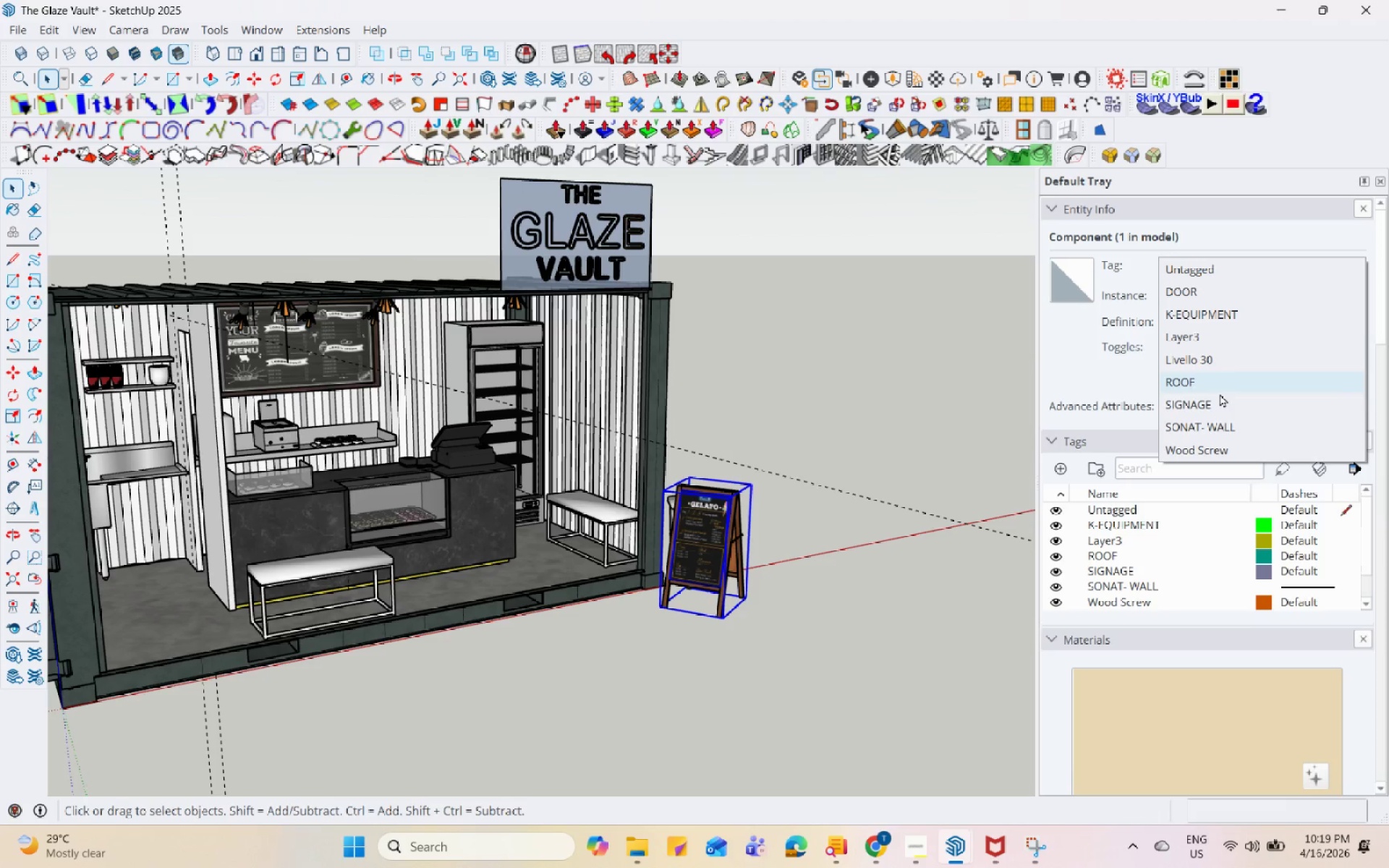 
left_click([1220, 403])
 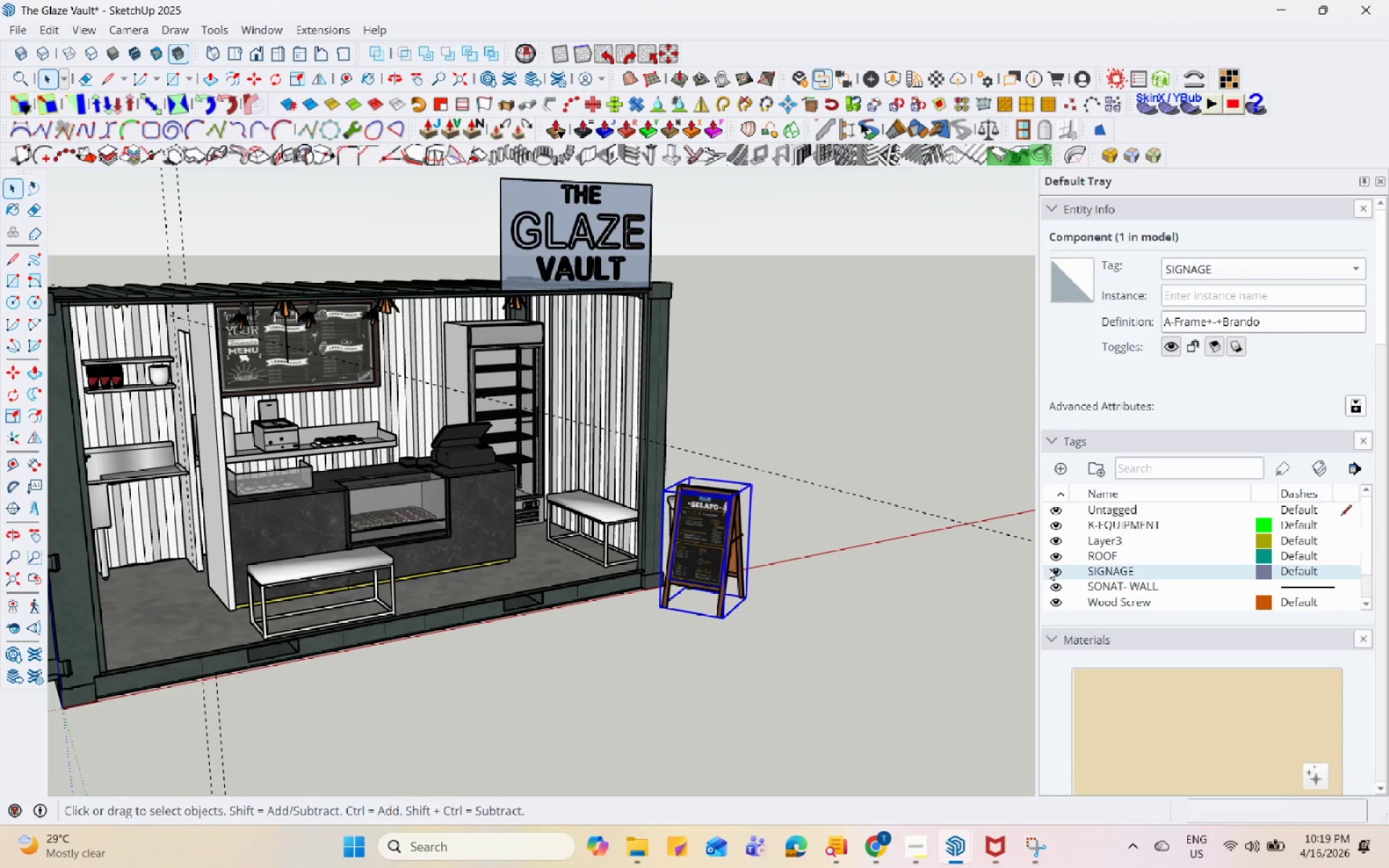 
left_click([1060, 569])
 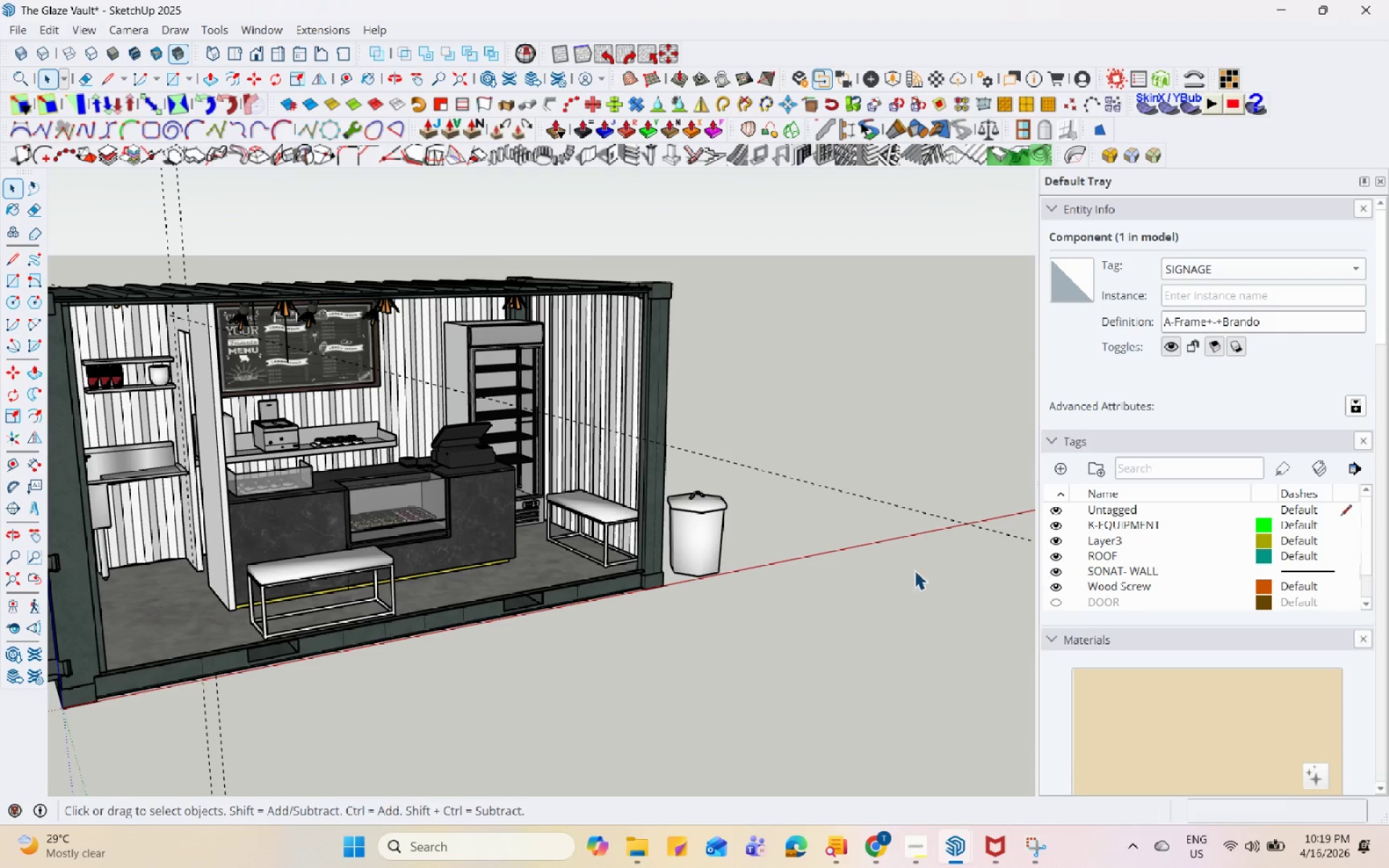 
scroll: coordinate [794, 565], scroll_direction: down, amount: 3.0
 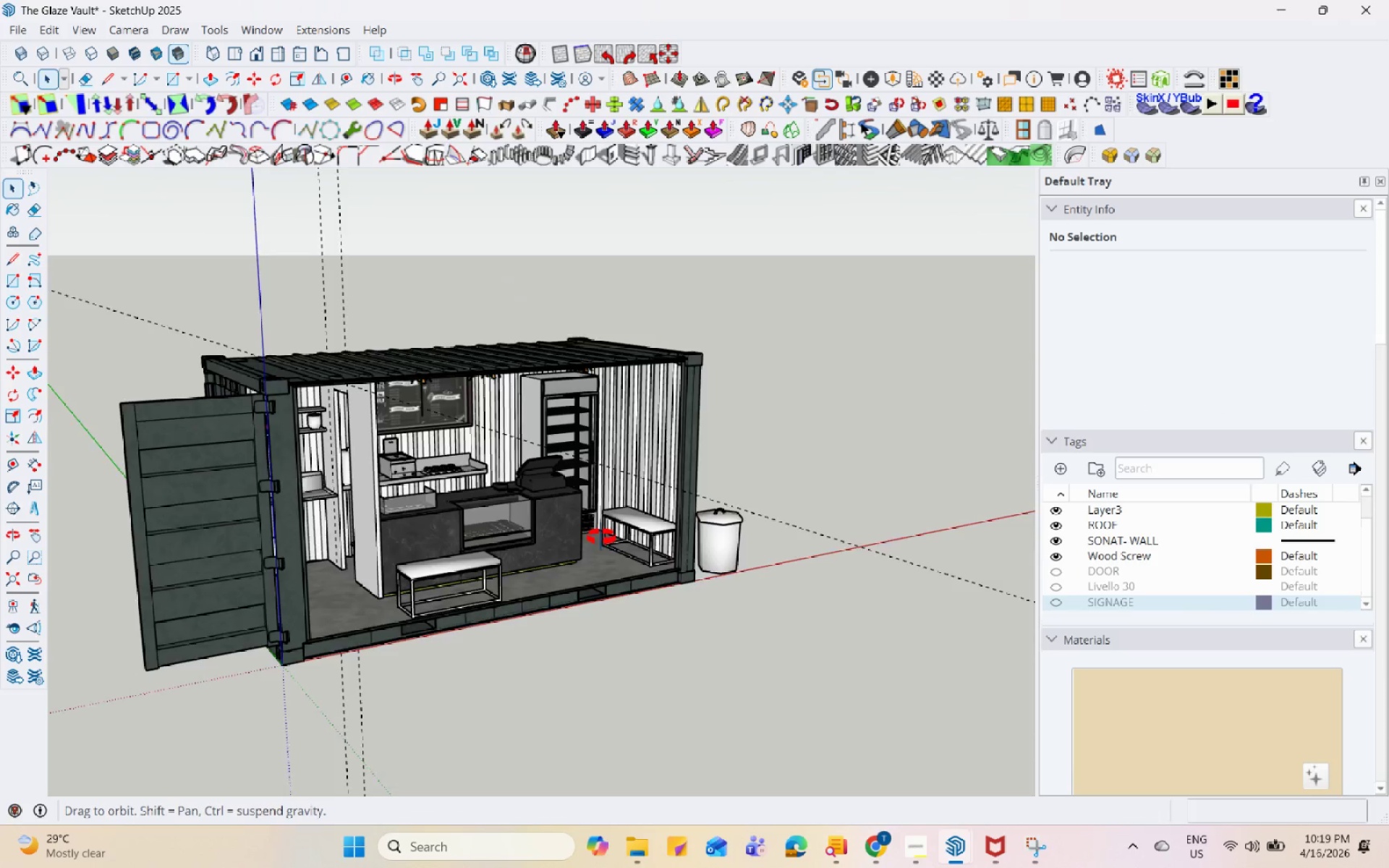 
left_click([517, 391])
 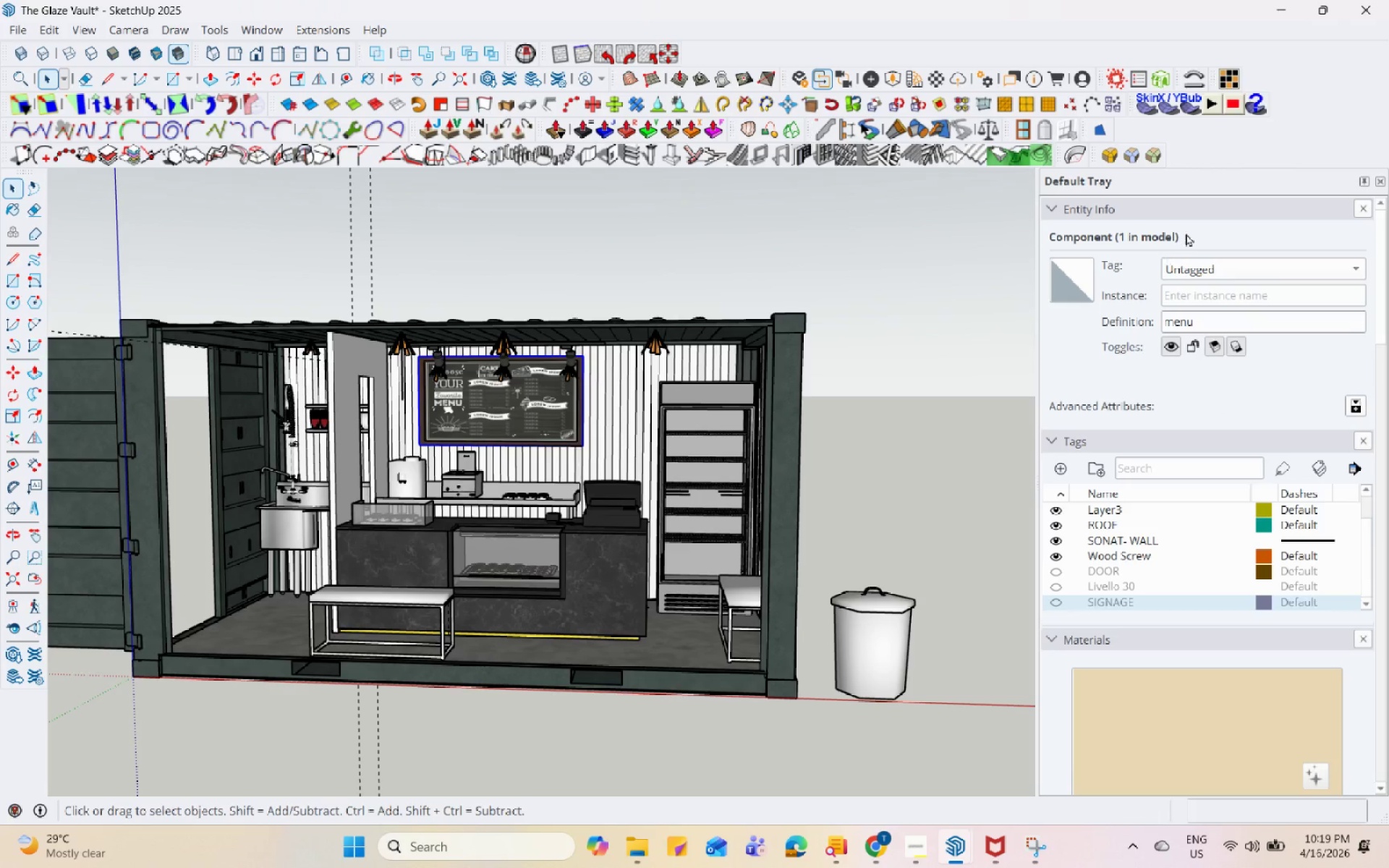 
scroll: coordinate [436, 412], scroll_direction: up, amount: 3.0
 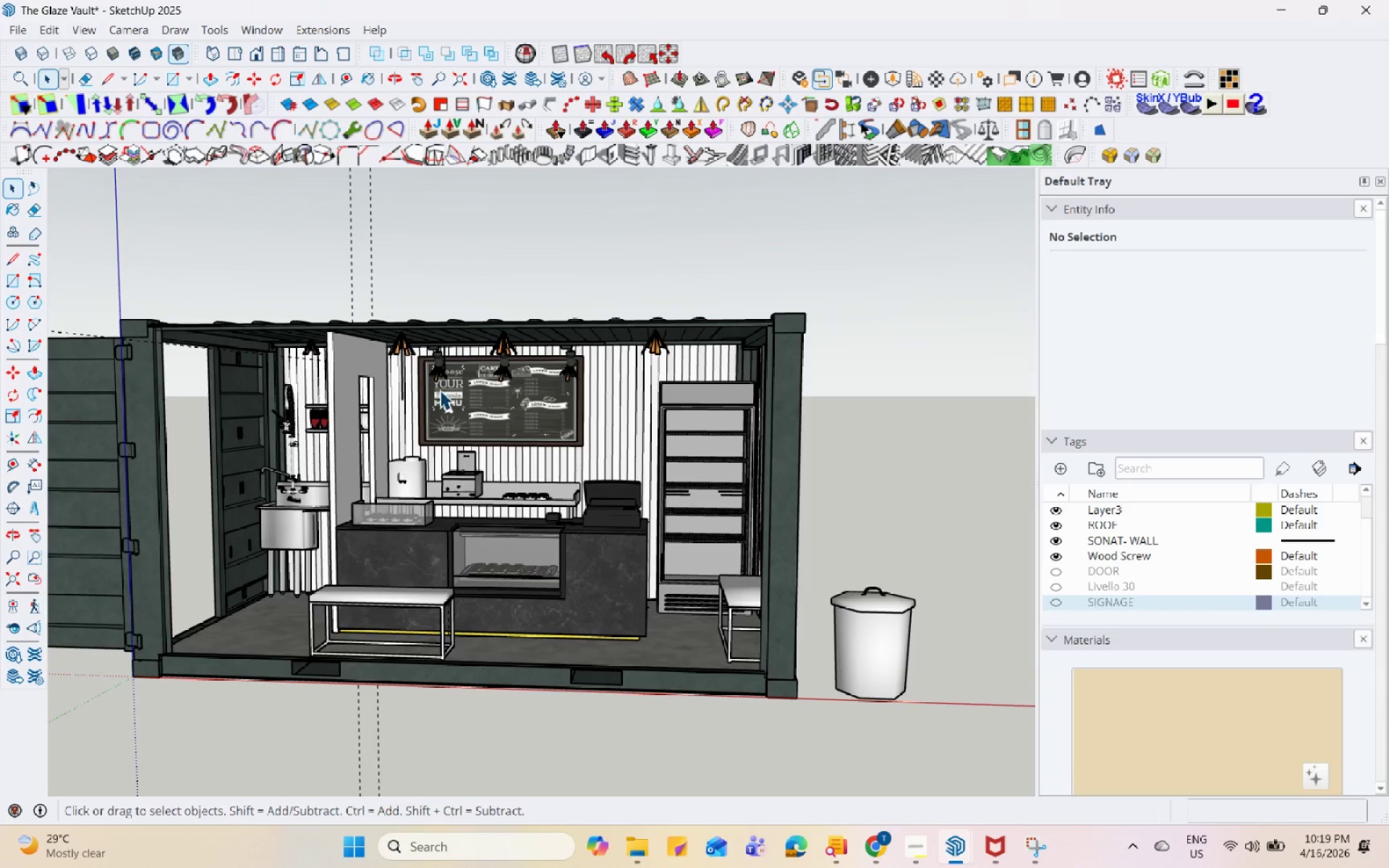 
left_click([1201, 264])
 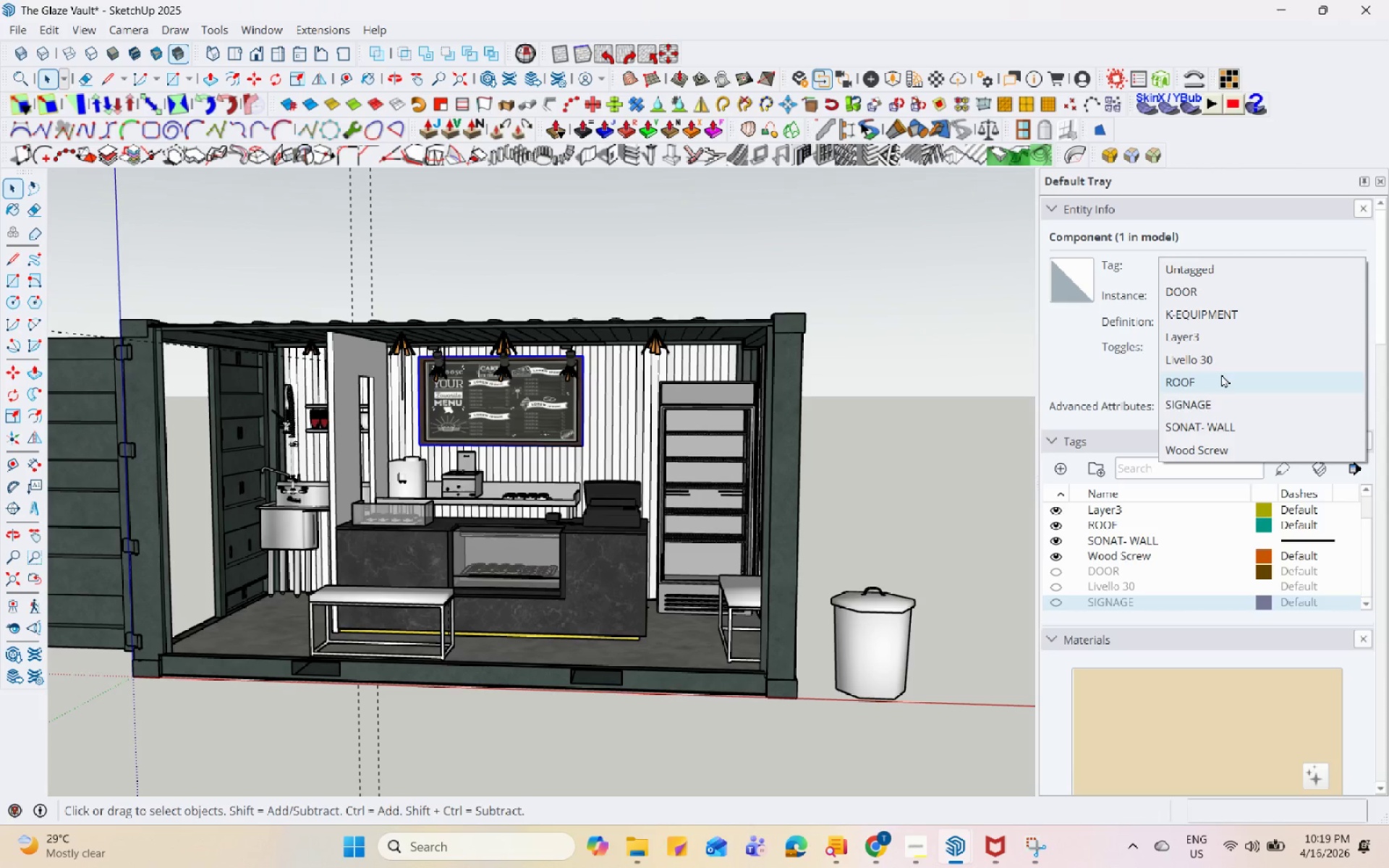 
left_click([1215, 407])
 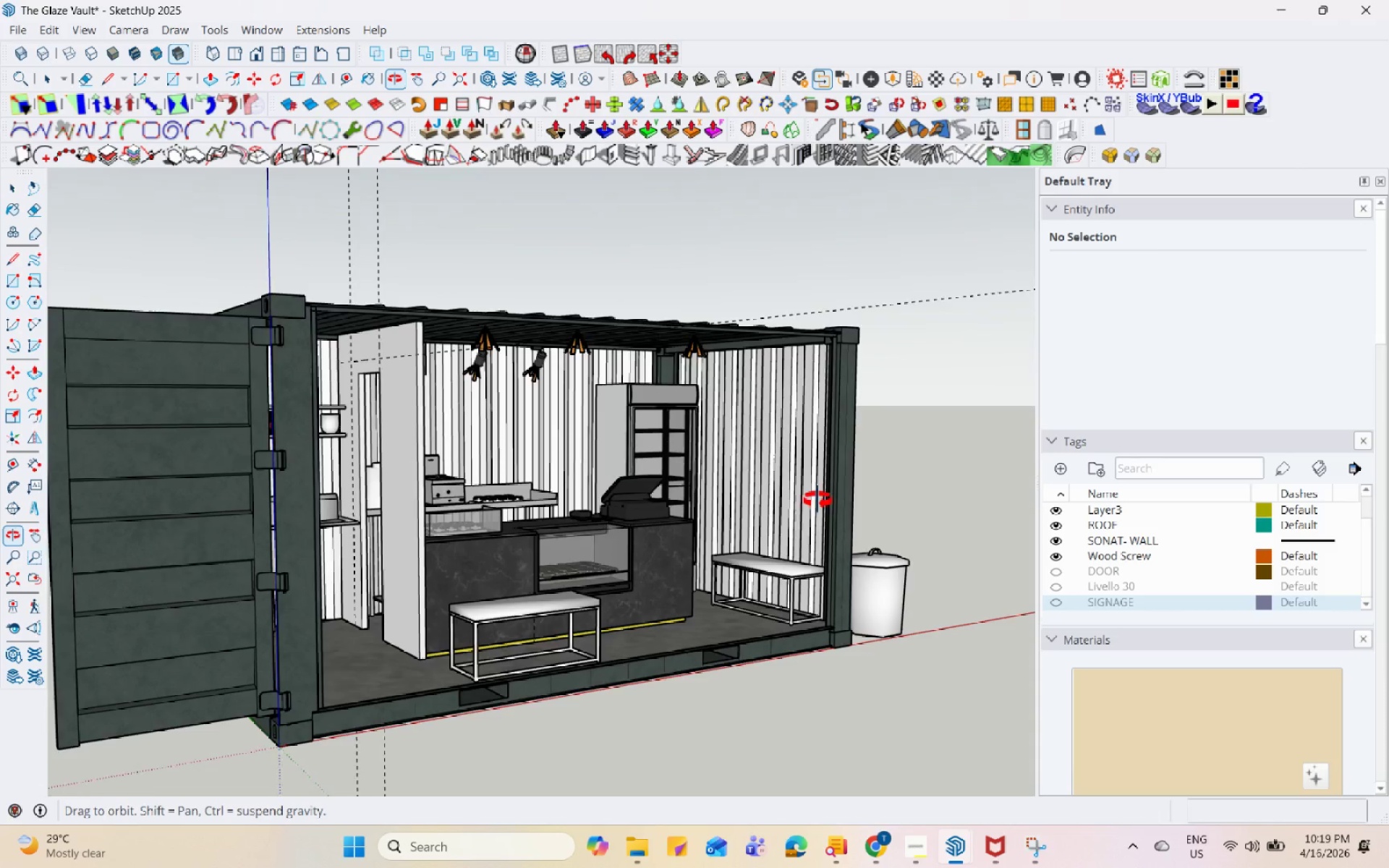 
scroll: coordinate [668, 505], scroll_direction: down, amount: 2.0
 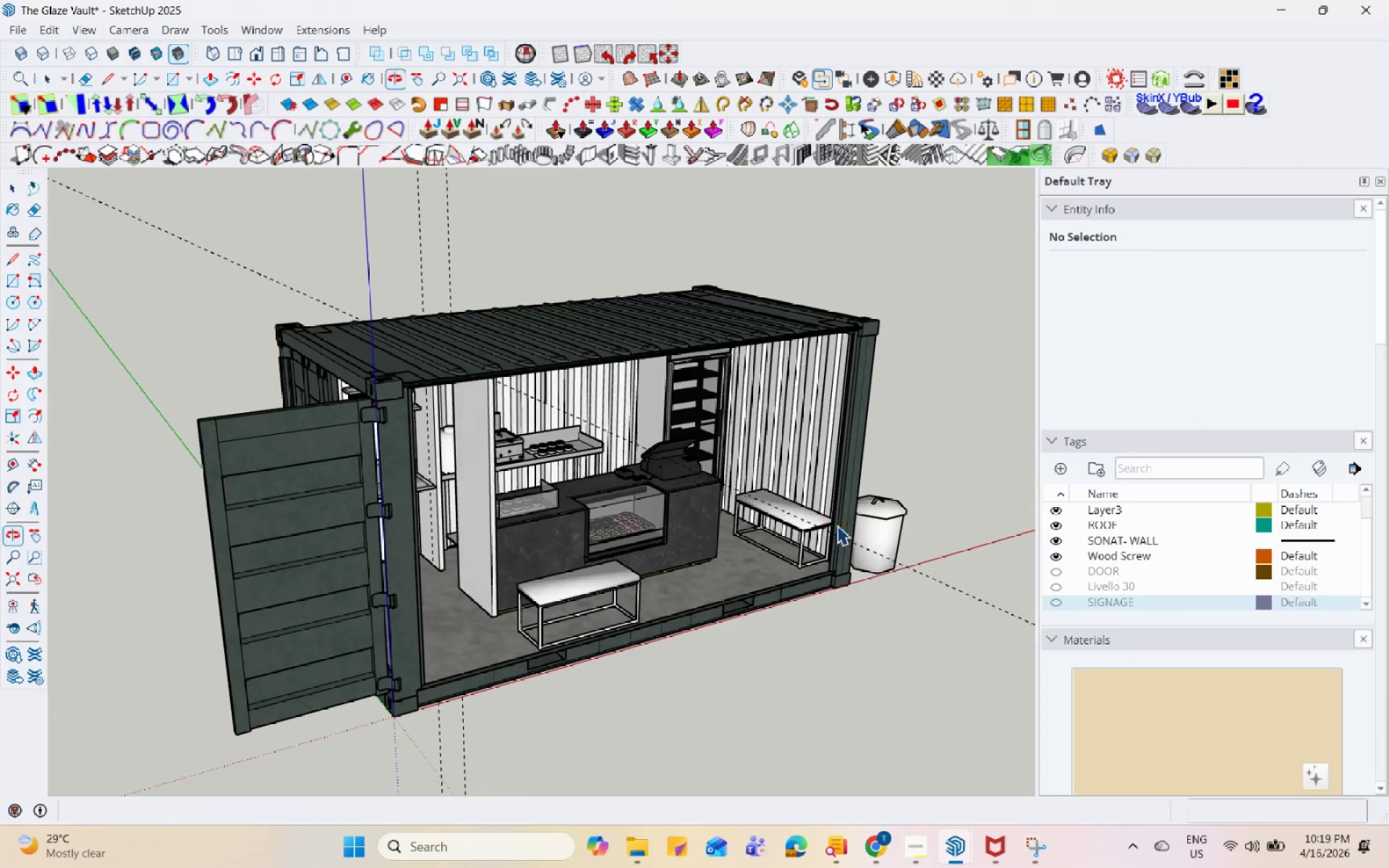 
key(Control+S)
 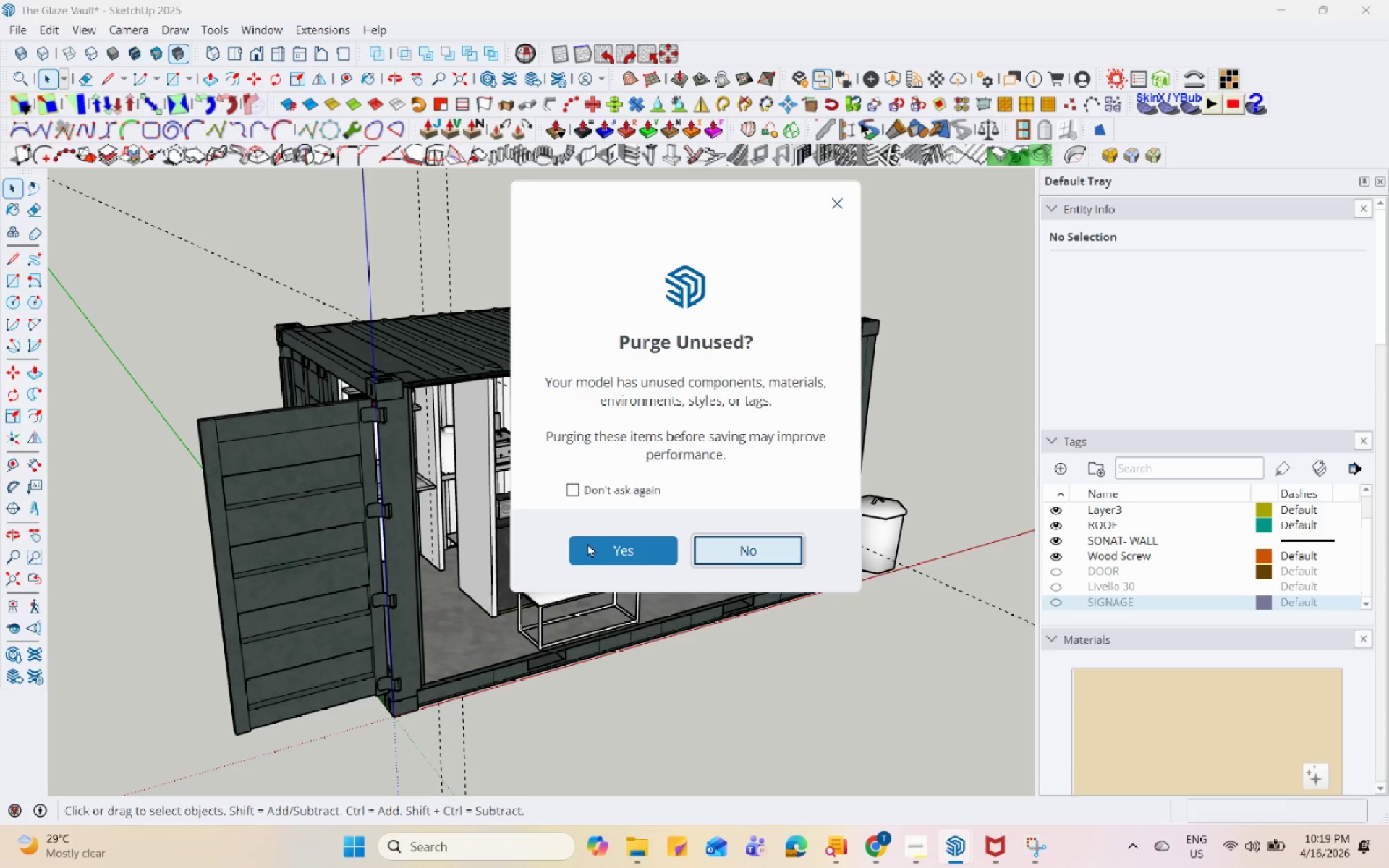 
left_click([600, 545])
 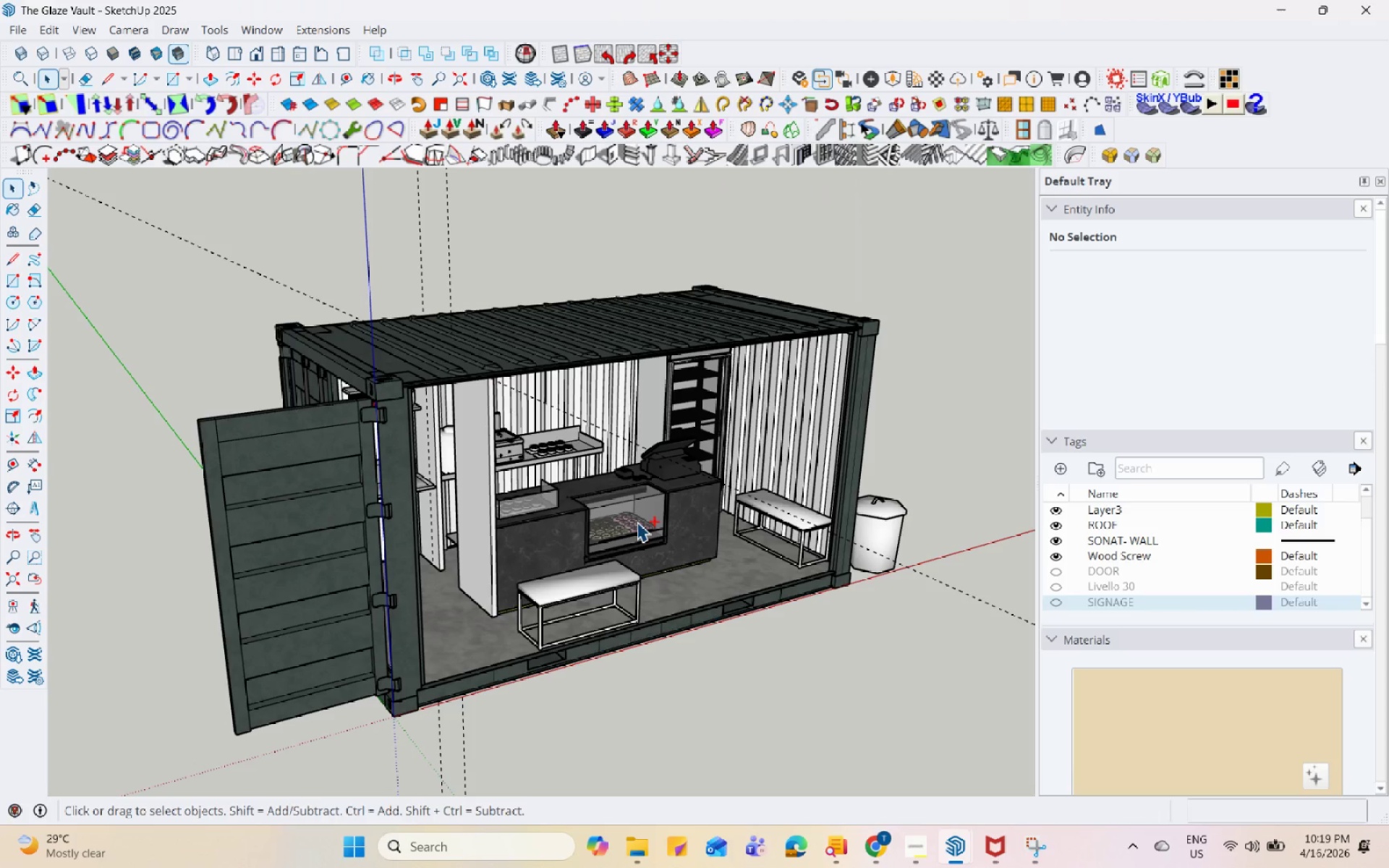 
scroll: coordinate [638, 567], scroll_direction: up, amount: 11.0
 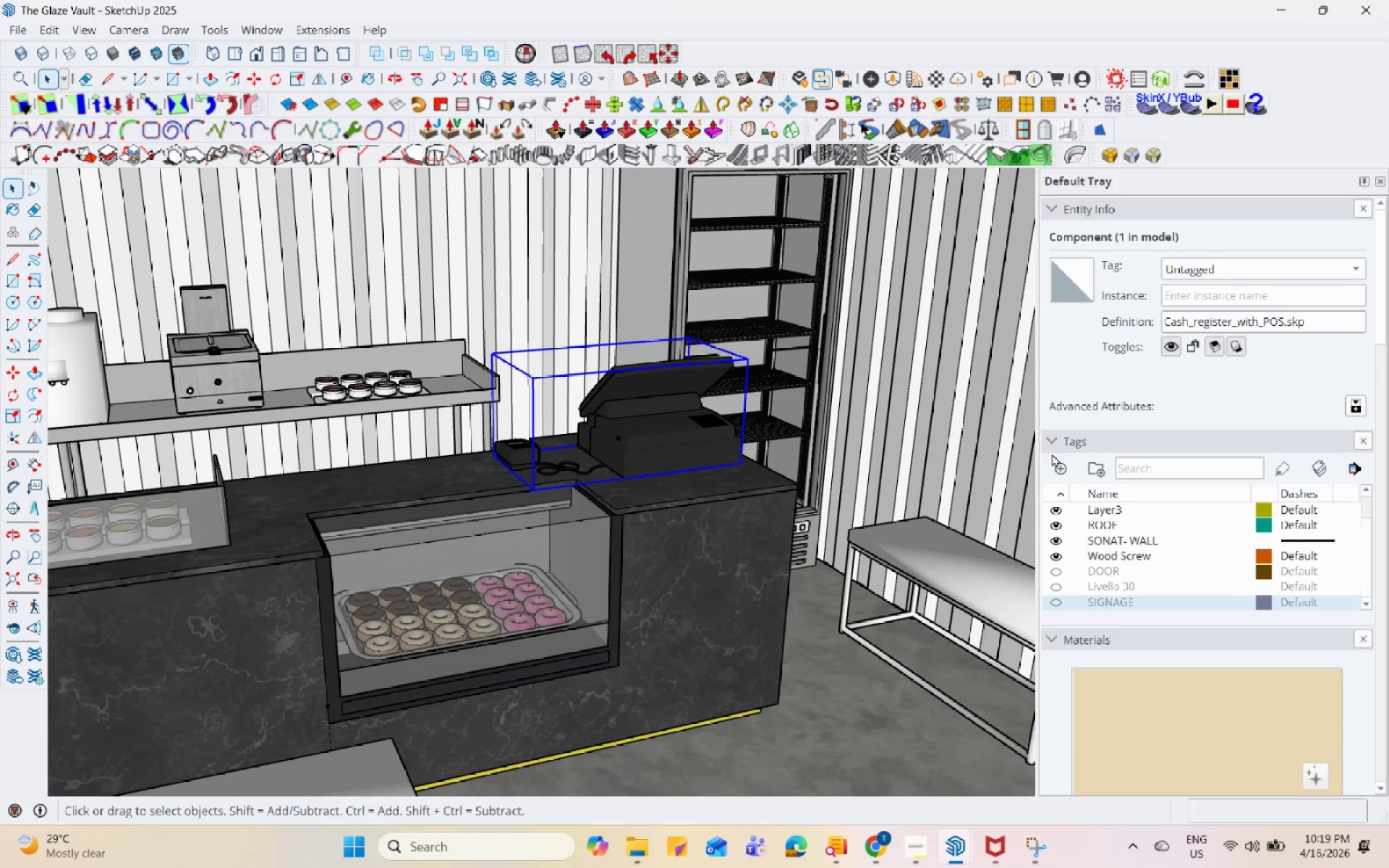 
left_click([1058, 467])
 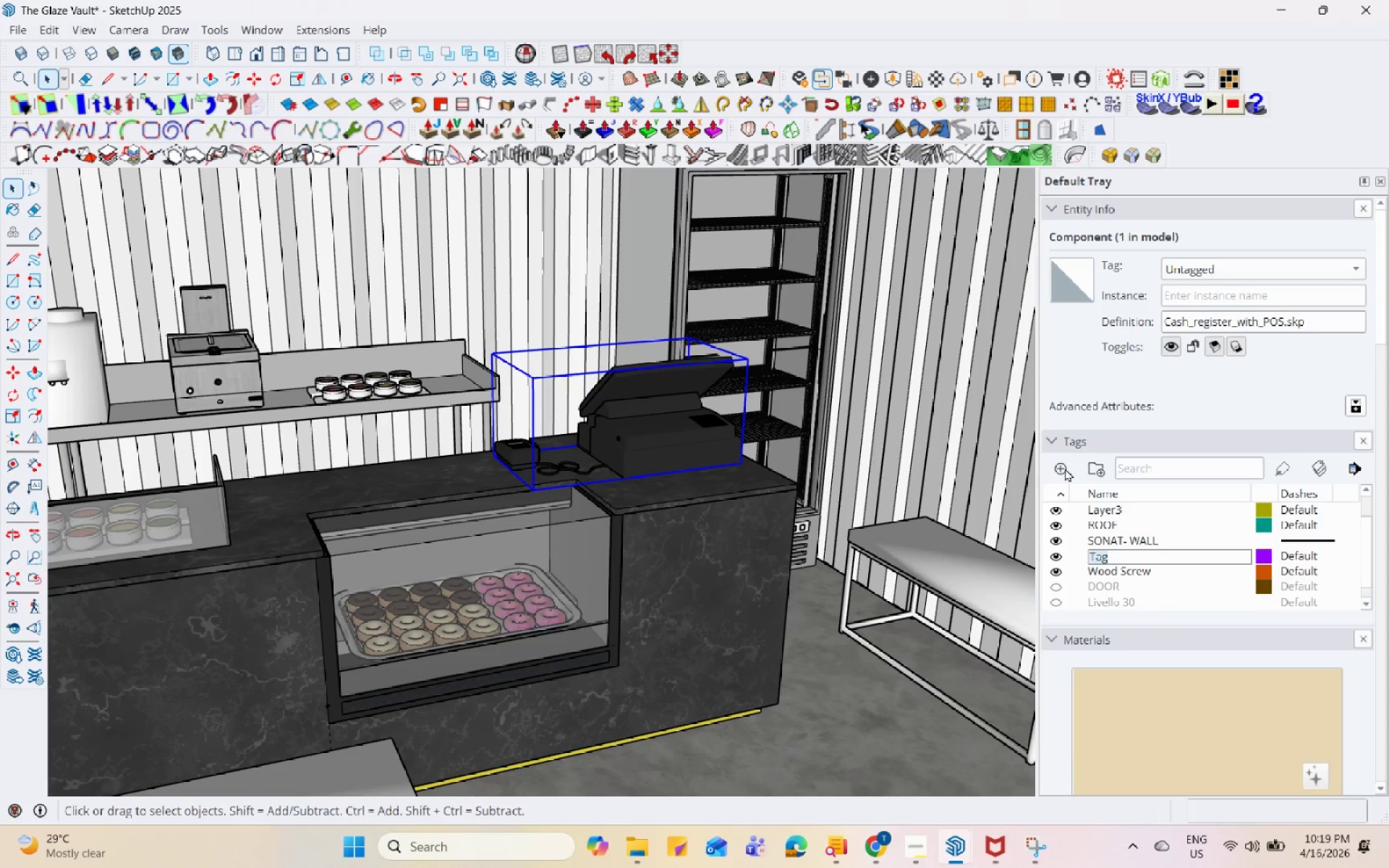 
type(COUNTER-PO)
key(Backspace)
key(Backspace)
key(Backspace)
type(_POS)
 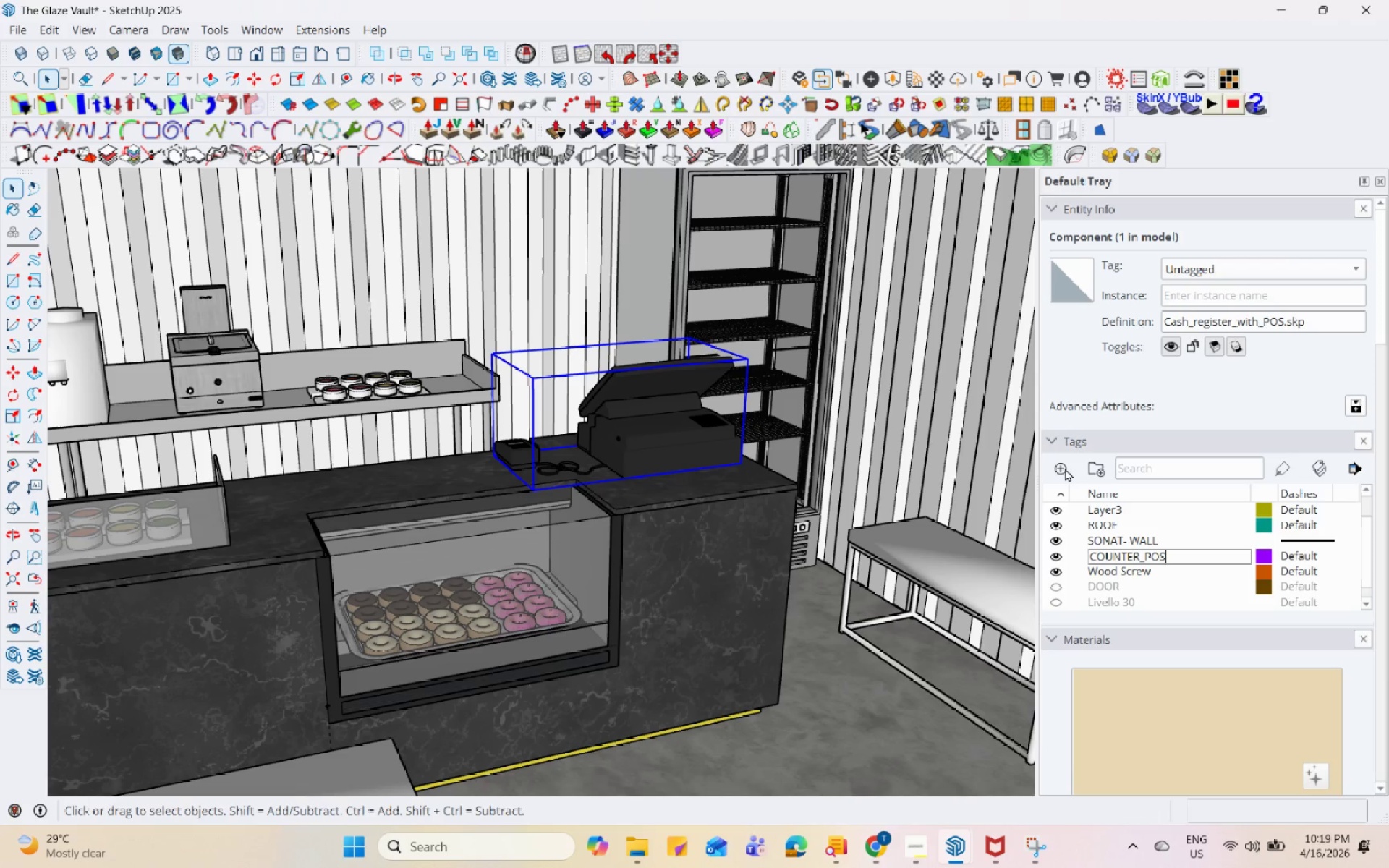 
left_click([1145, 378])
 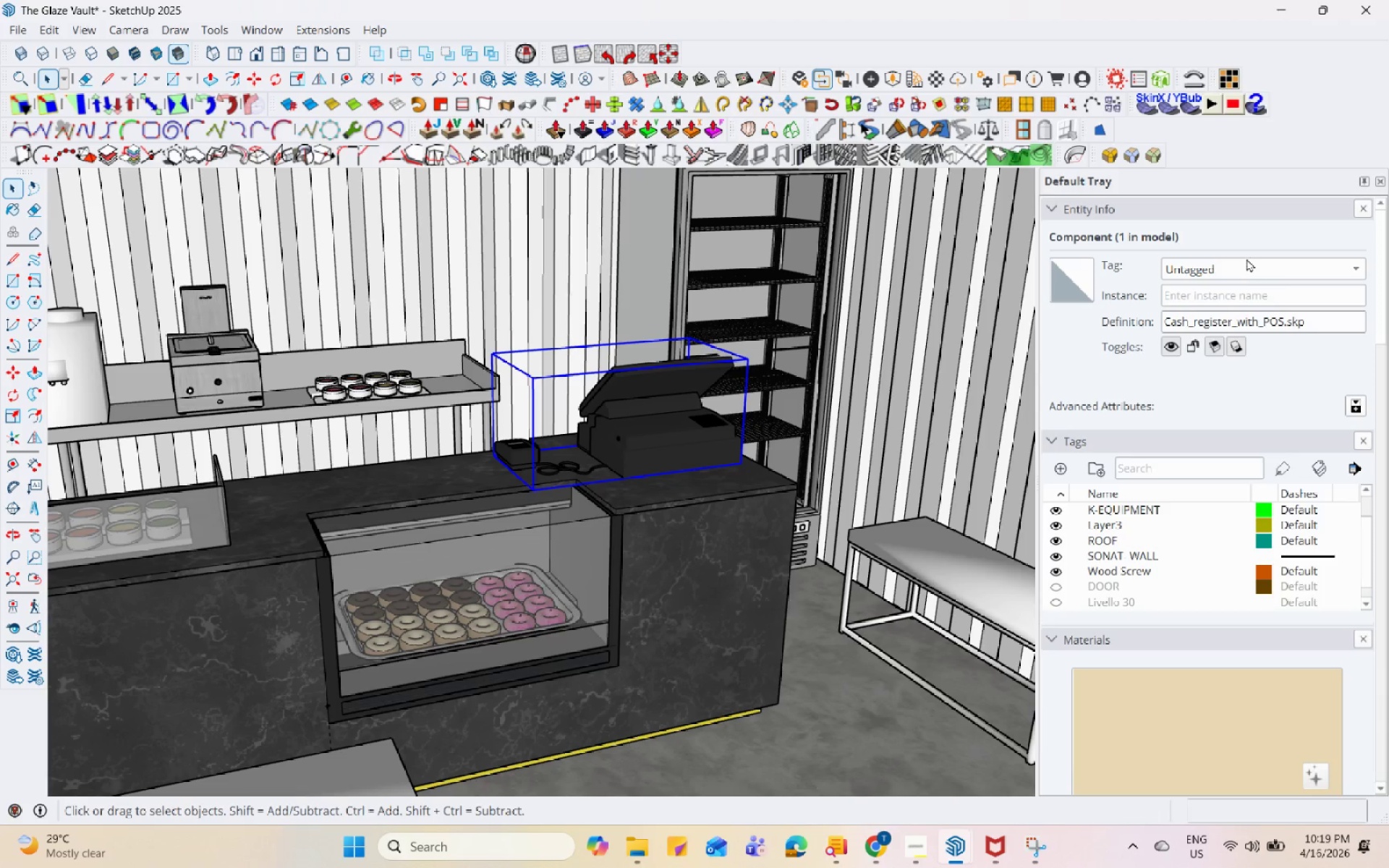 
left_click_drag(start_coordinate=[1245, 265], to_coordinate=[1254, 288])
 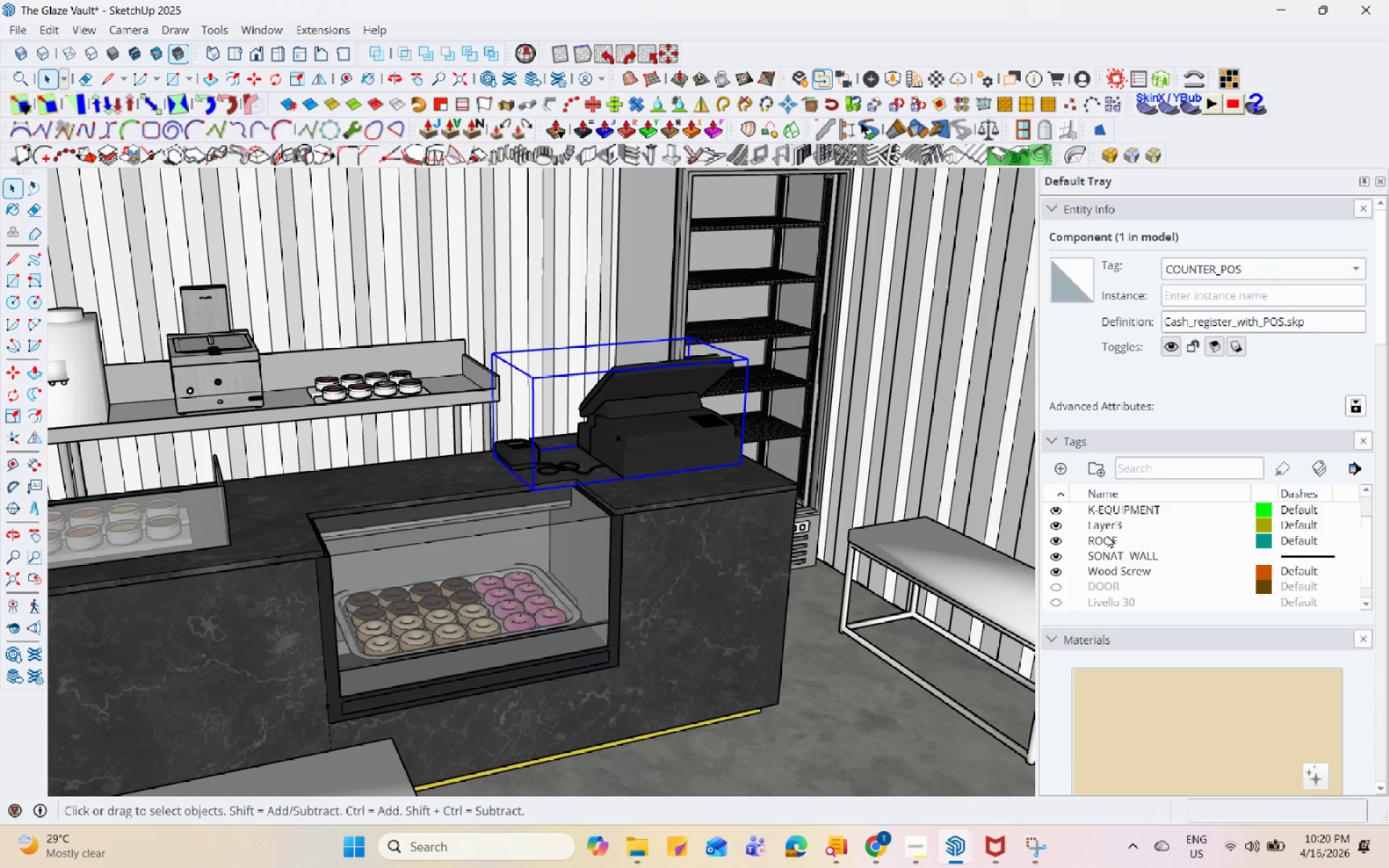 
left_click([1254, 288])
 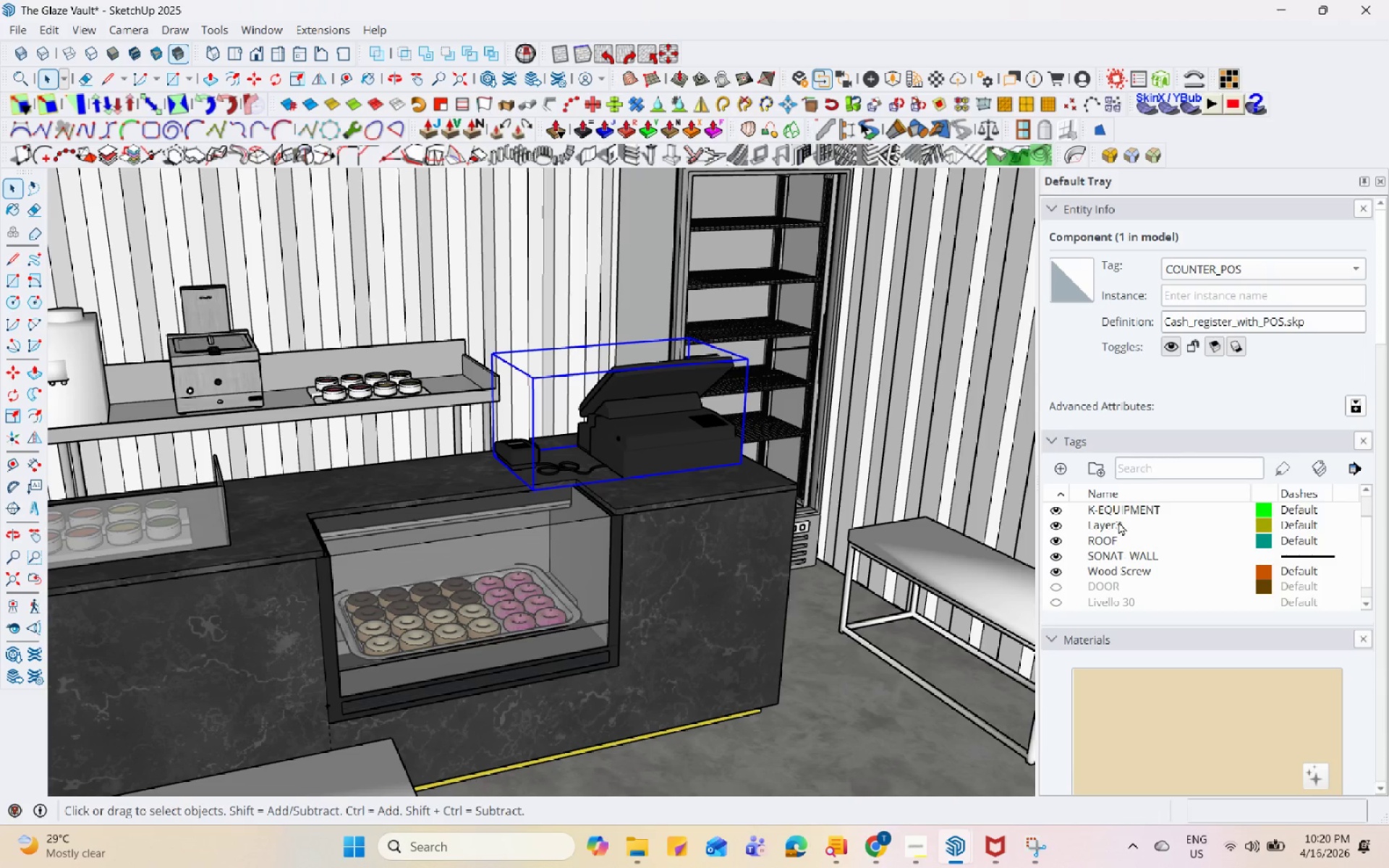 
scroll: coordinate [1104, 538], scroll_direction: up, amount: 2.0
 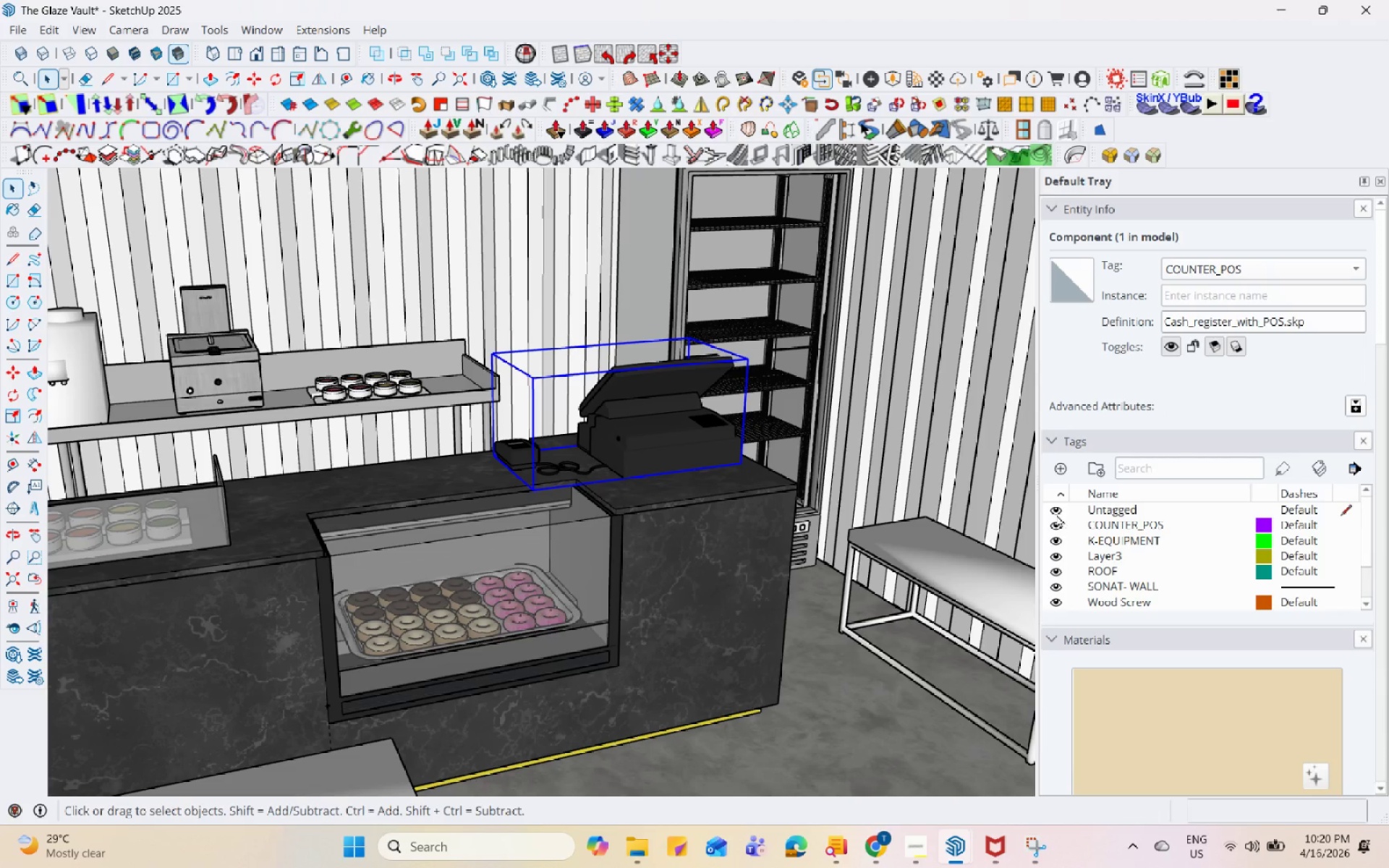 
left_click([1054, 527])
 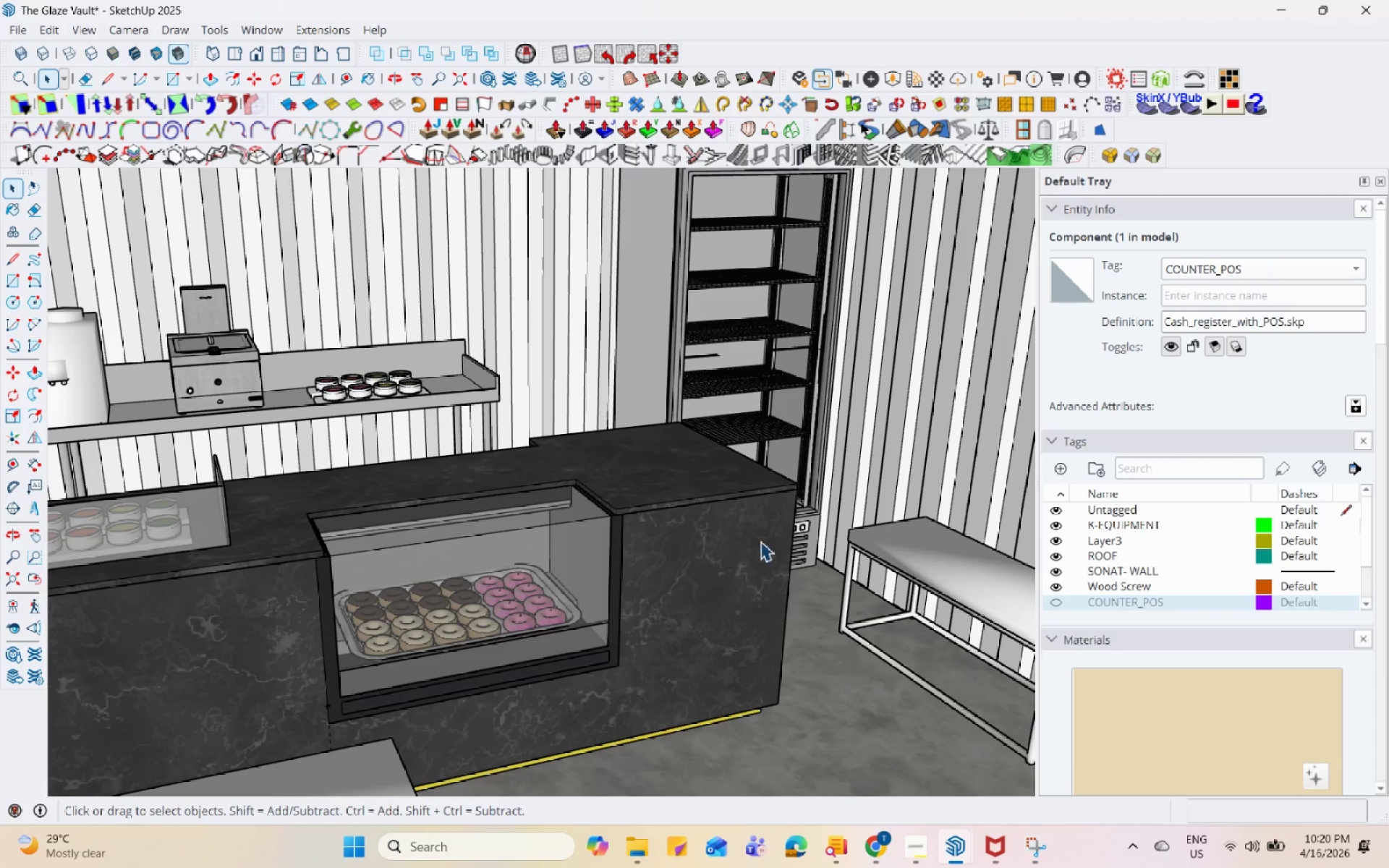 
scroll: coordinate [728, 549], scroll_direction: down, amount: 5.0
 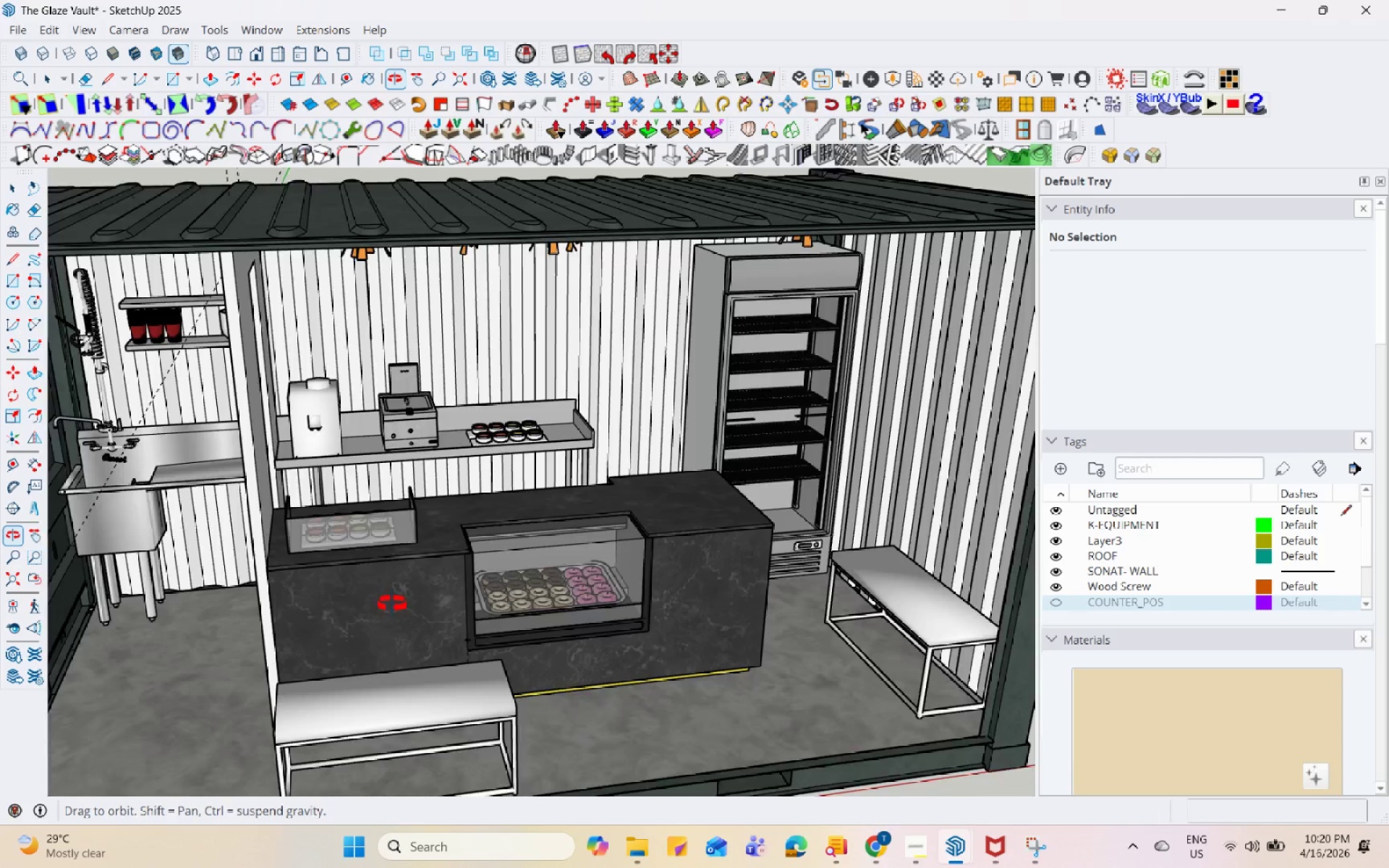 
left_click([382, 454])
 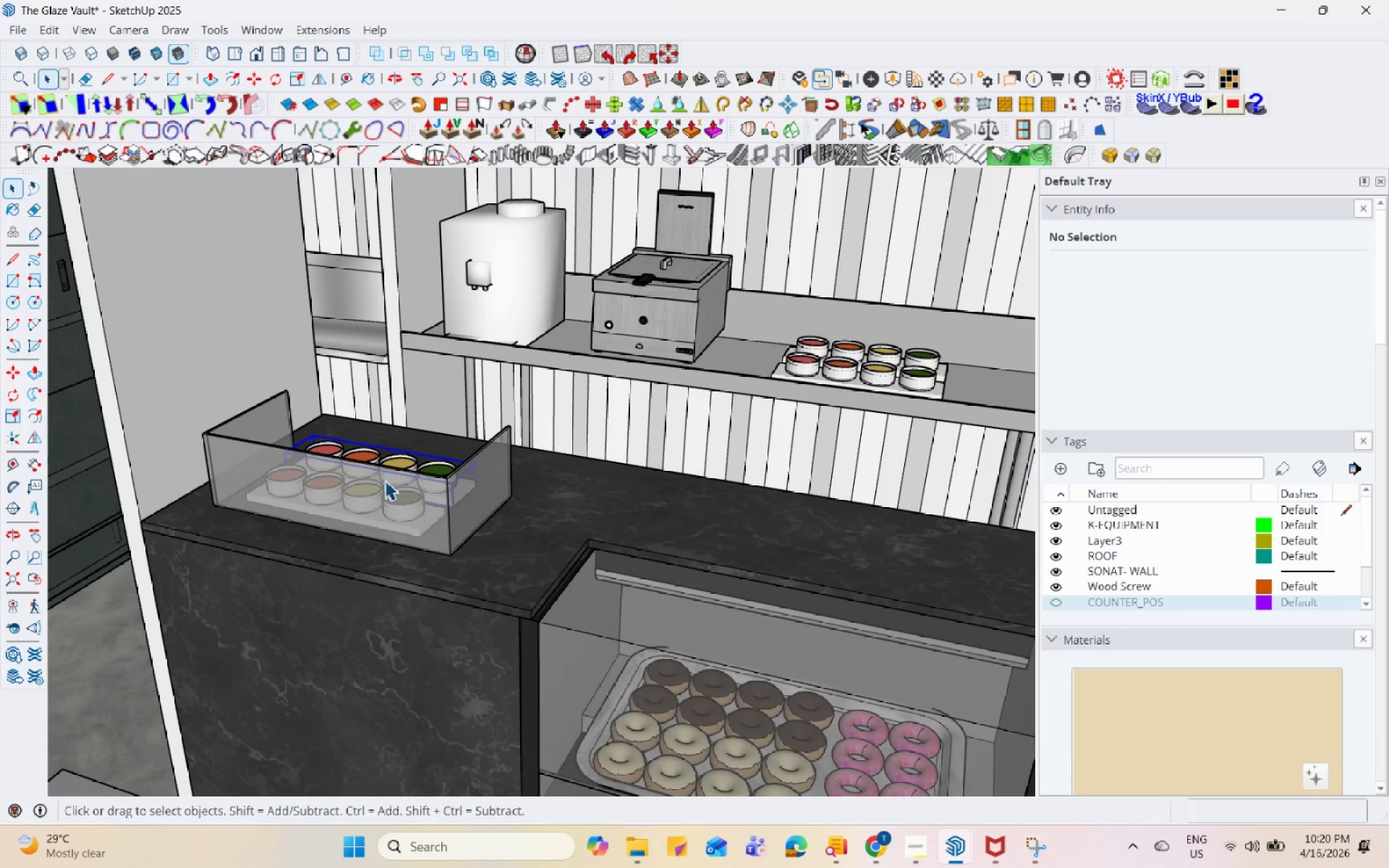 
scroll: coordinate [386, 482], scroll_direction: up, amount: 13.0
 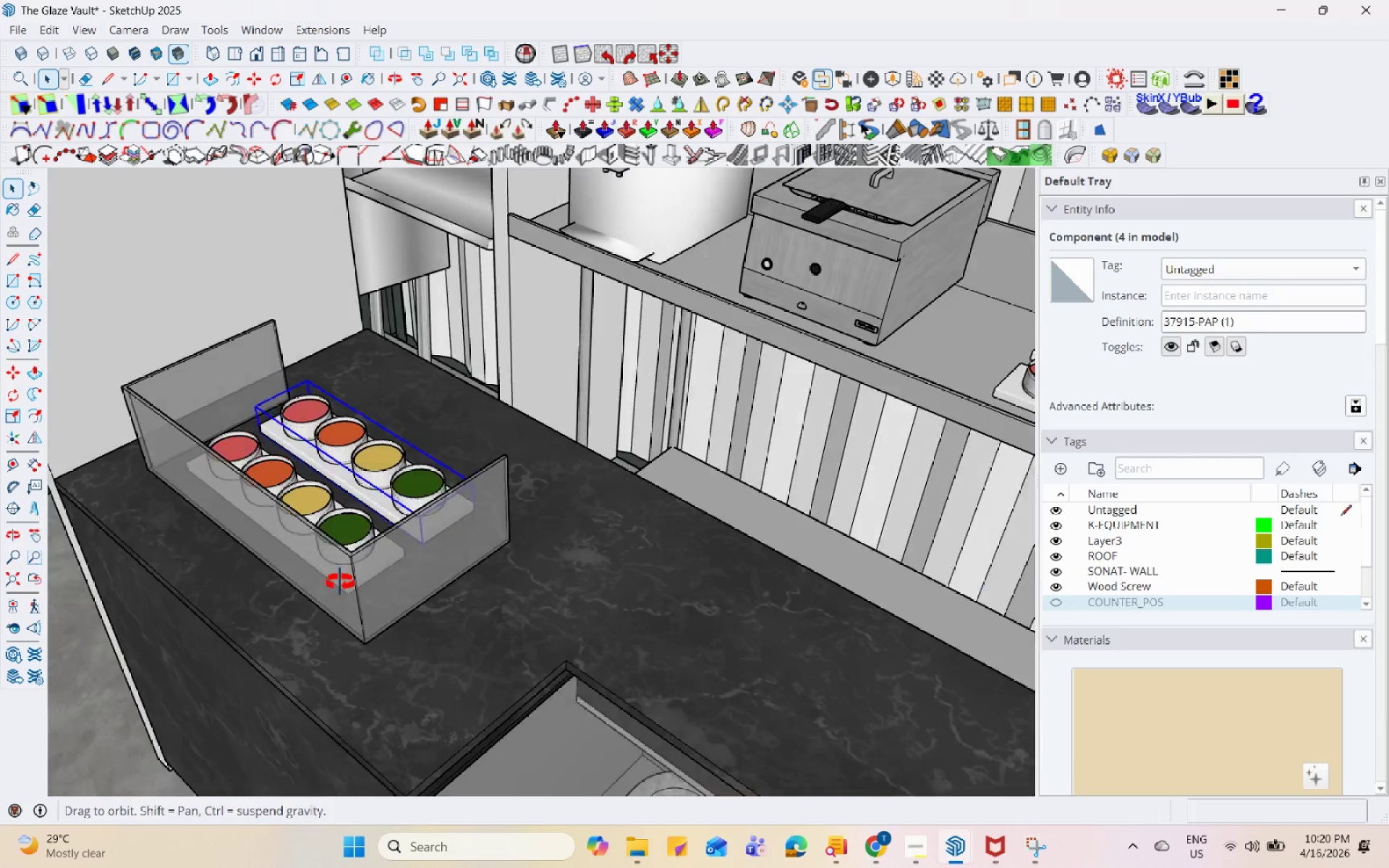 
hold_key(key=ControlLeft, duration=1.08)
left_click([309, 488])
 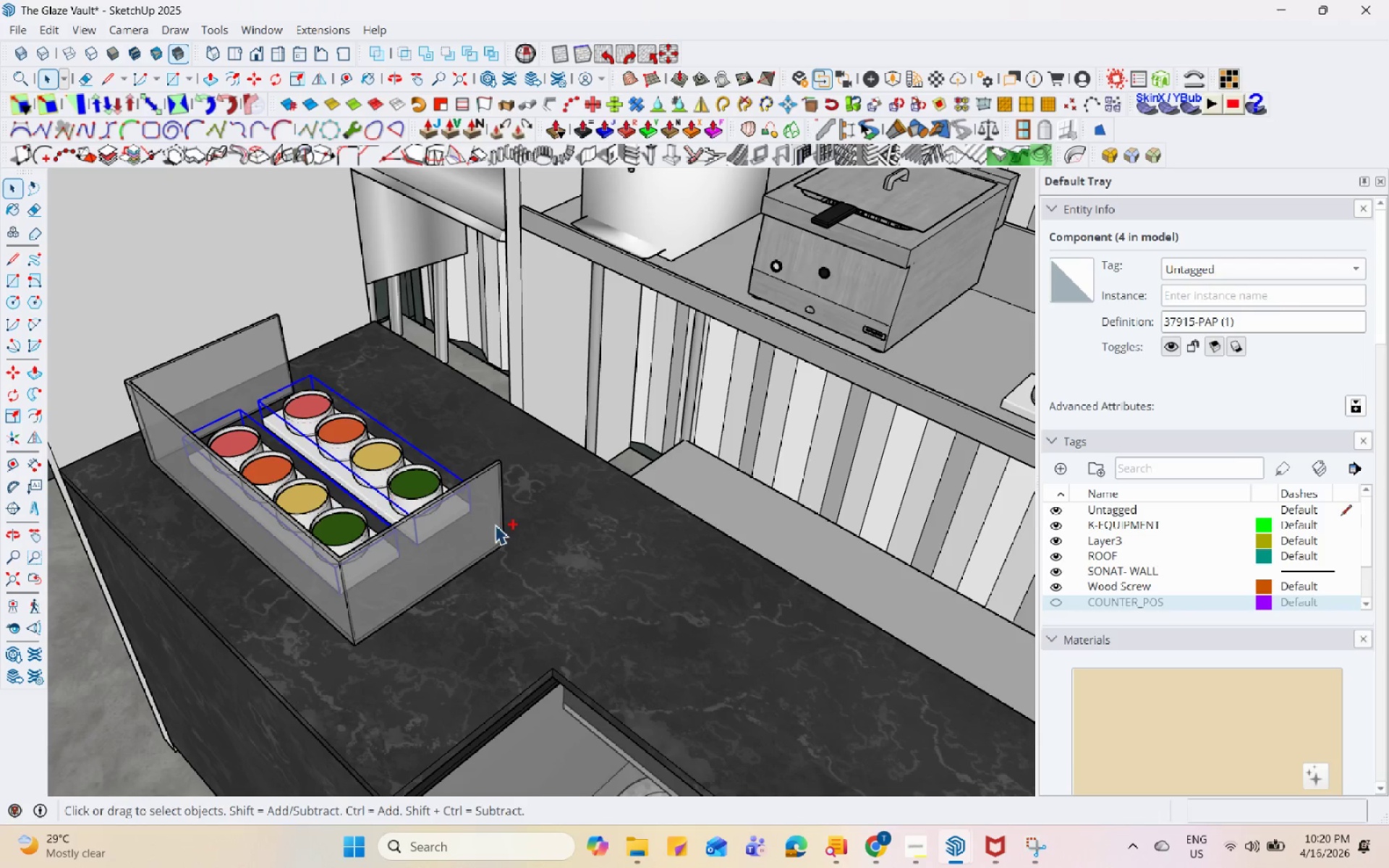 
left_click([495, 524])
 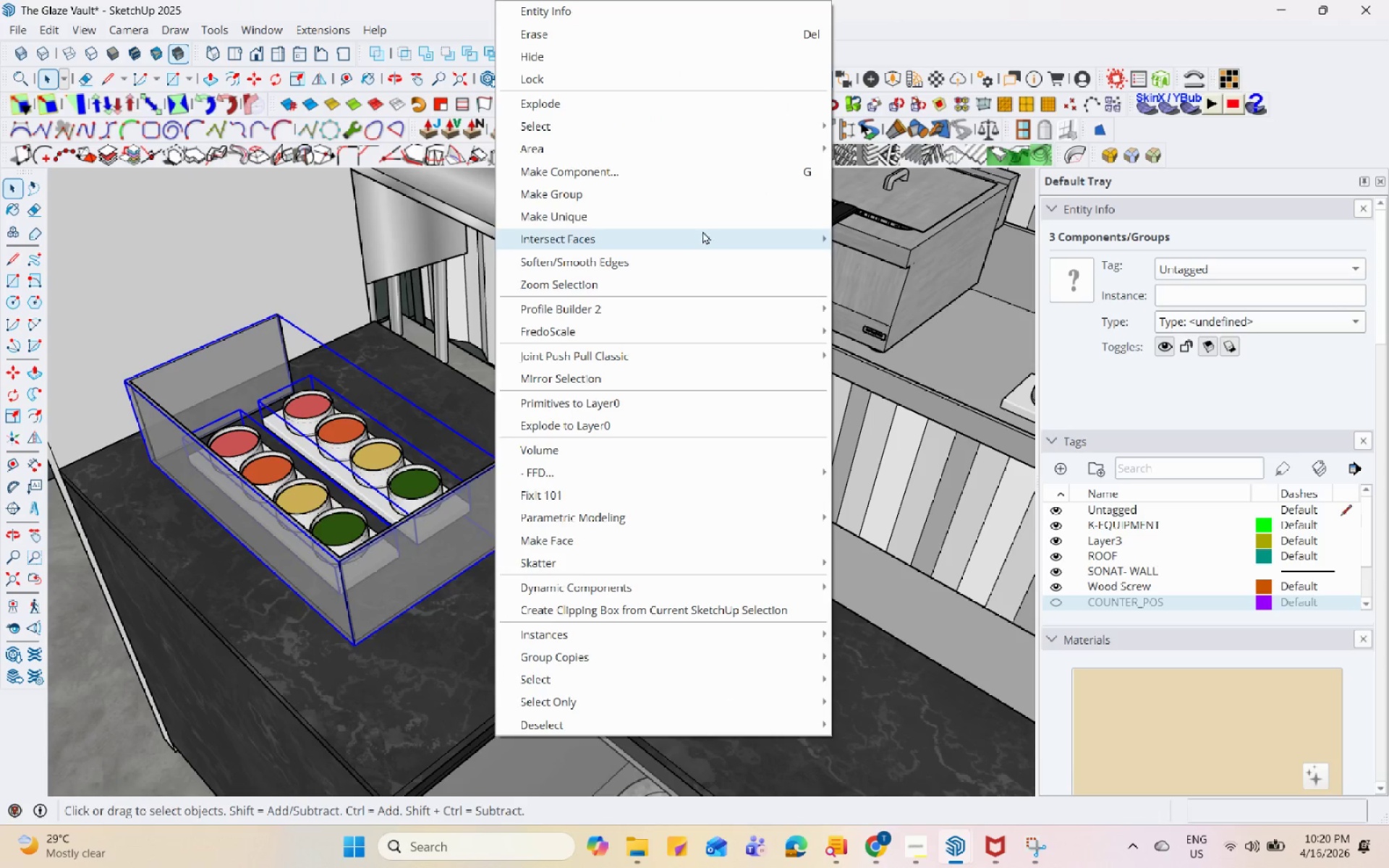 
left_click([725, 199])
 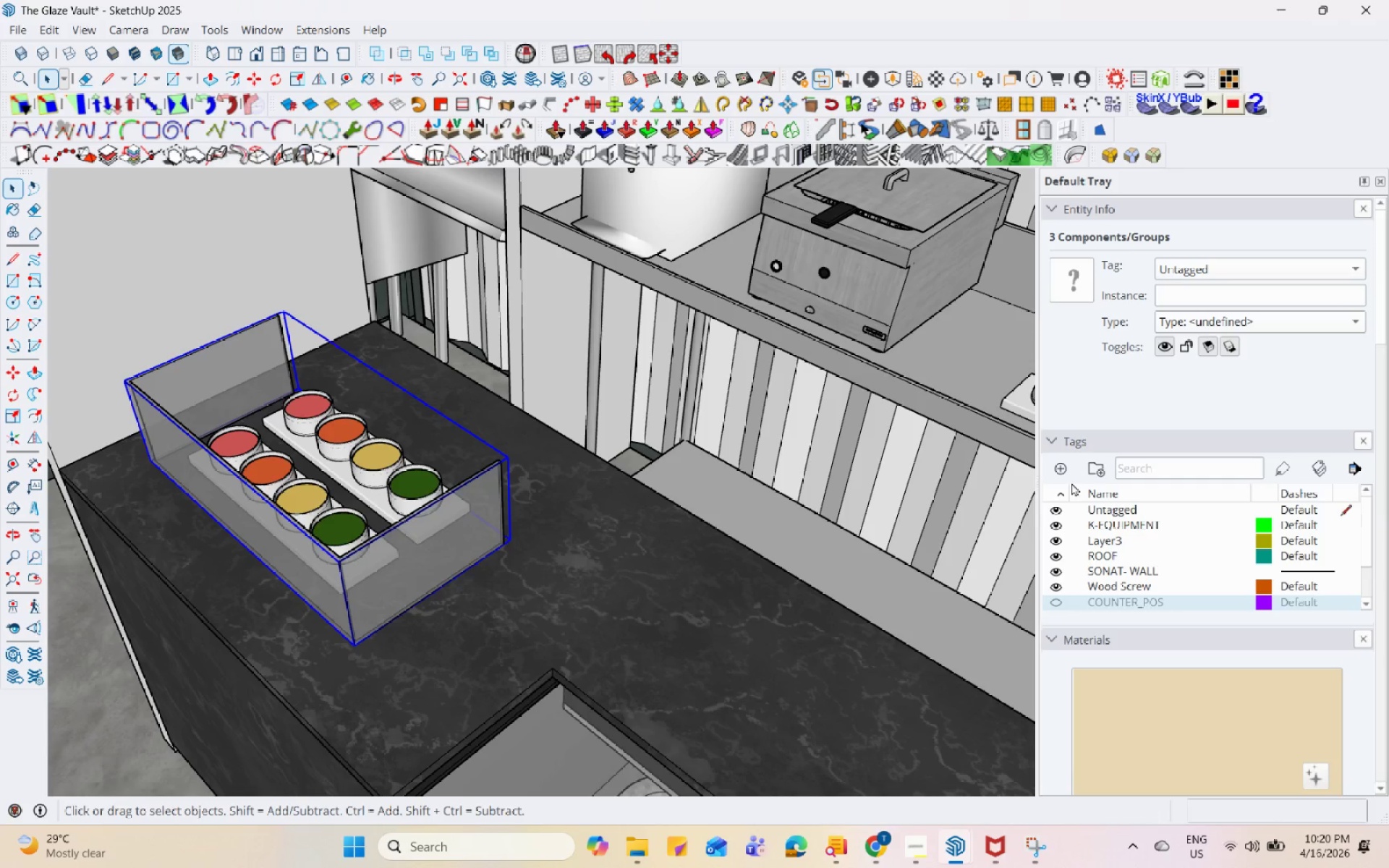 
left_click([1056, 462])
 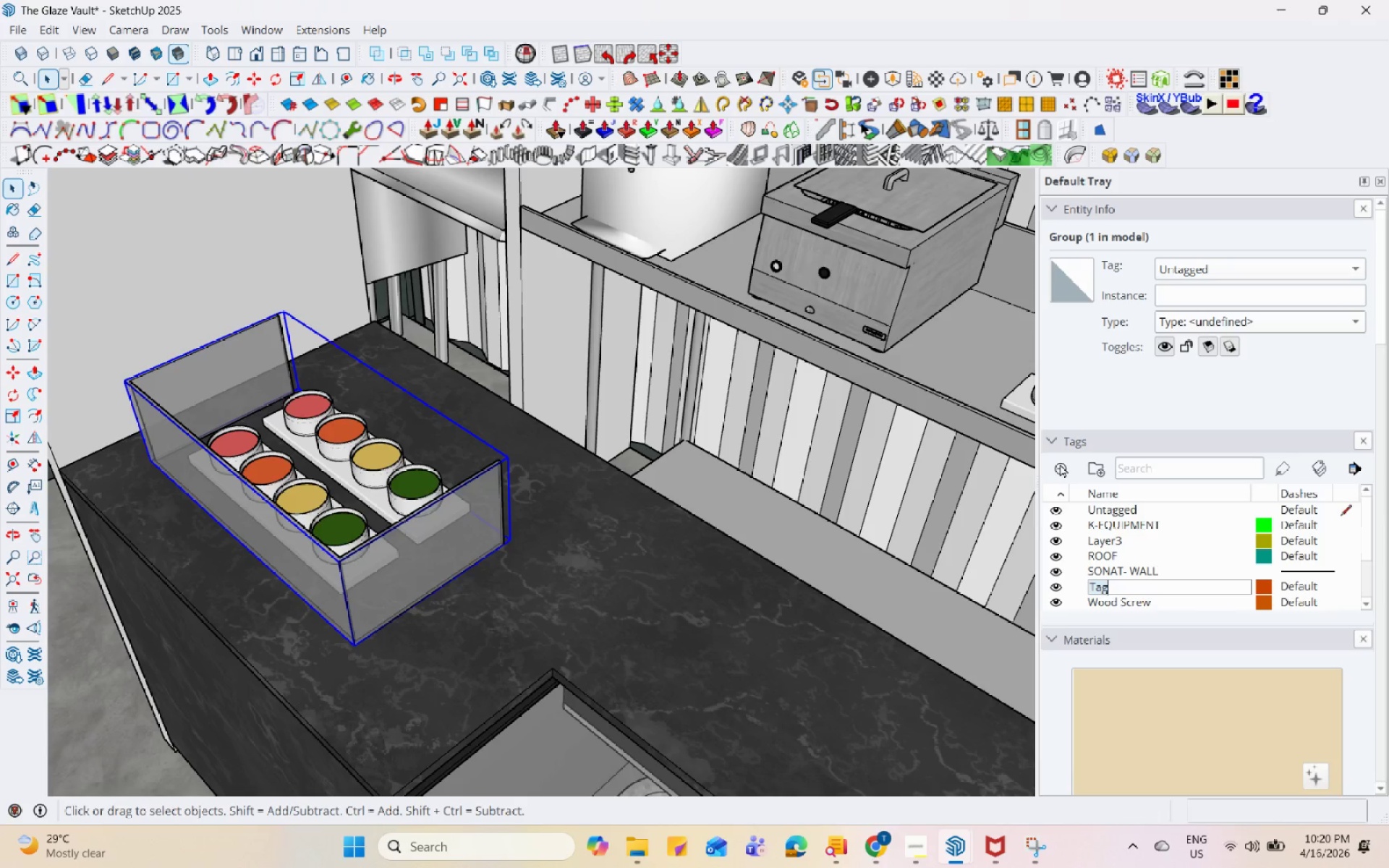 
type(COUNTER_H)
key(Backspace)
type(GLAZING)
 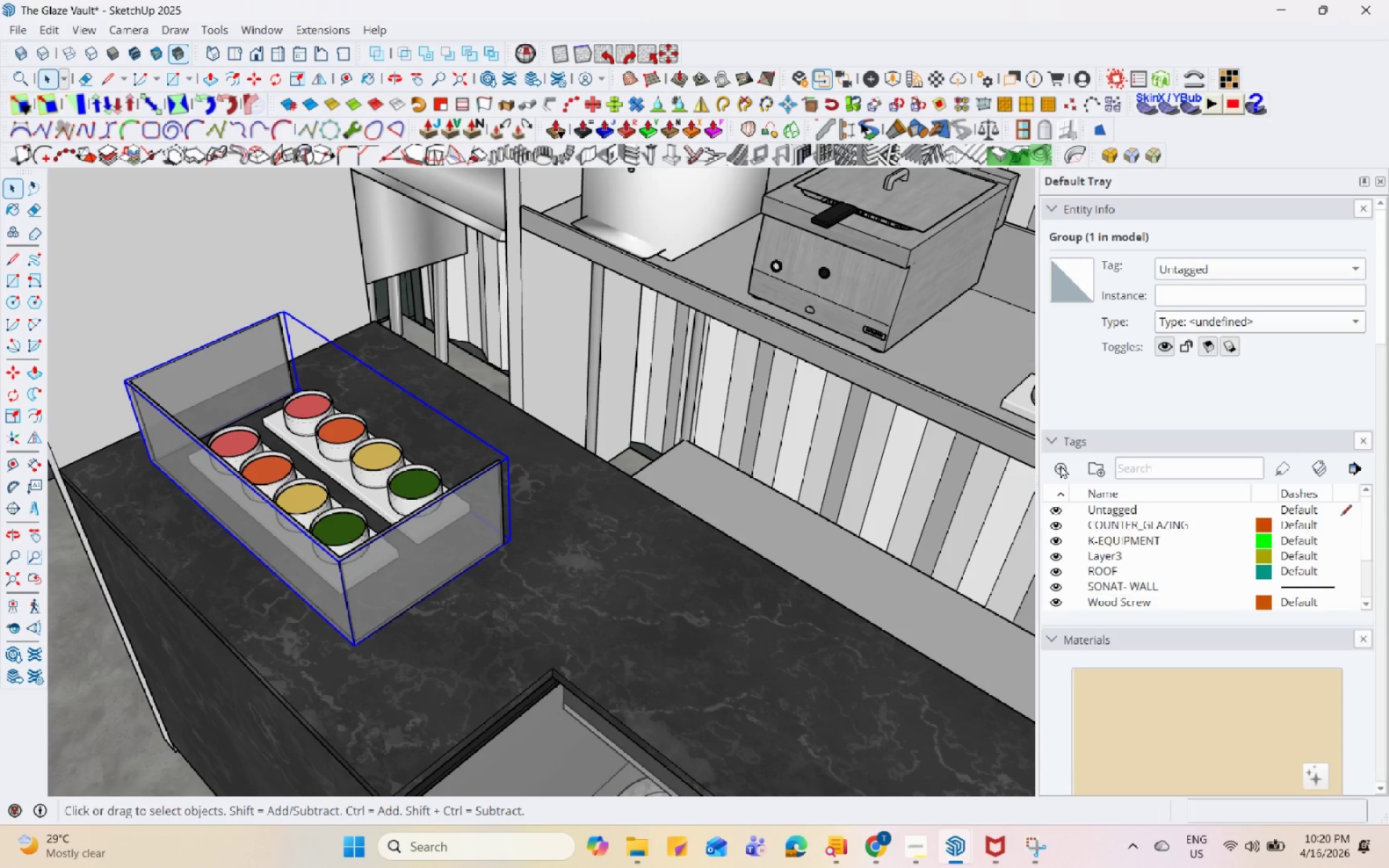 
 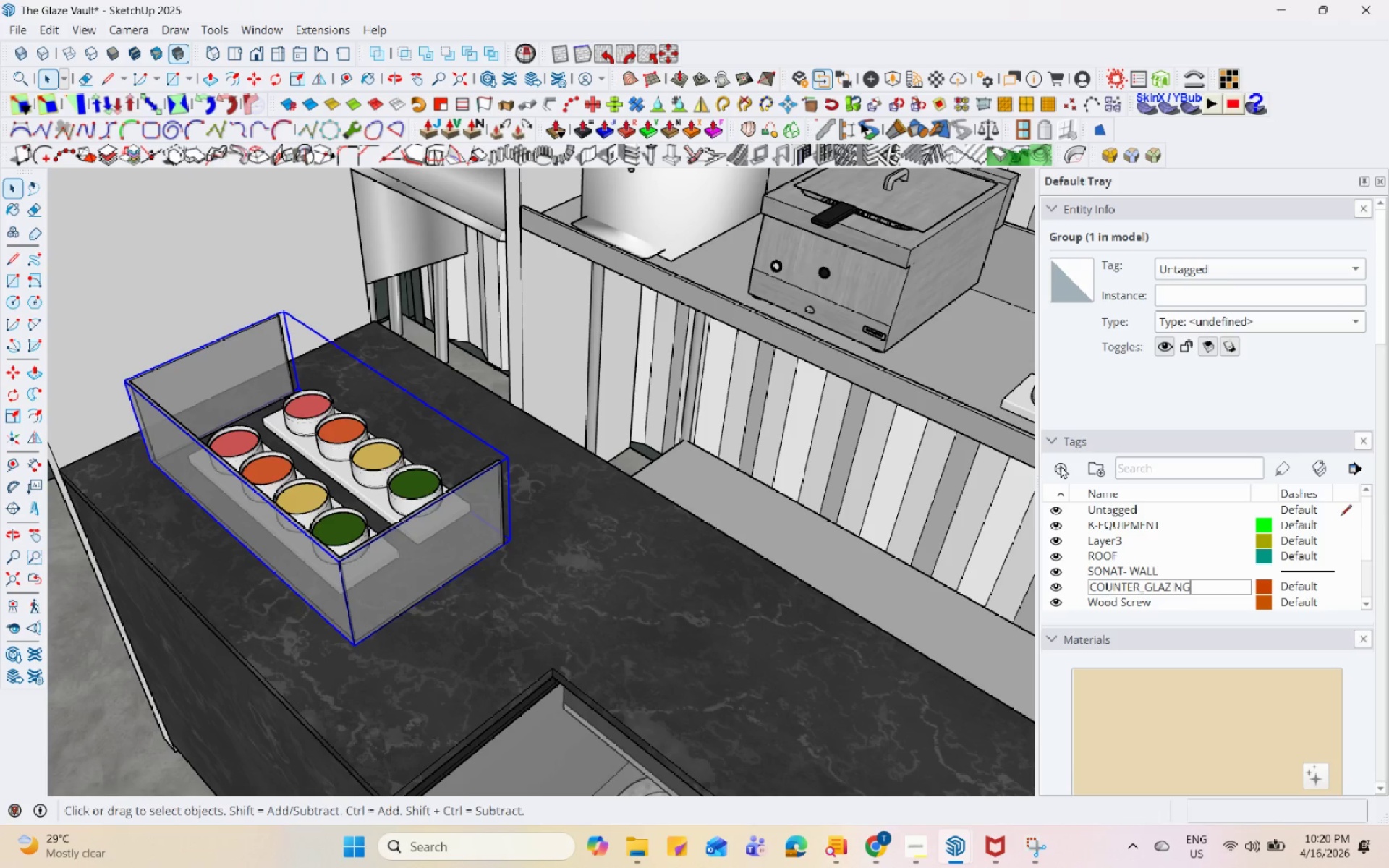 
key(Enter)
 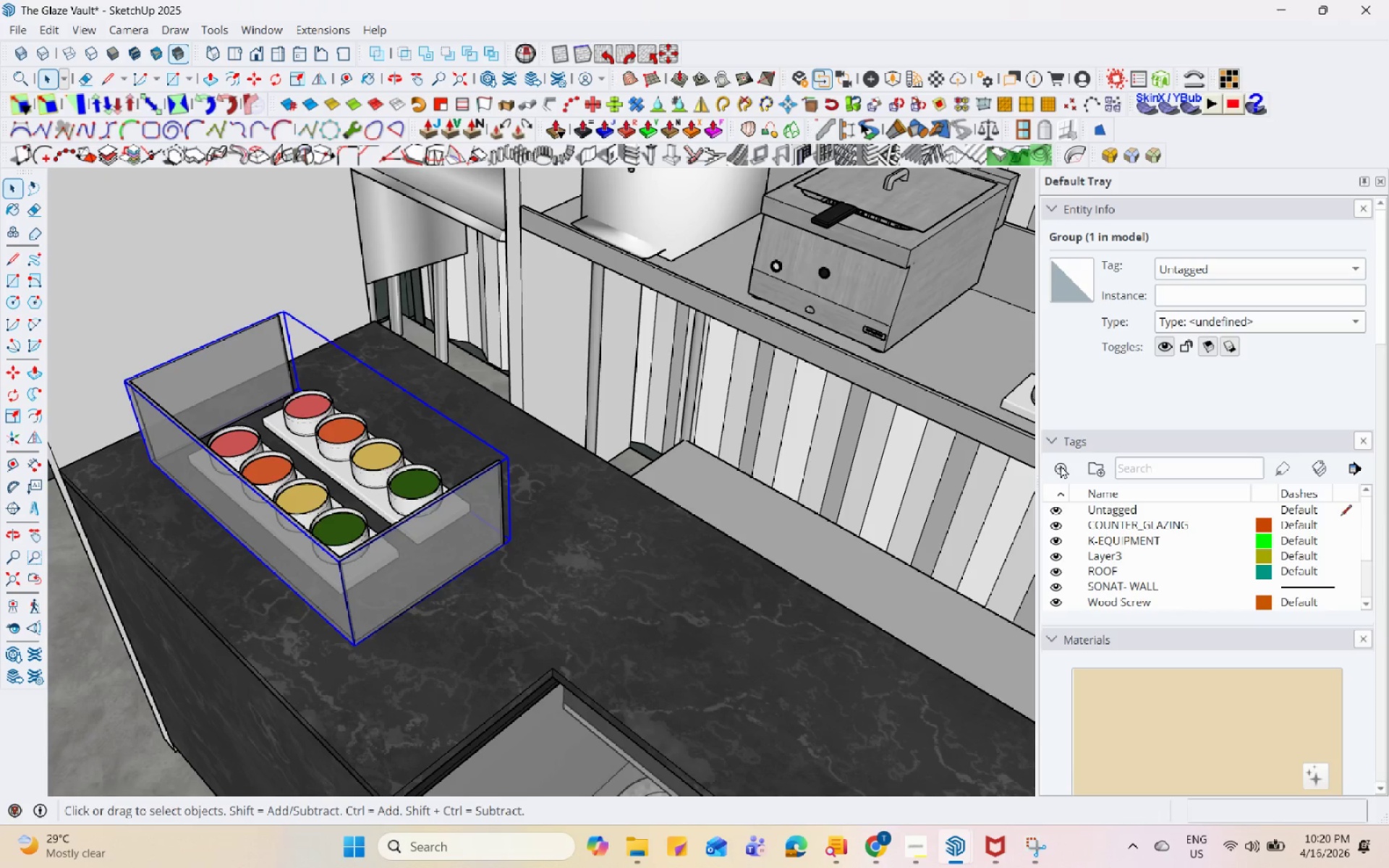 
scroll: coordinate [832, 501], scroll_direction: down, amount: 7.0
 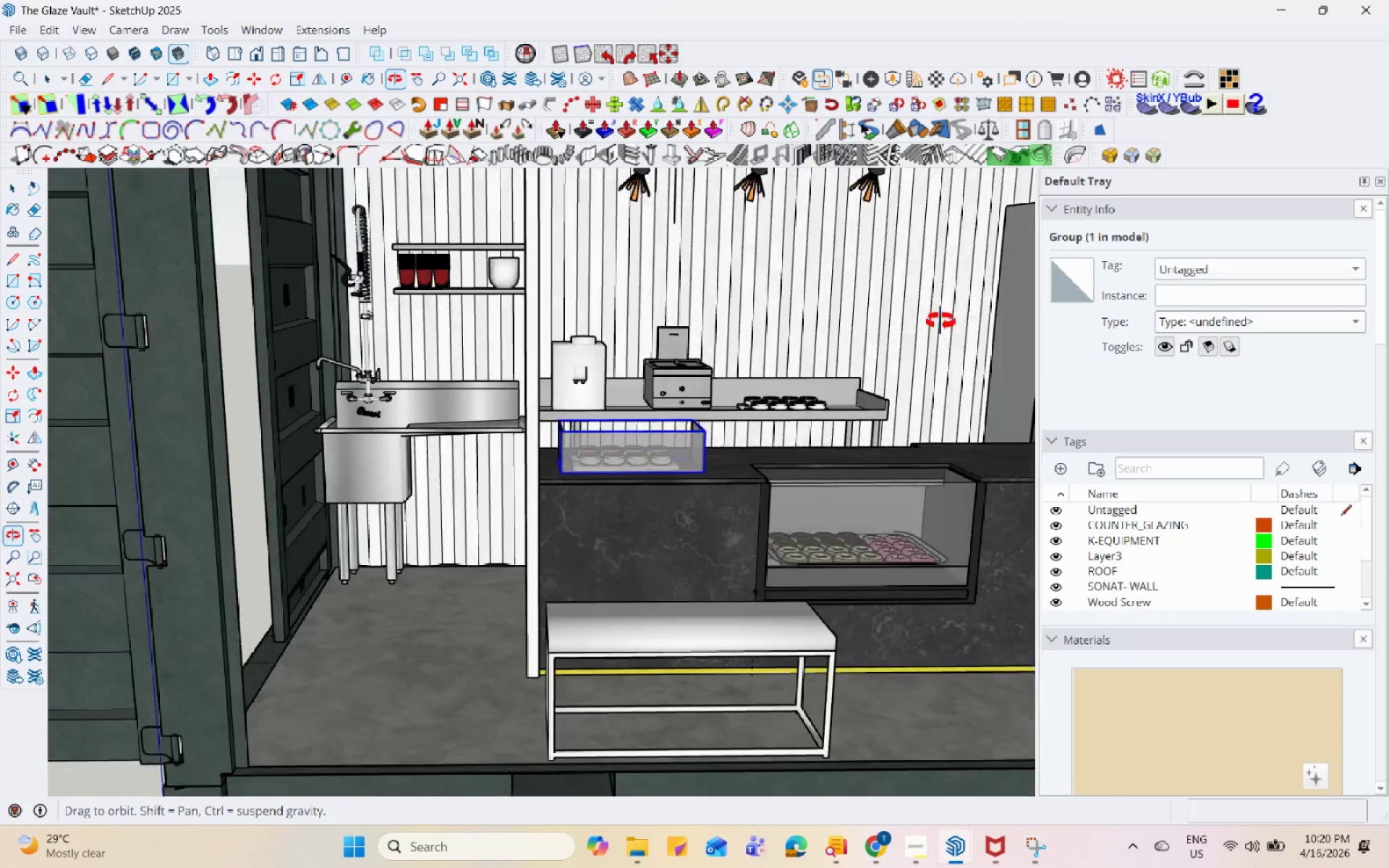 
left_click([1225, 269])
 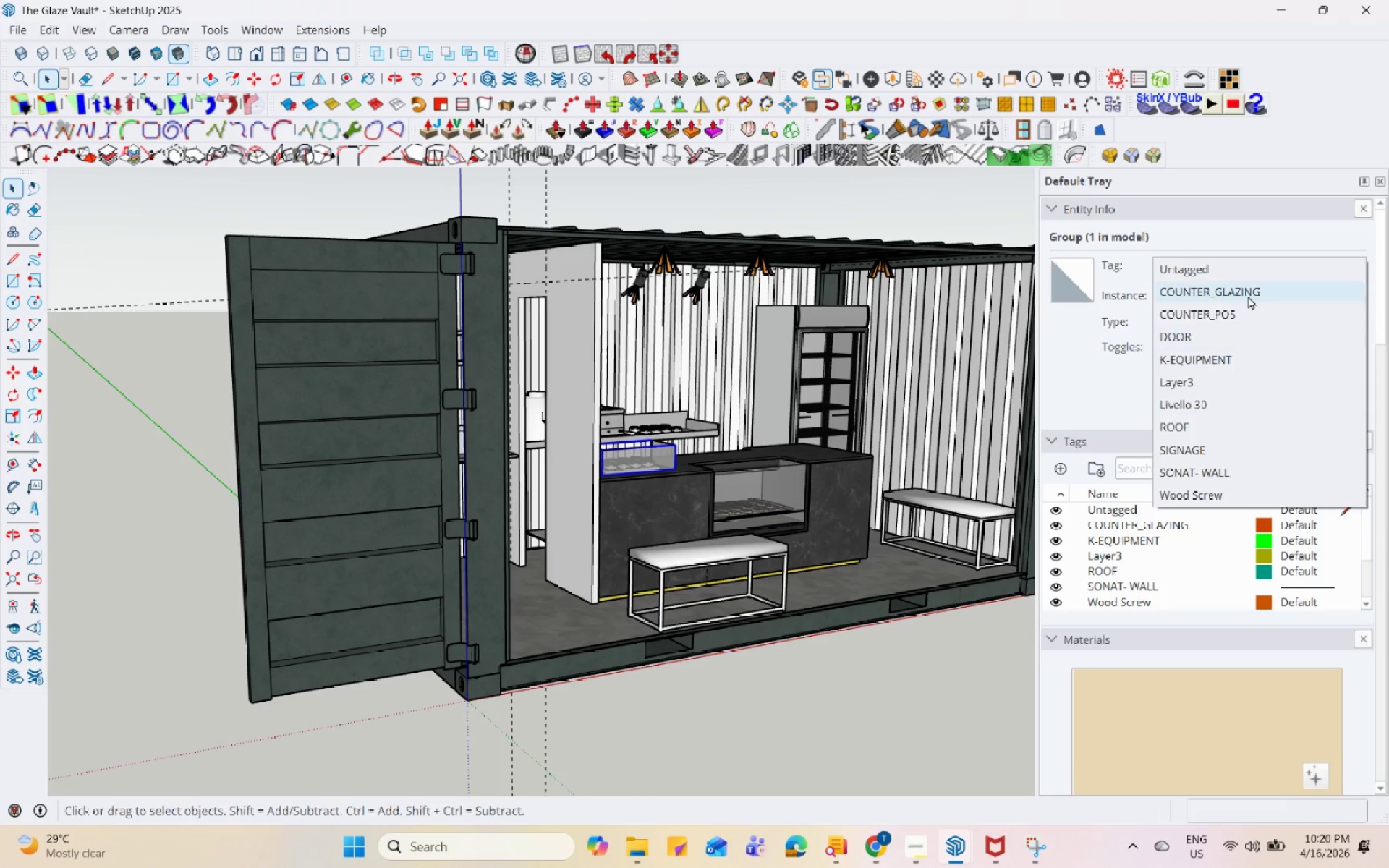 
scroll: coordinate [1117, 267], scroll_direction: down, amount: 4.0
 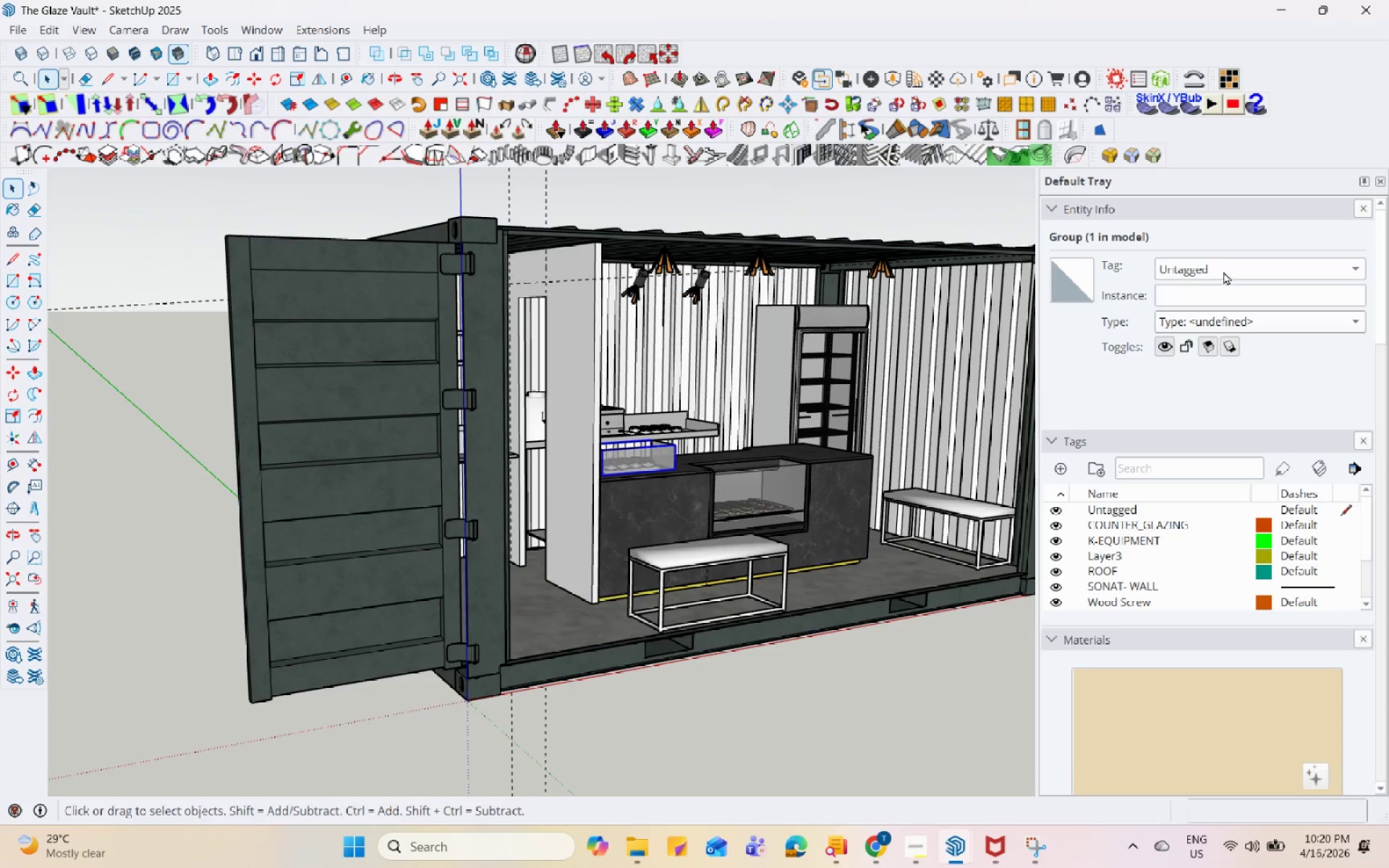 
left_click([1248, 296])
 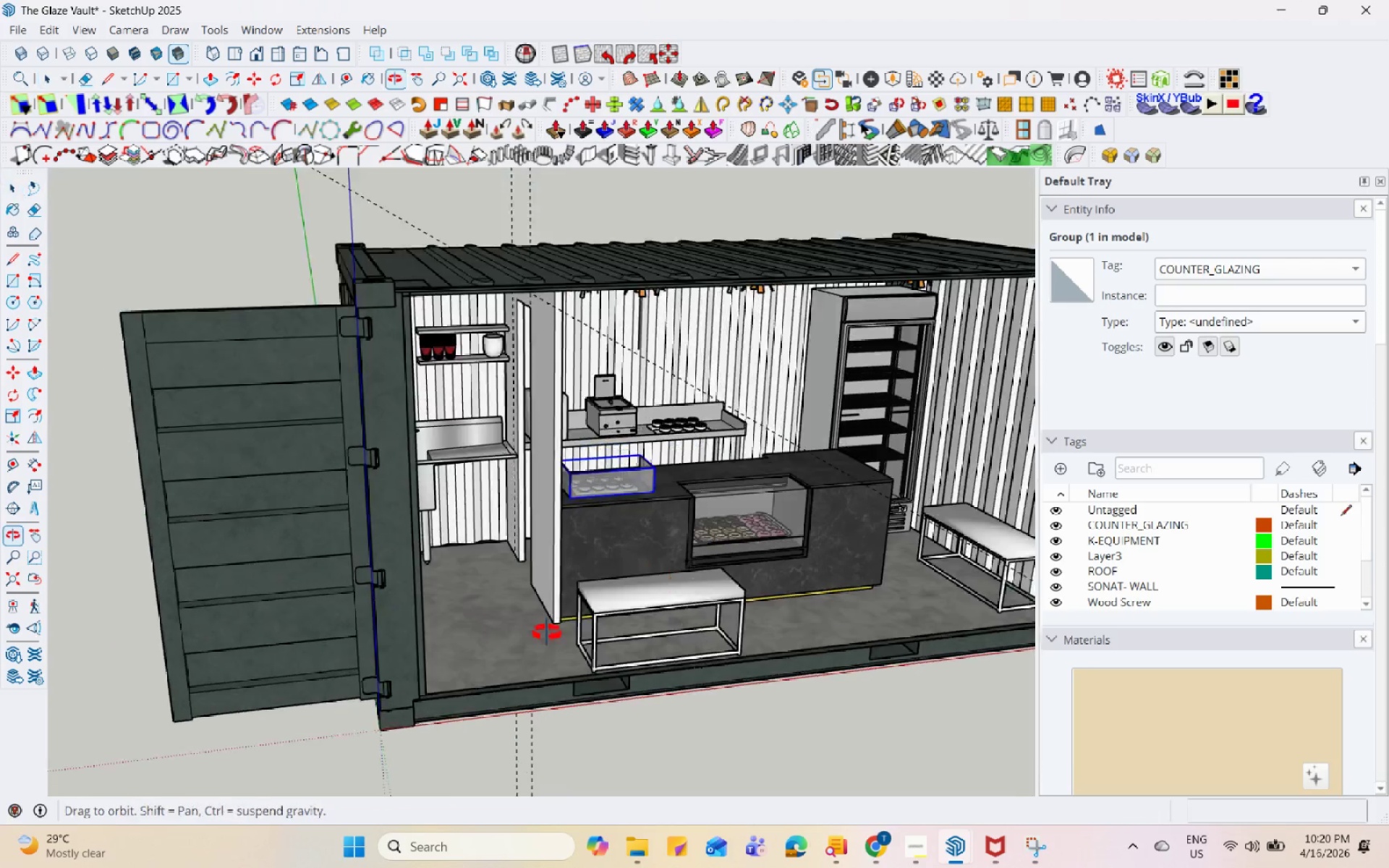 
left_click([729, 537])
 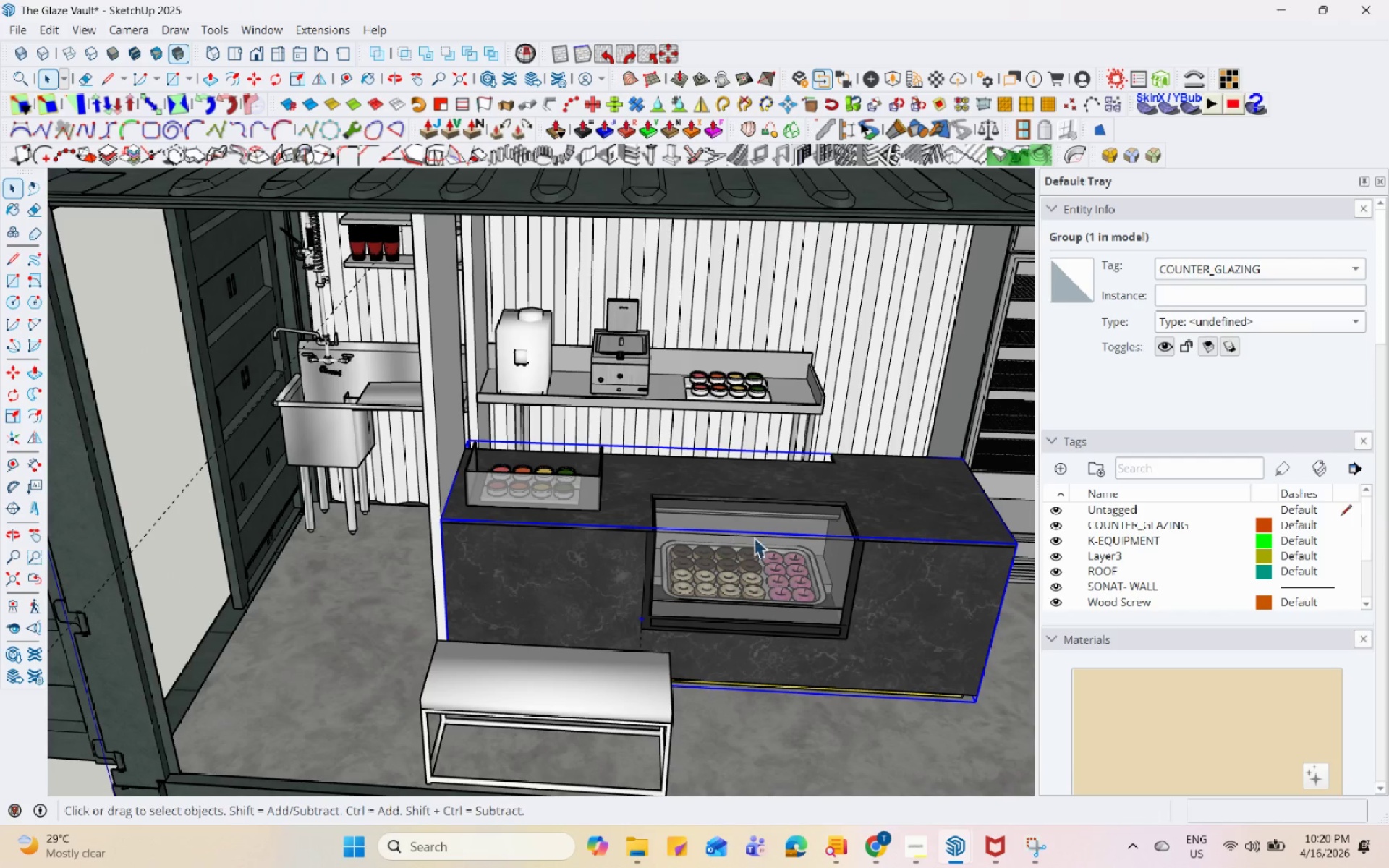 
scroll: coordinate [815, 533], scroll_direction: up, amount: 9.0
 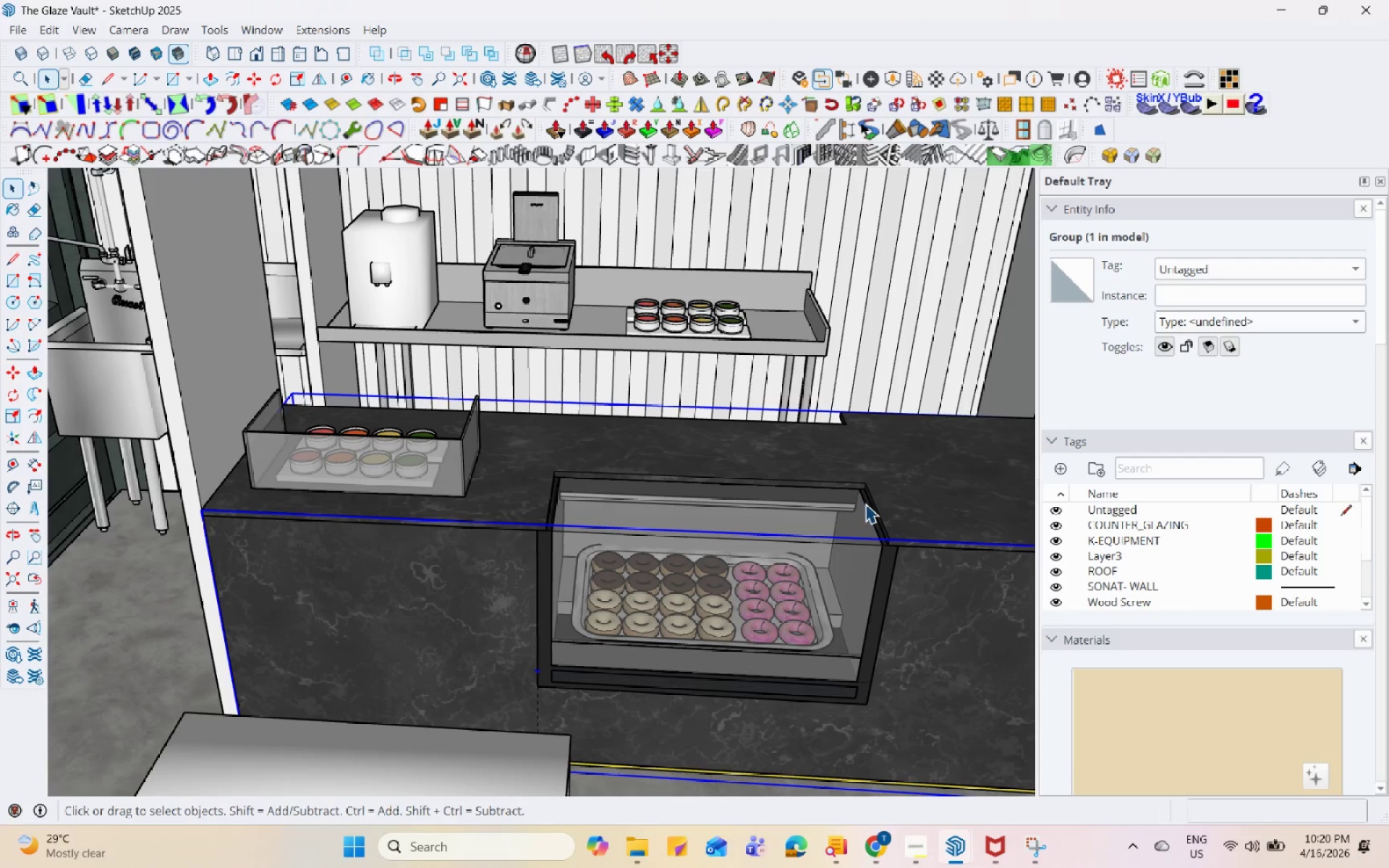 
scroll: coordinate [885, 488], scroll_direction: down, amount: 4.0
 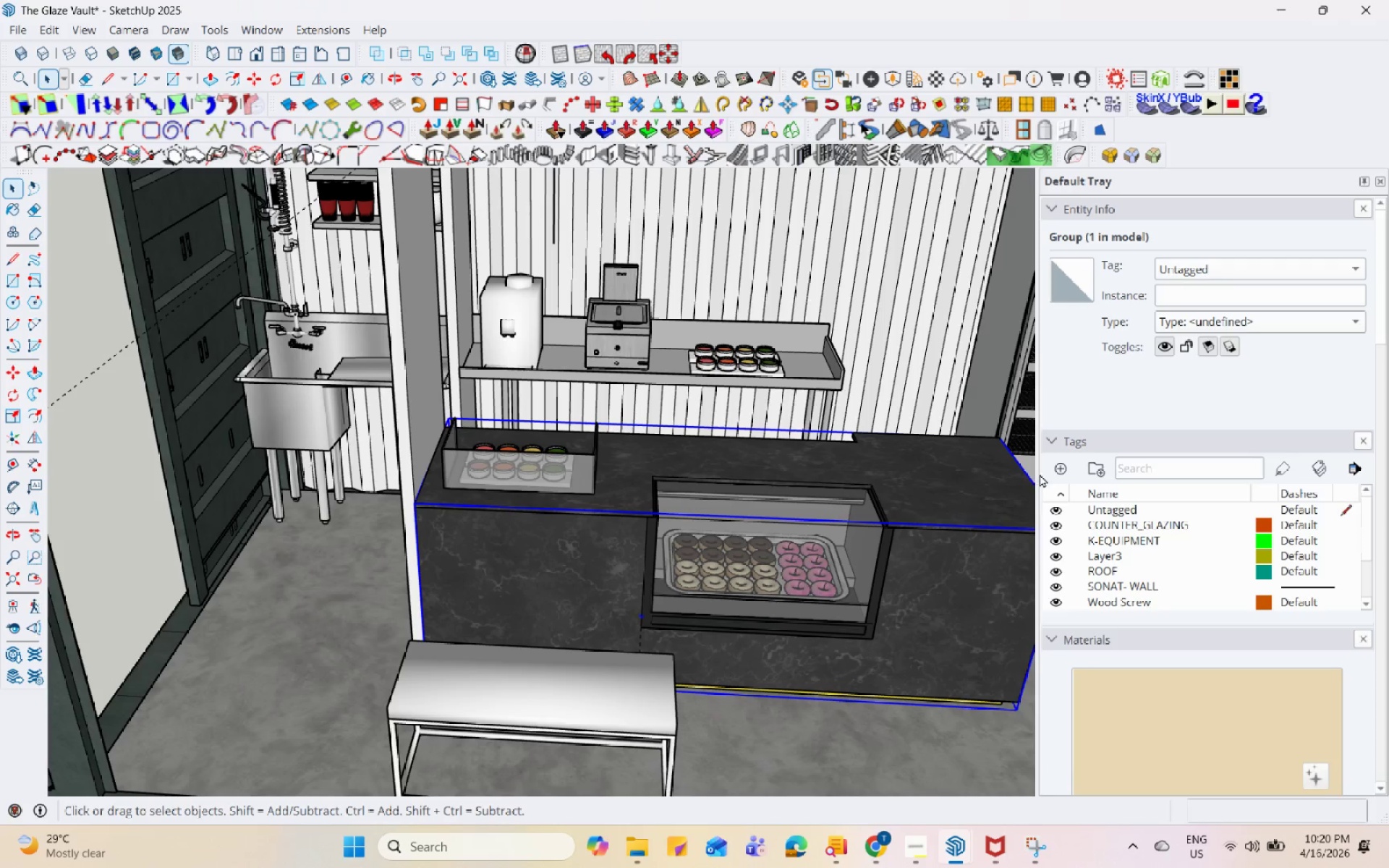 
left_click([1058, 468])
 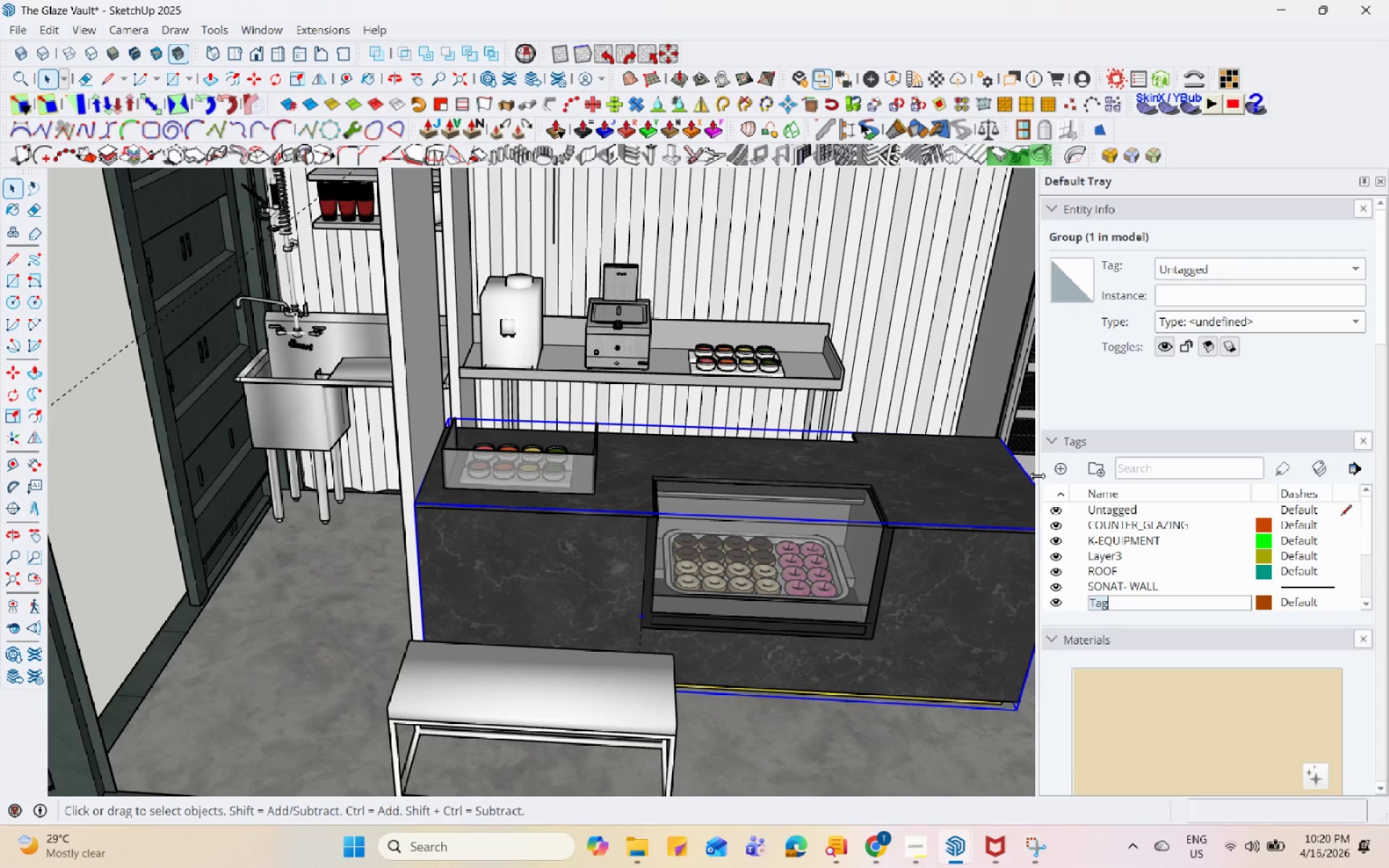 
type(COUNTER)
 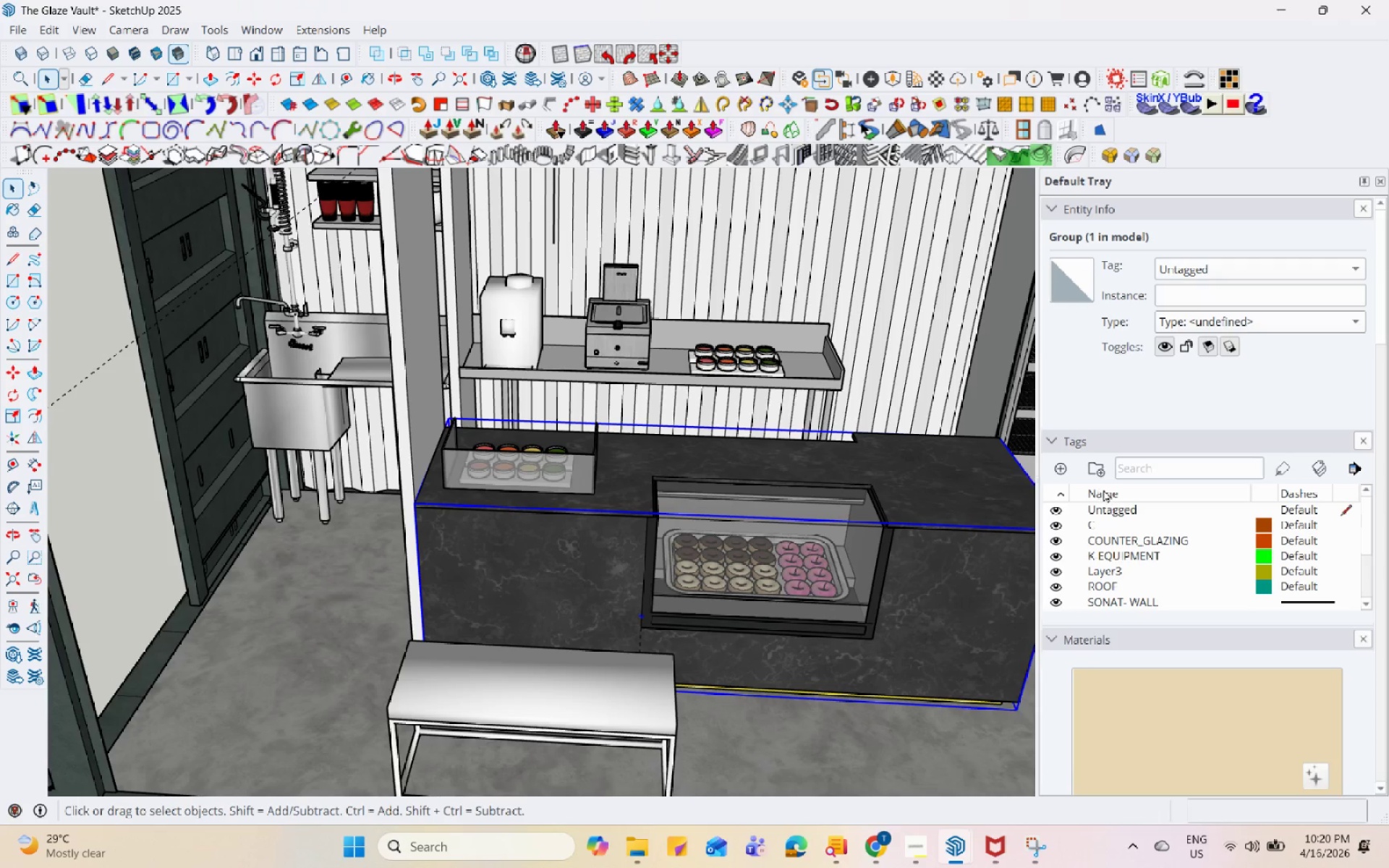 
left_click_drag(start_coordinate=[1097, 519], to_coordinate=[1102, 517])
 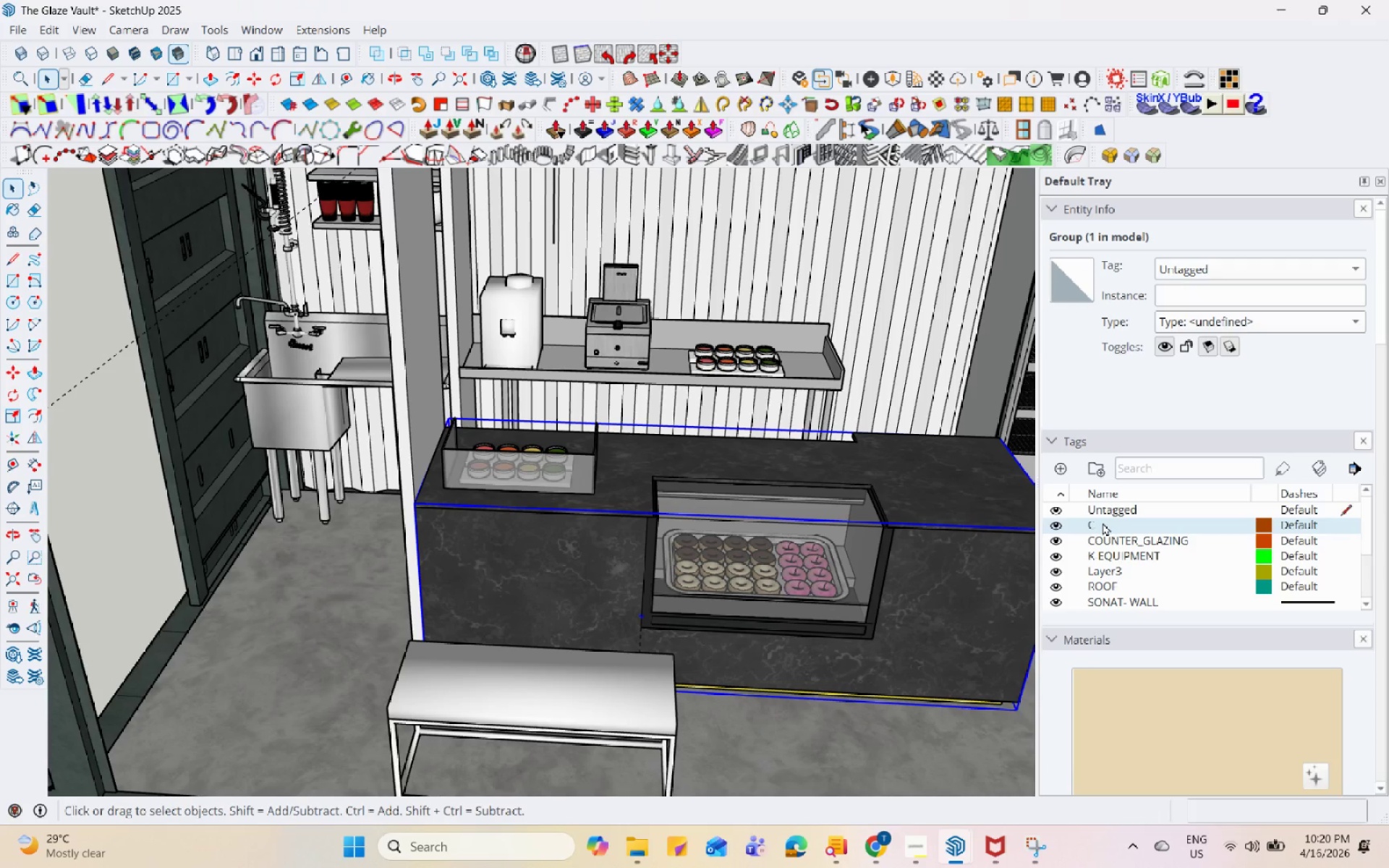 
double_click([1103, 522])
 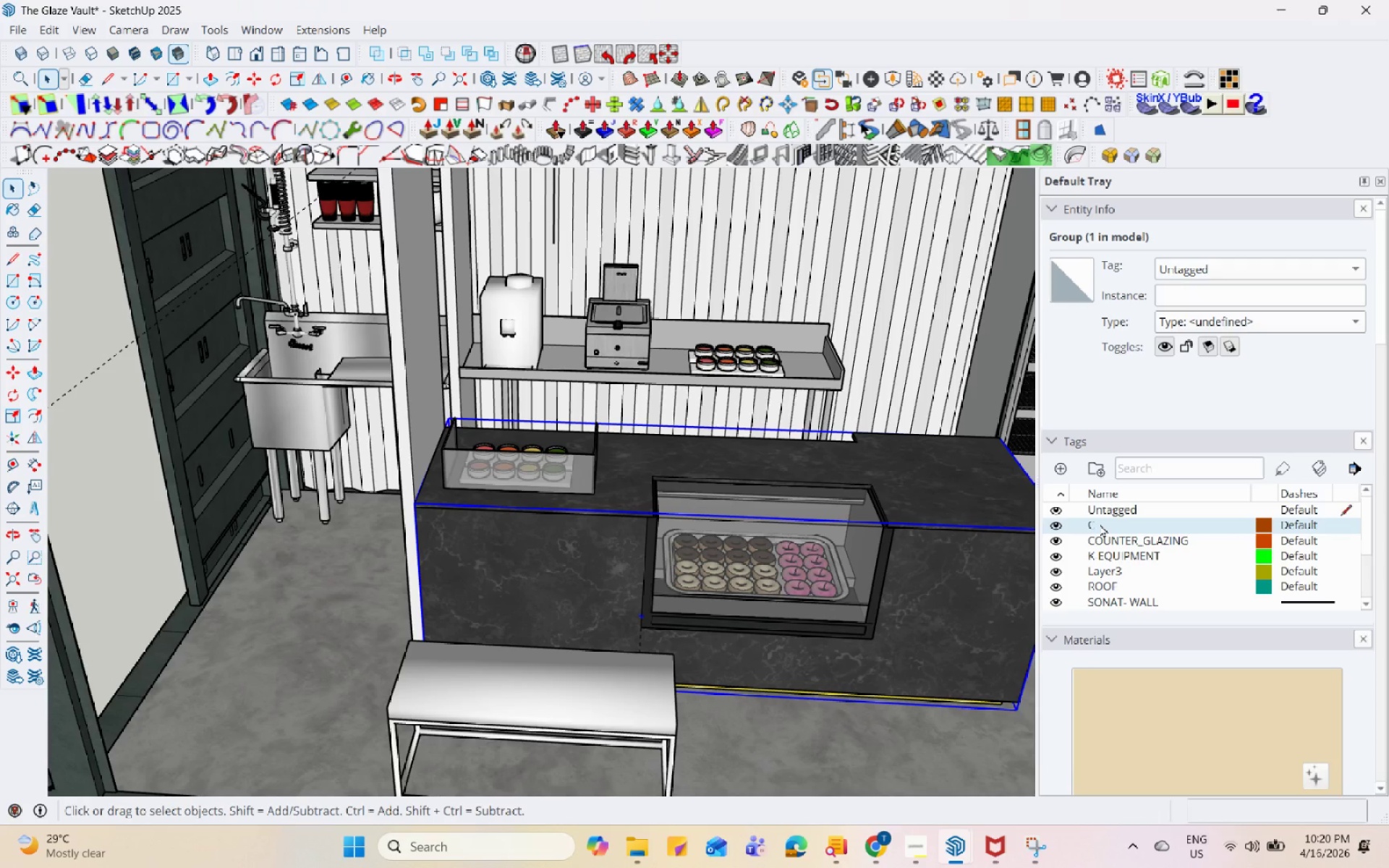 
triple_click([1100, 524])
 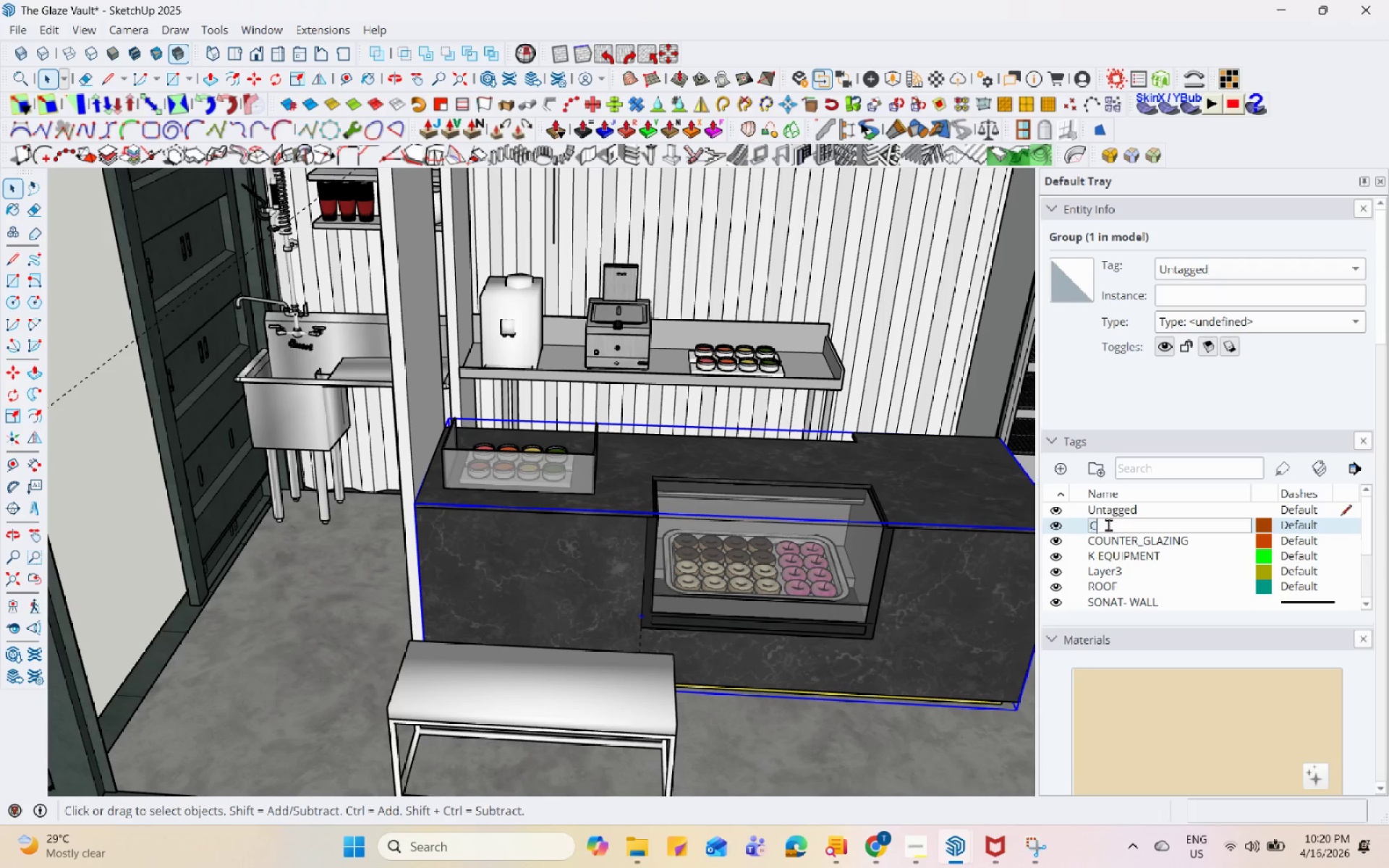 
triple_click([1113, 523])
 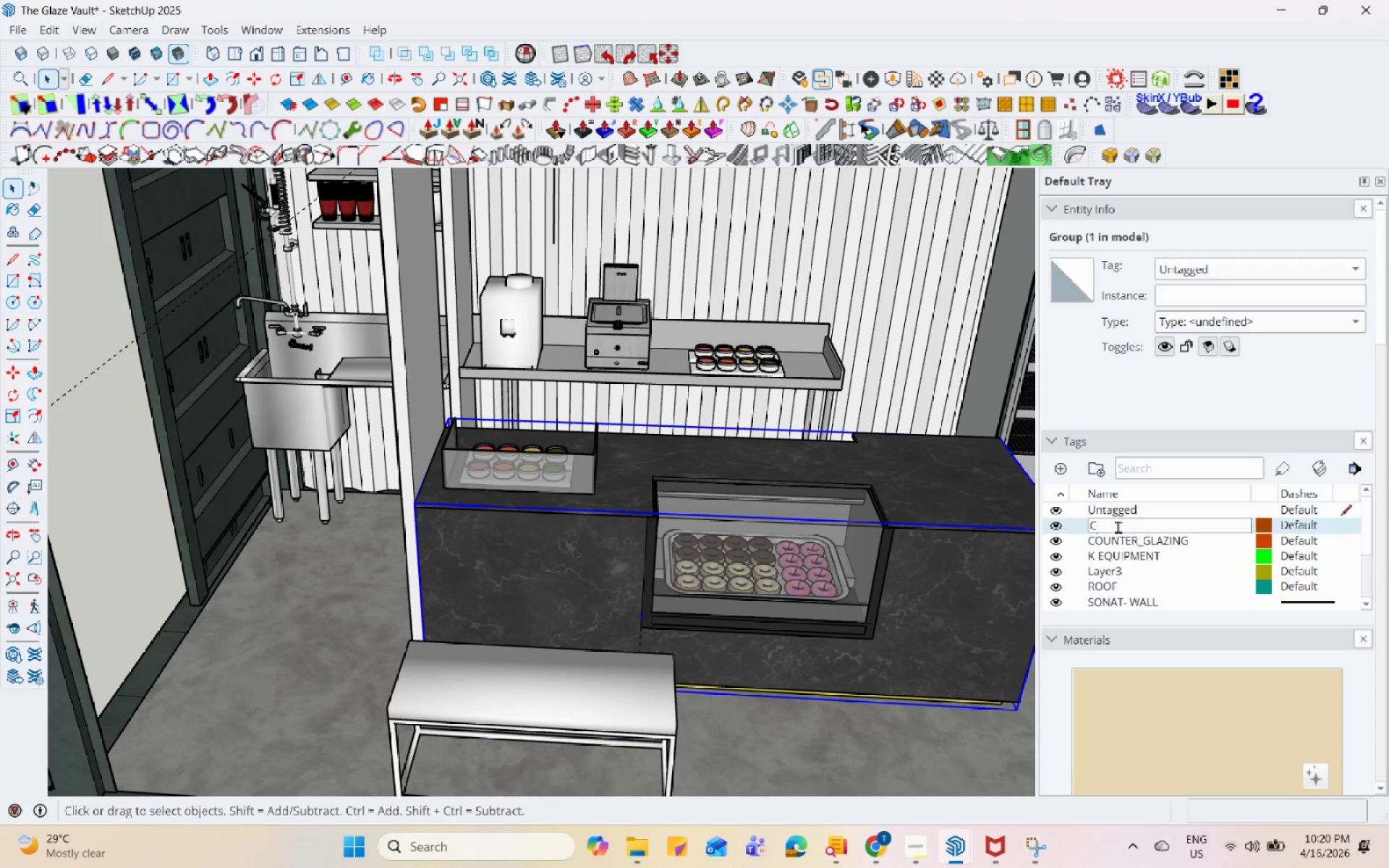 
type(OUNTER)
 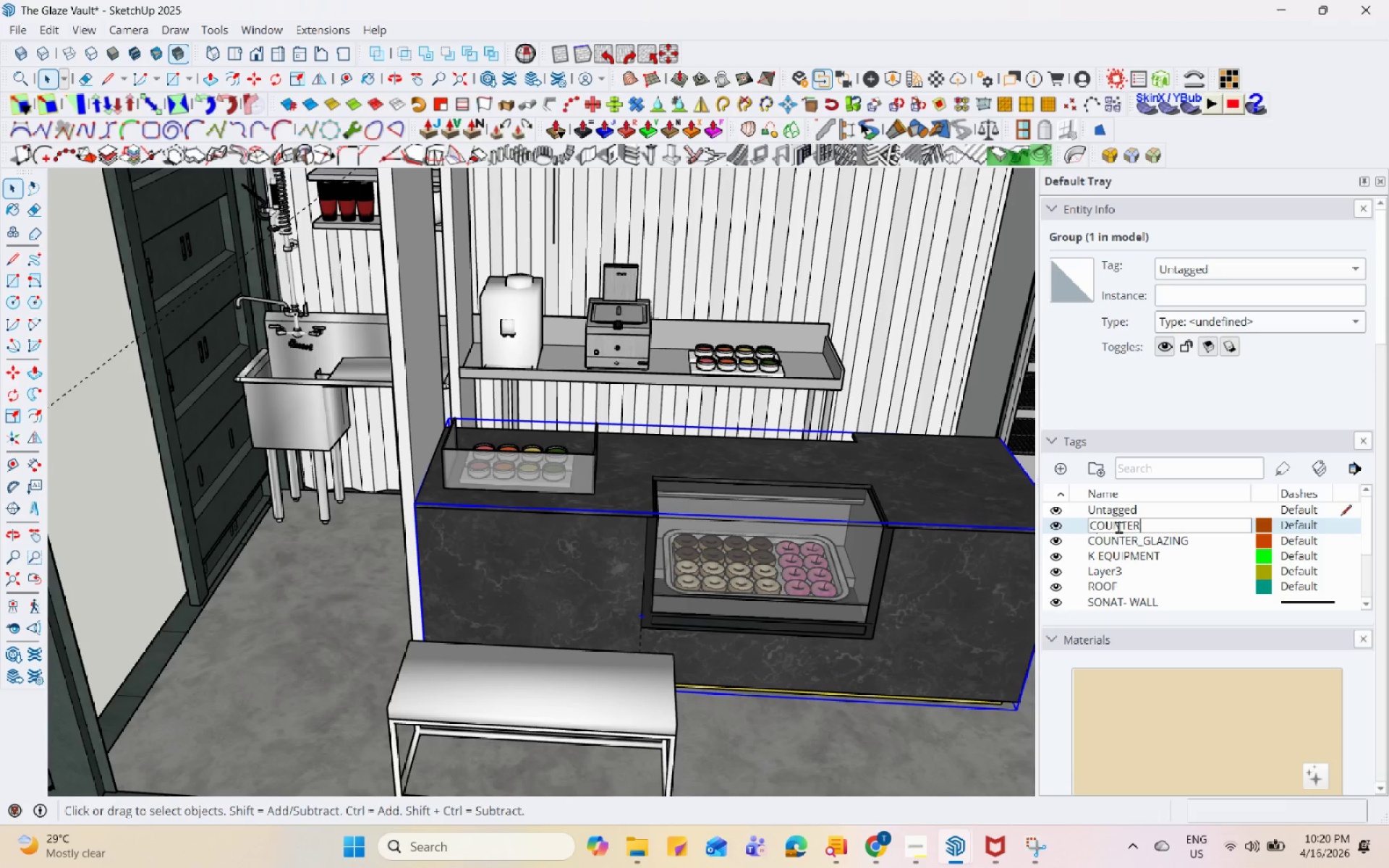 
key(Shift+Enter)
 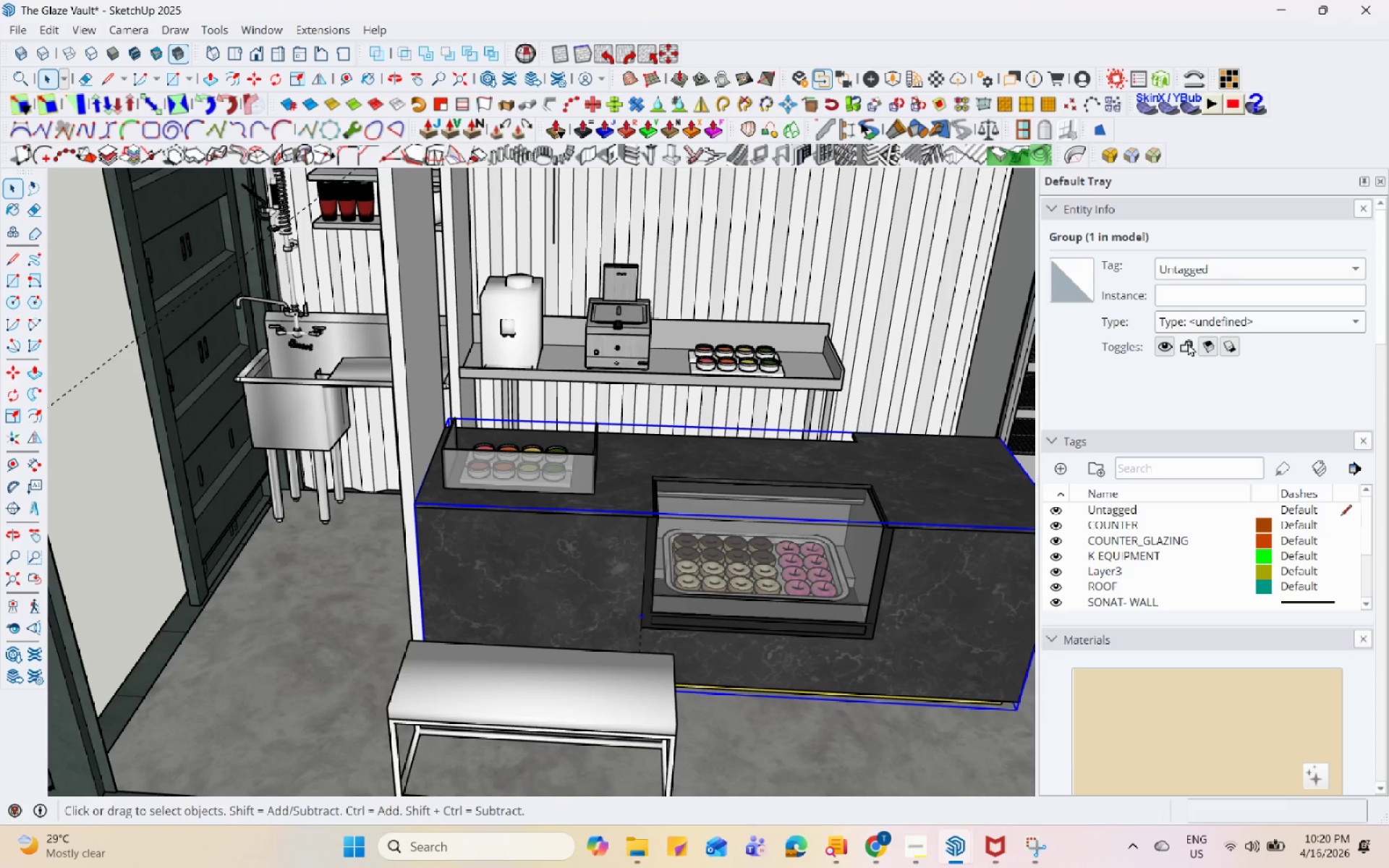 
left_click([1230, 271])
 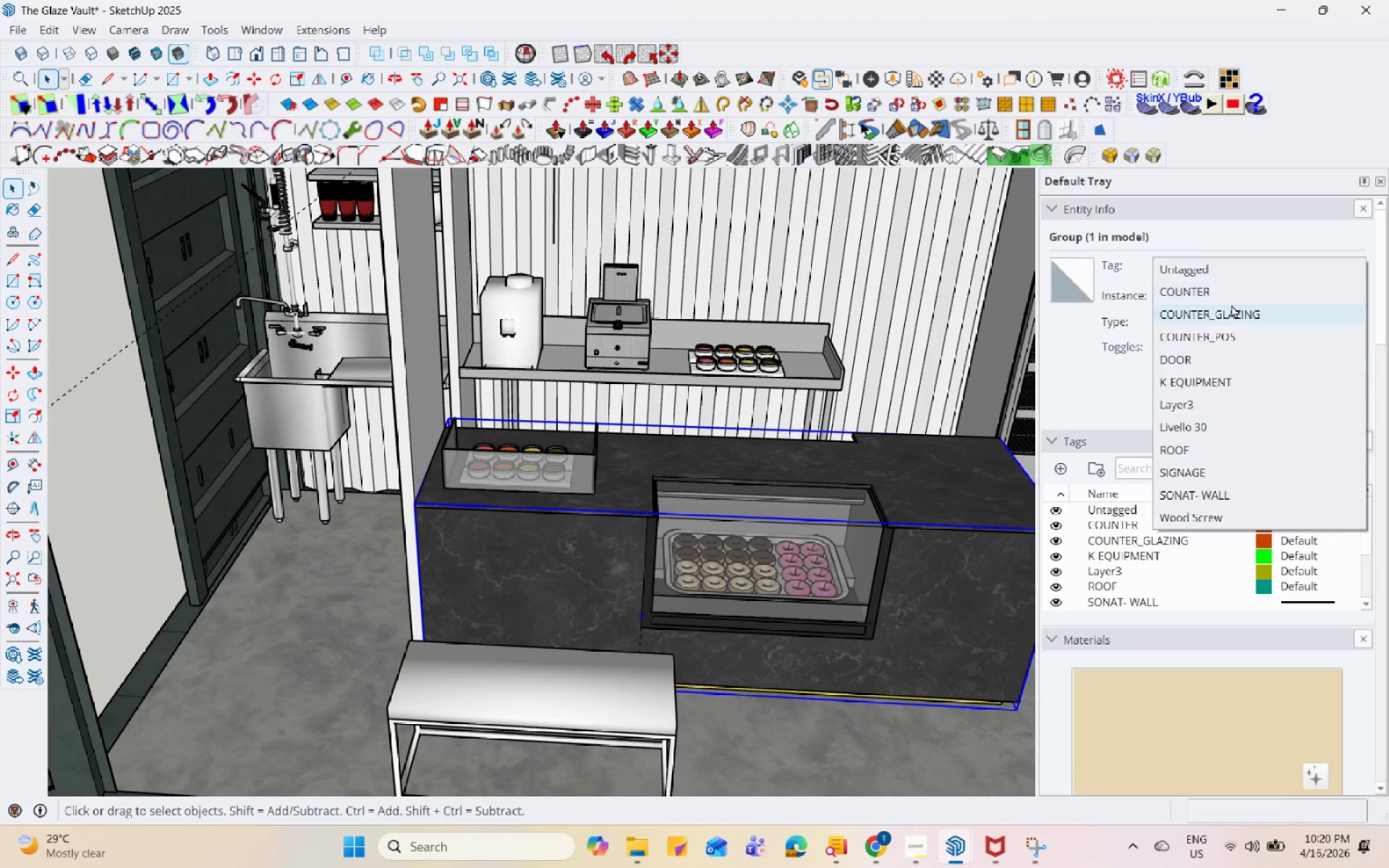 
left_click([1241, 289])
 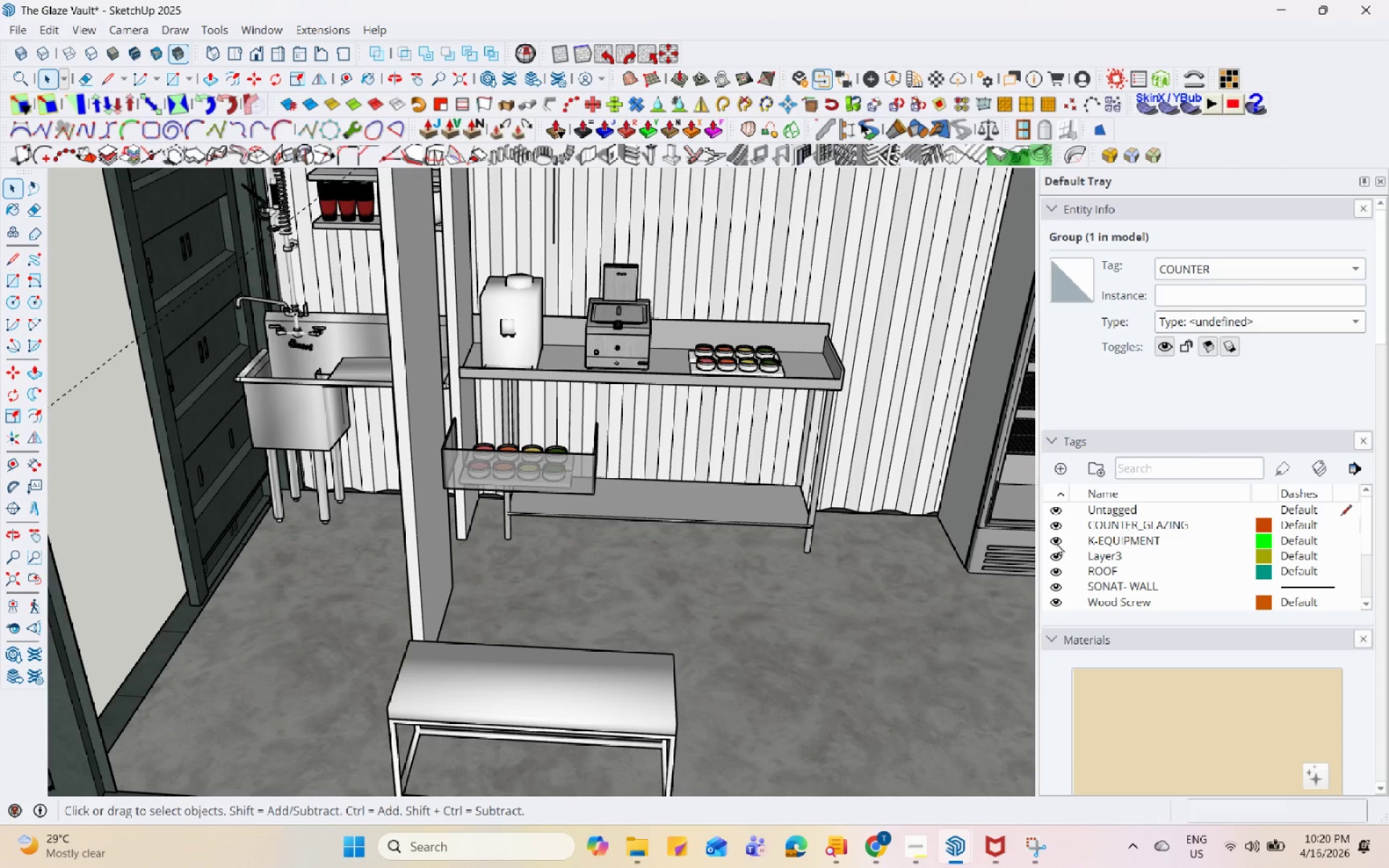 
left_click([1053, 523])
 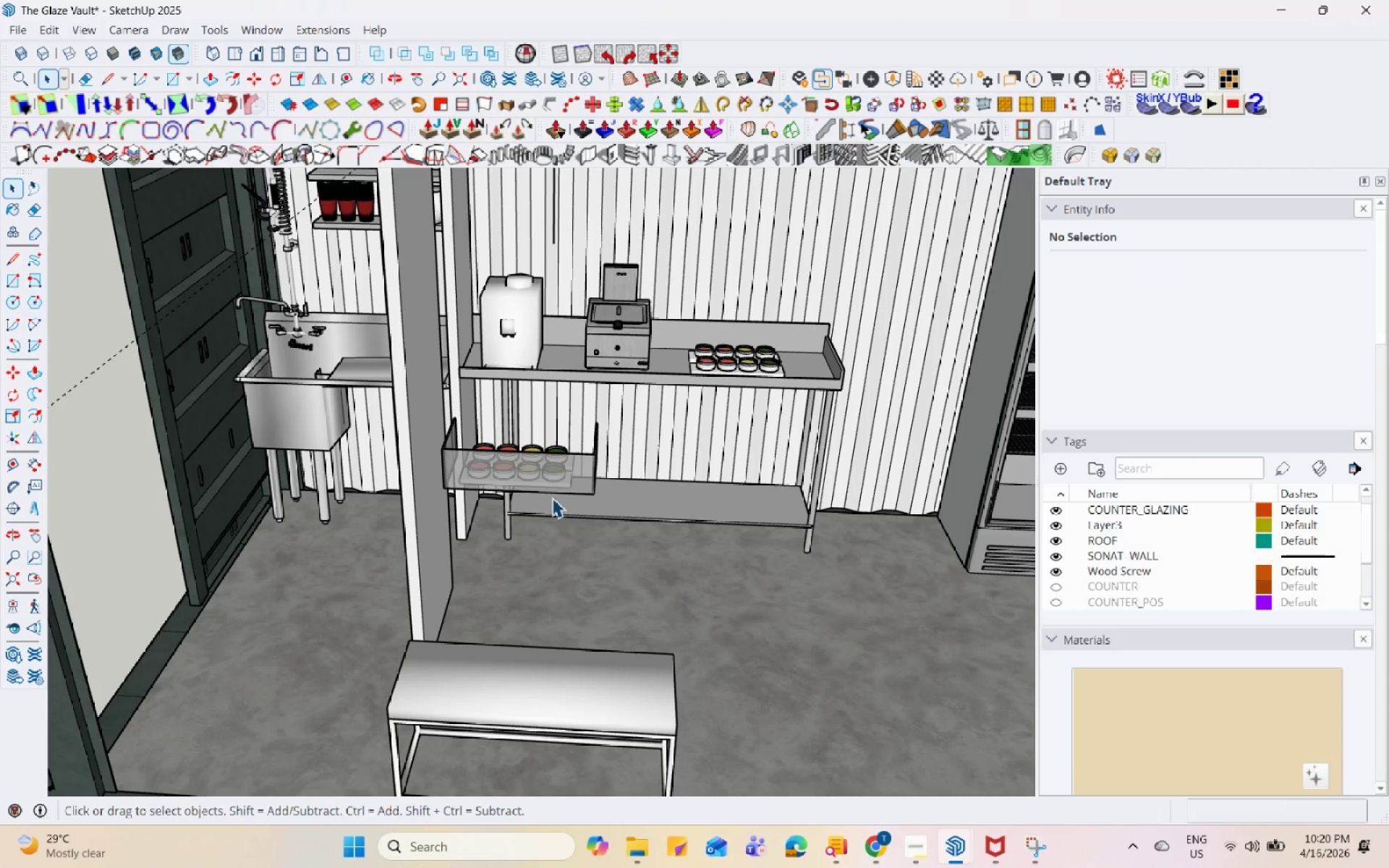 
left_click([566, 466])
 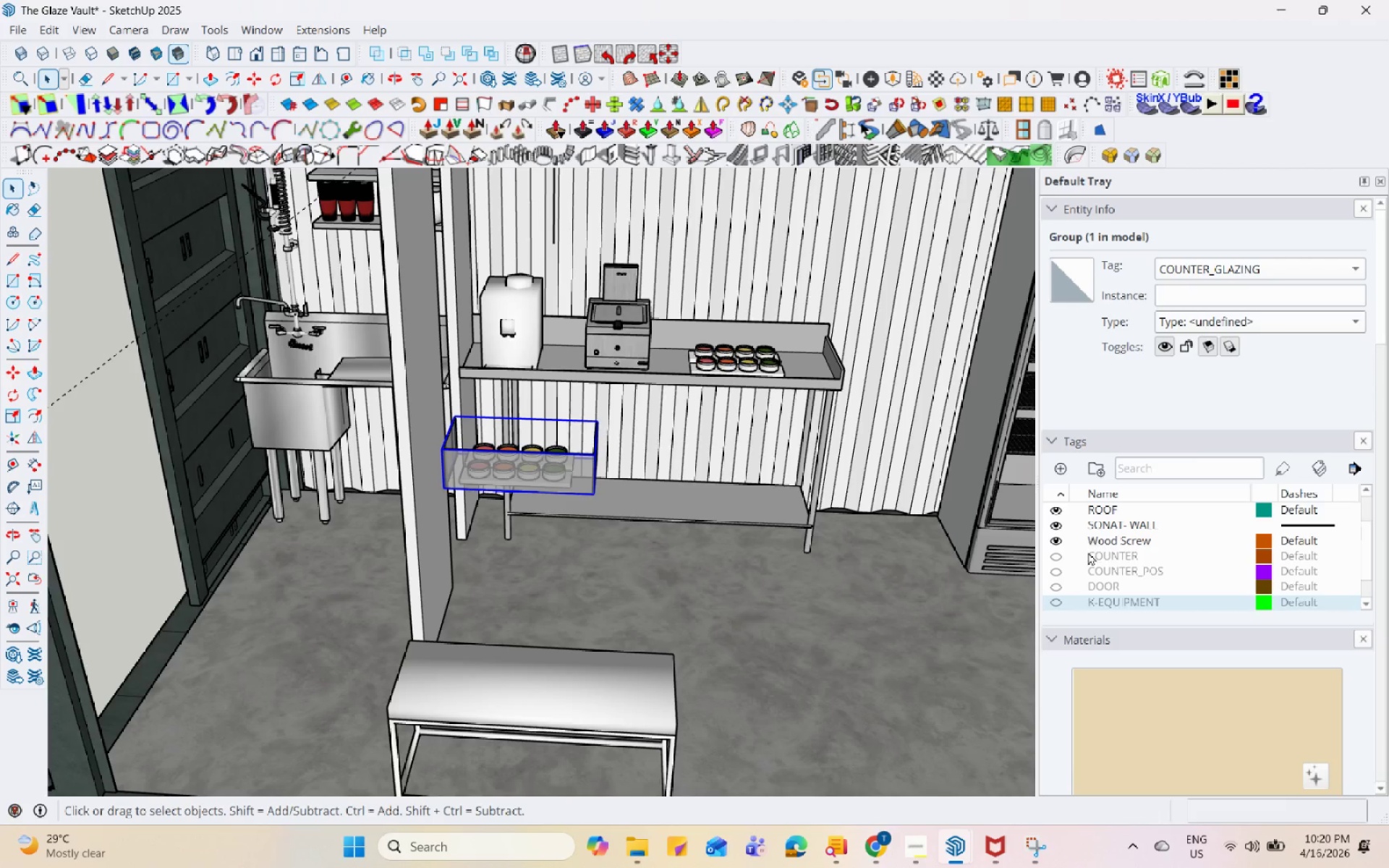 
scroll: coordinate [1068, 576], scroll_direction: up, amount: 2.0
 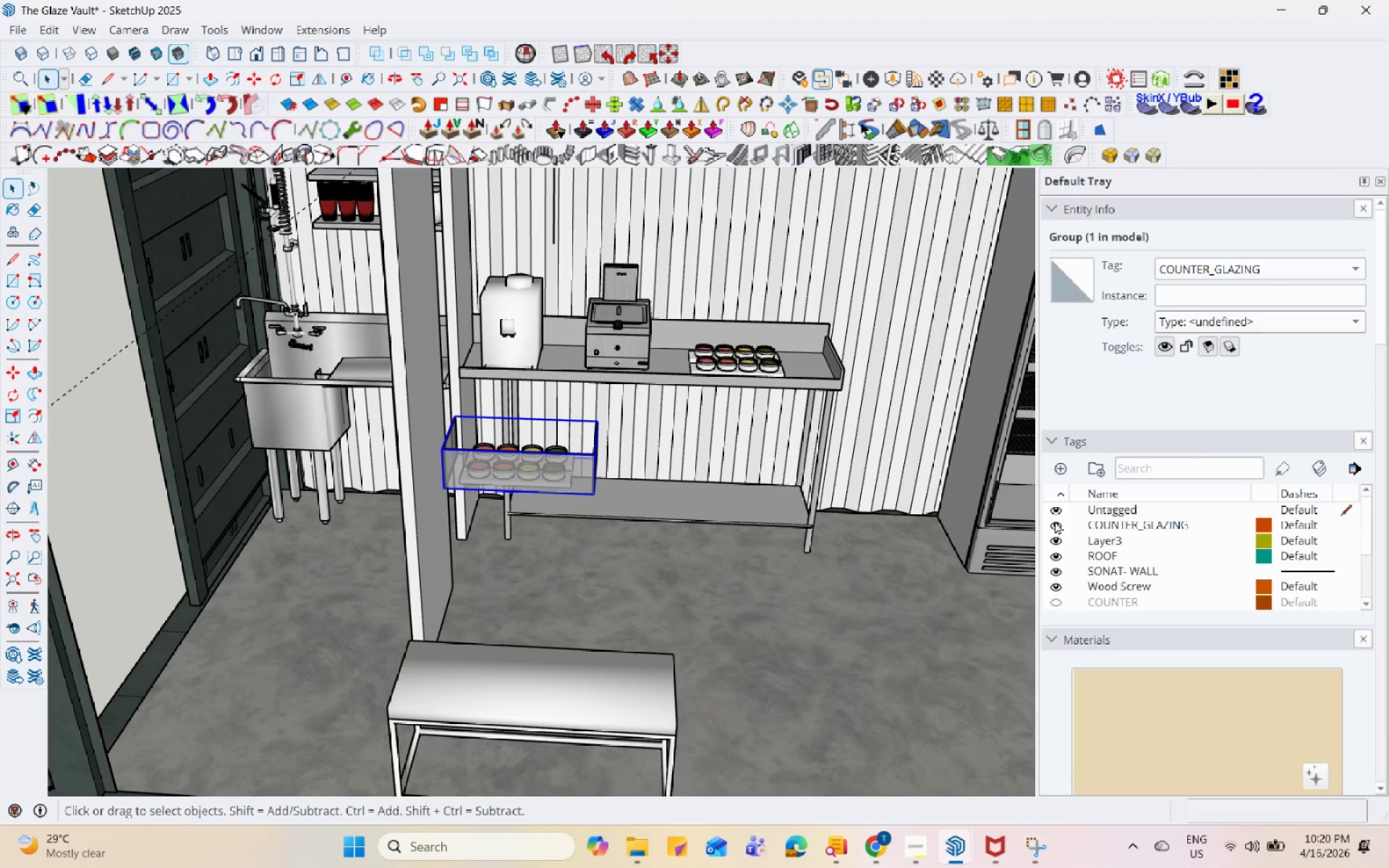 
left_click([1056, 517])
 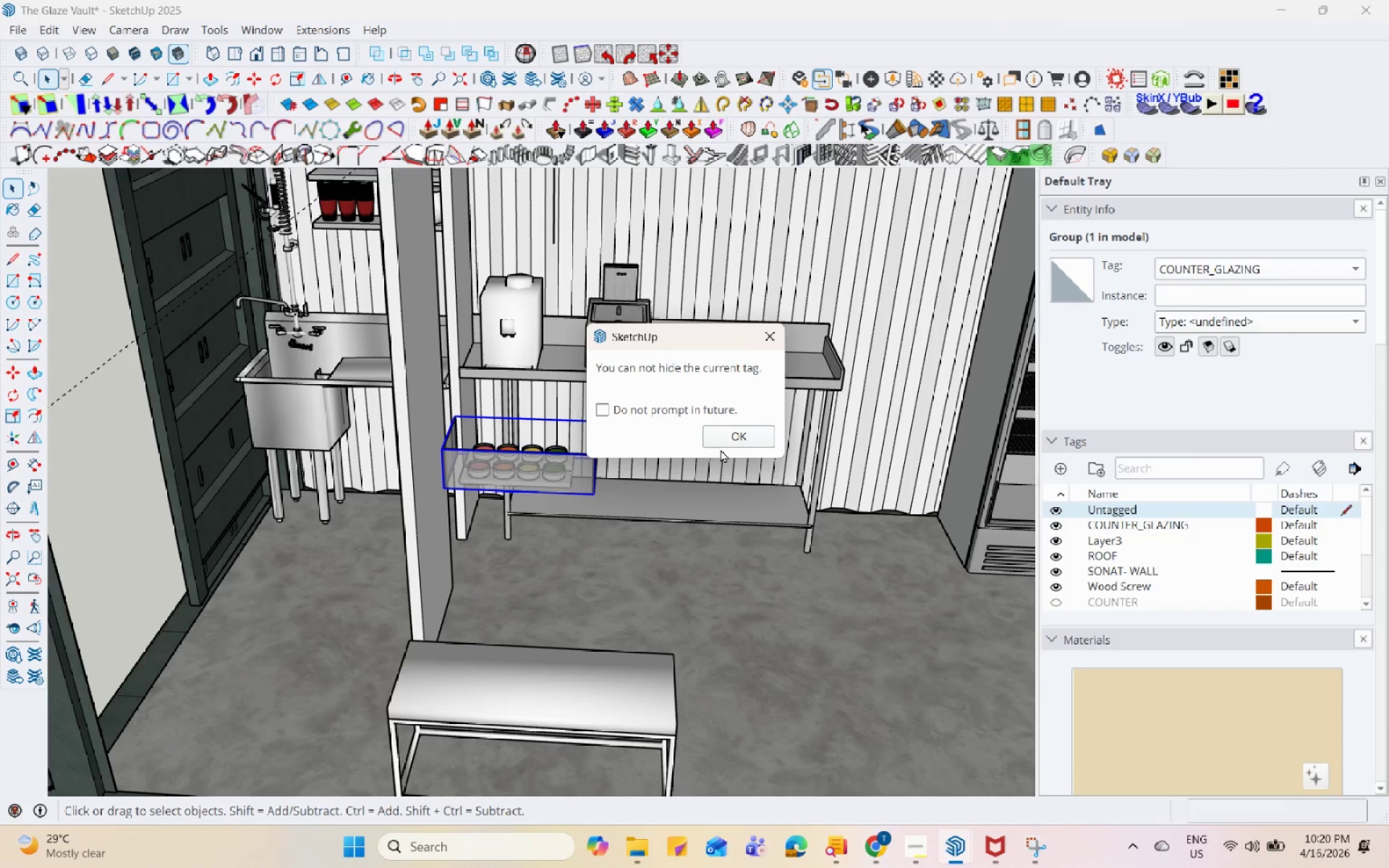 
left_click([733, 438])
 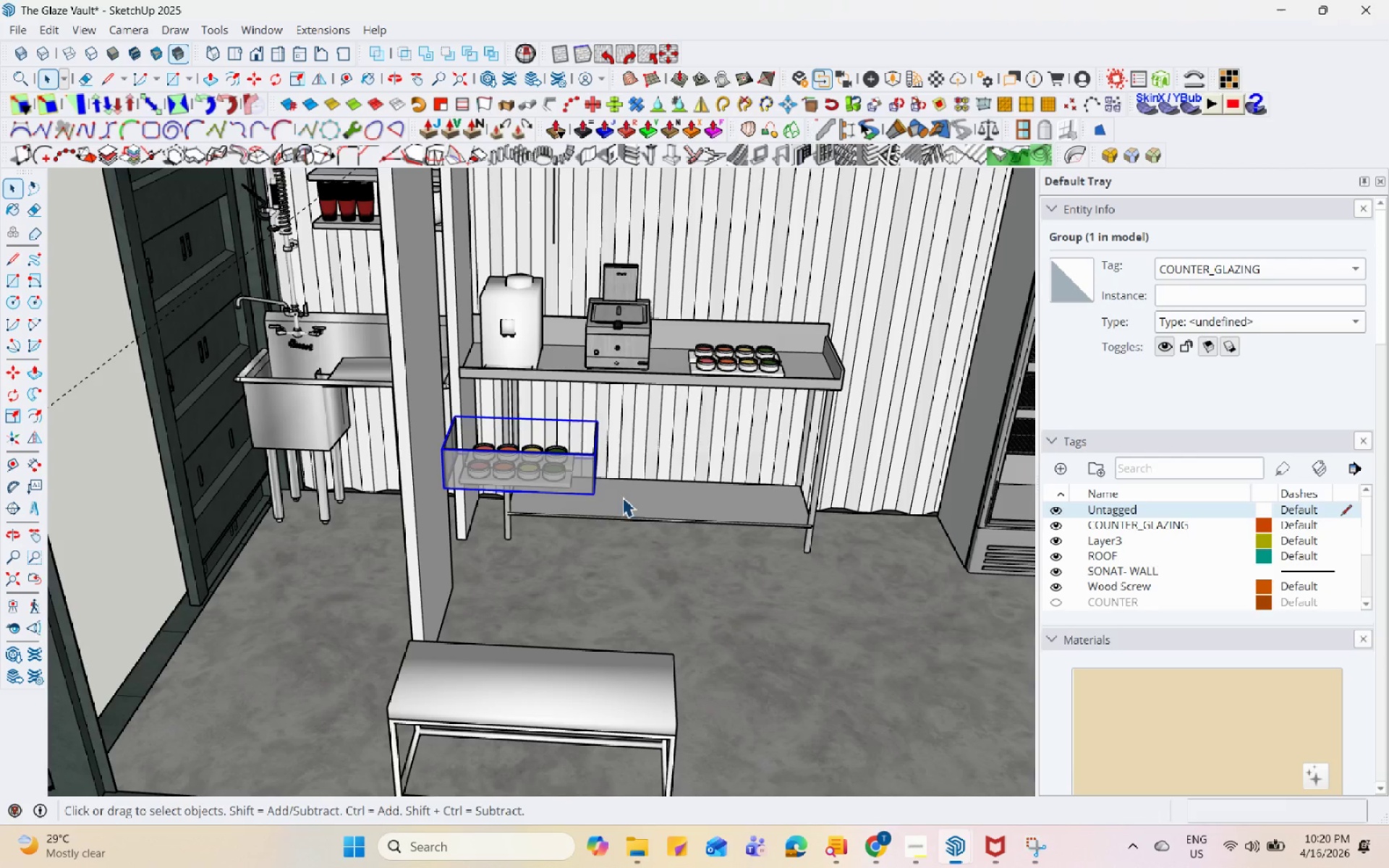 
left_click([732, 522])
 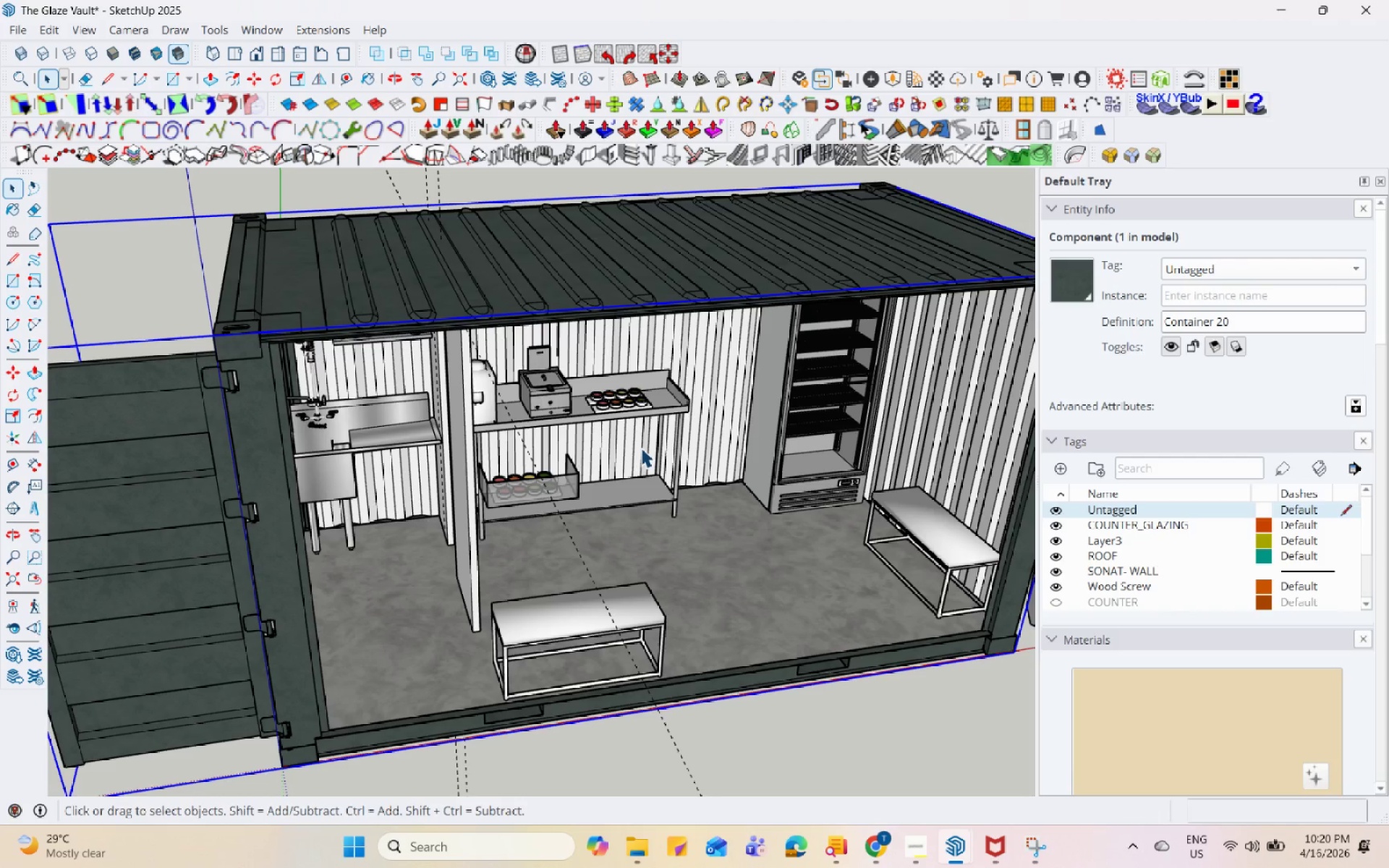 
scroll: coordinate [699, 522], scroll_direction: down, amount: 4.0
 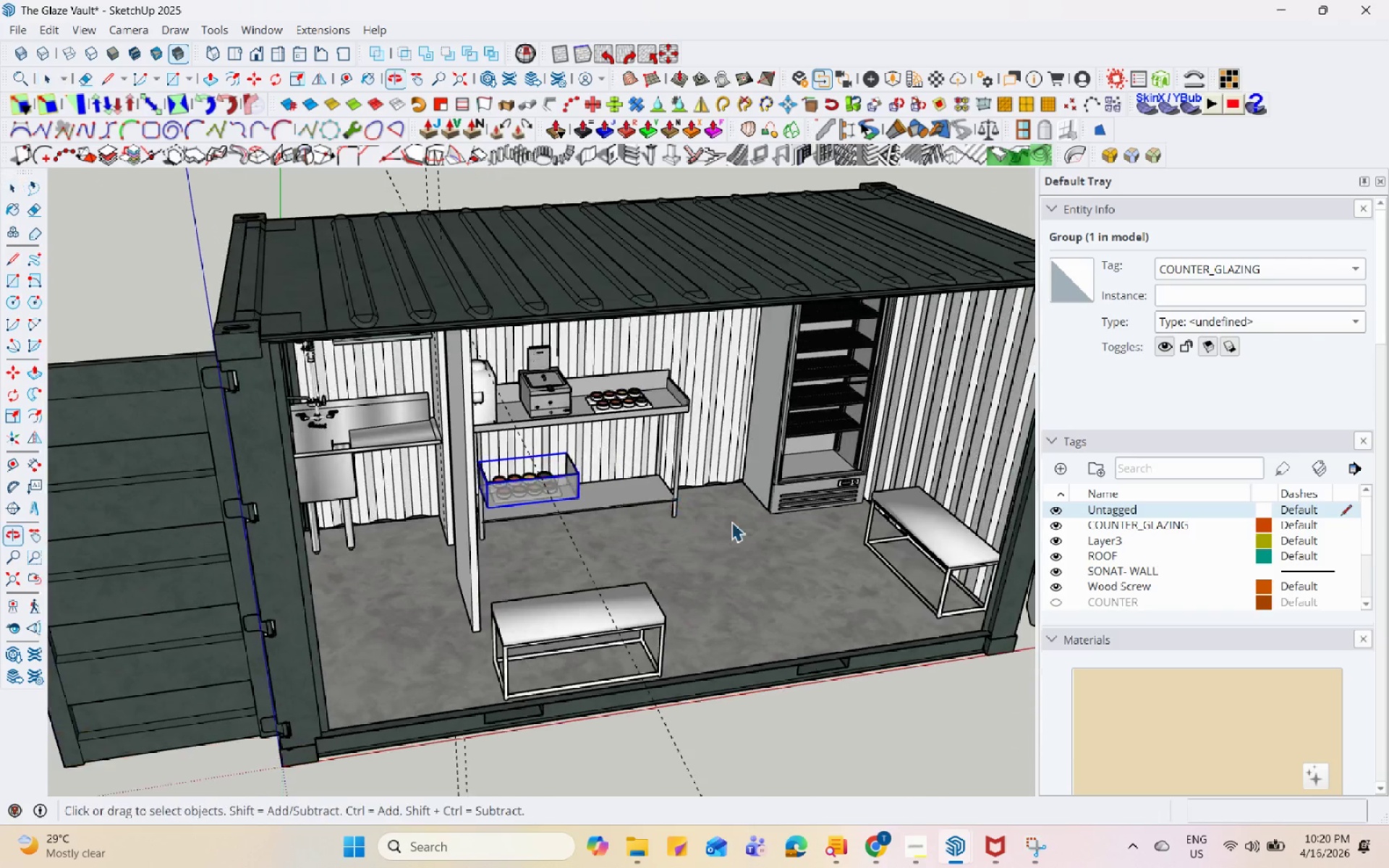 
left_click([527, 472])
 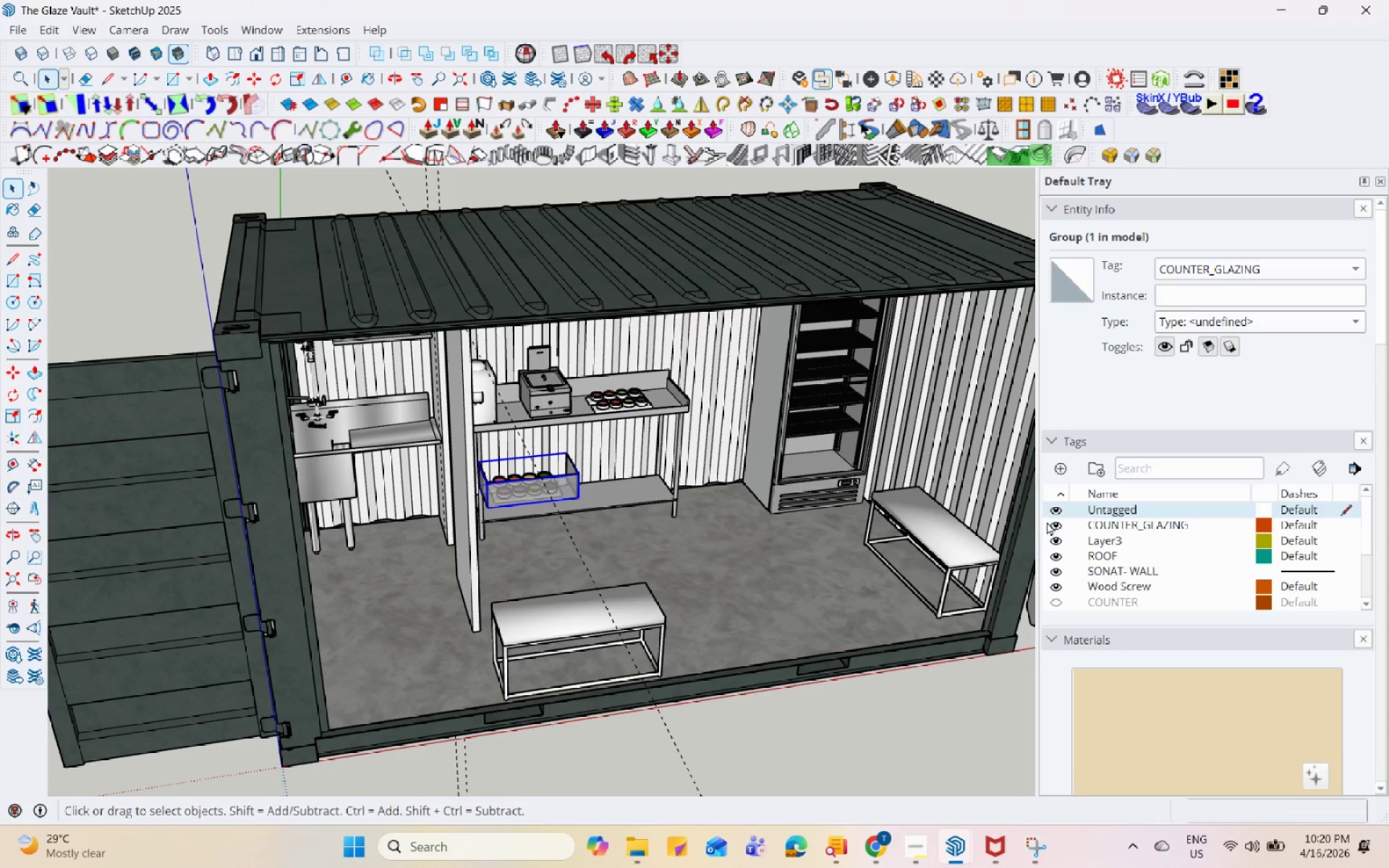 
double_click([1055, 525])
 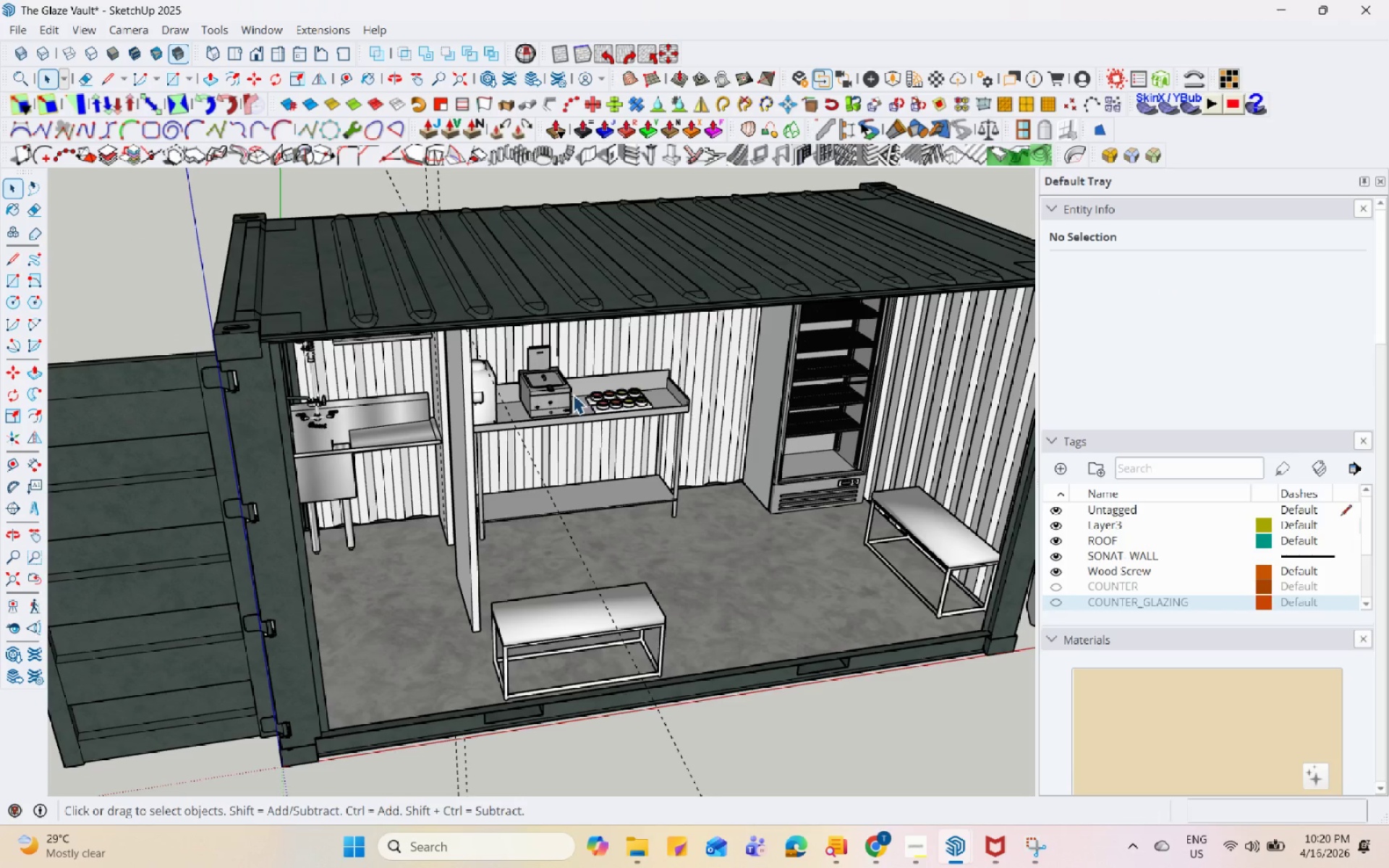 
left_click([622, 396])
 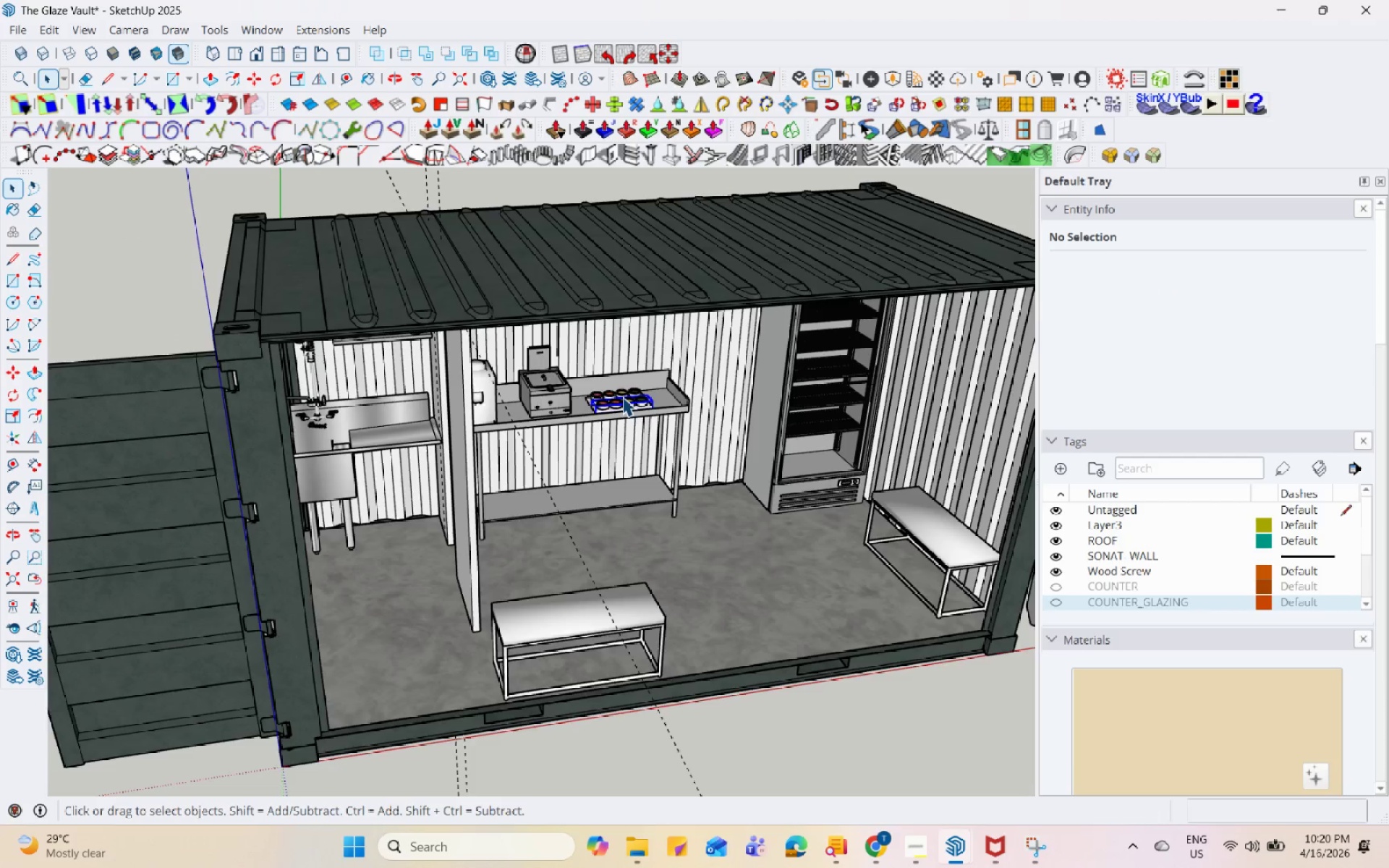 
hold_key(key=ControlLeft, duration=0.48)
left_click([639, 386])
 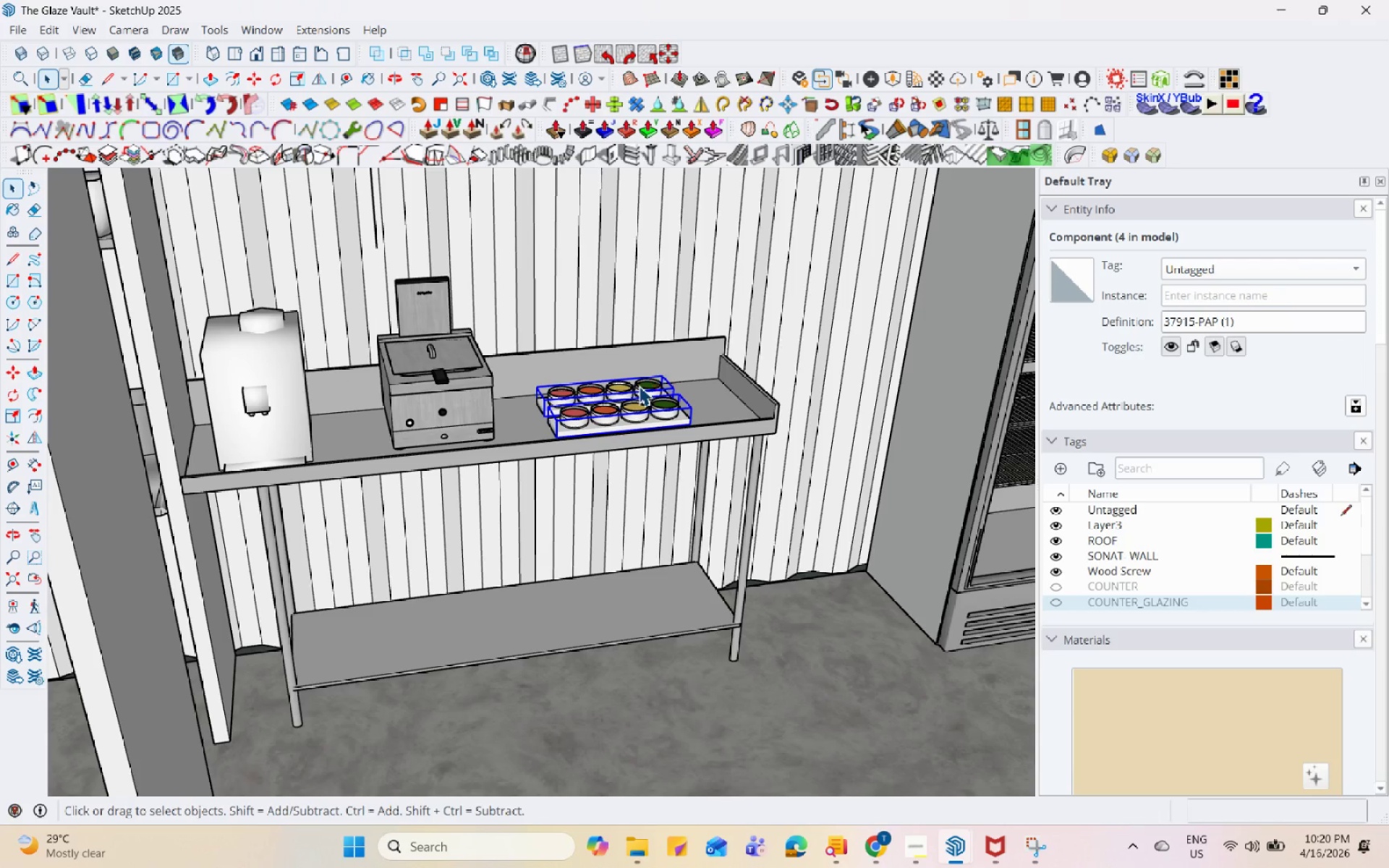 
scroll: coordinate [626, 396], scroll_direction: up, amount: 8.0
 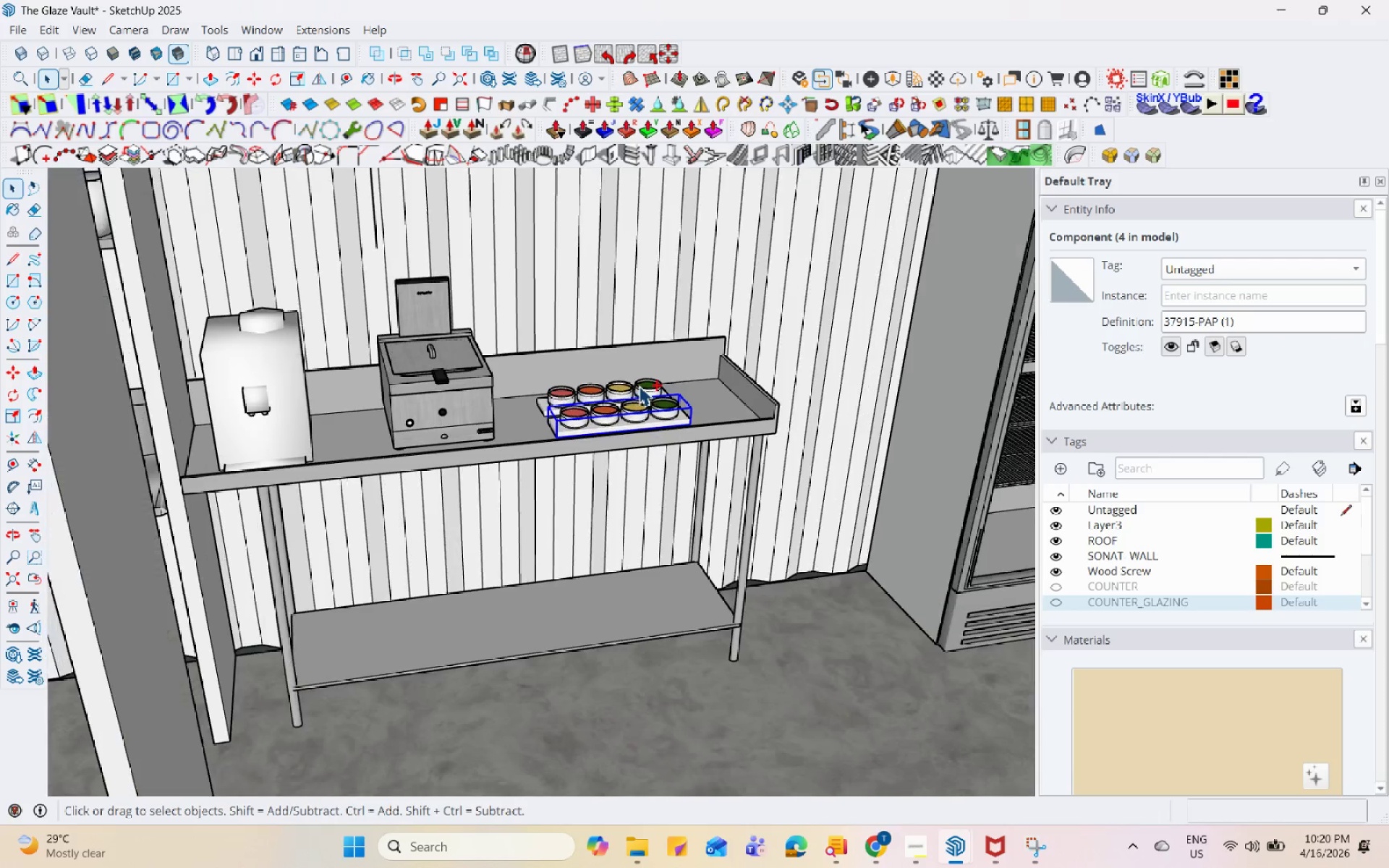 
right_click([639, 386])
 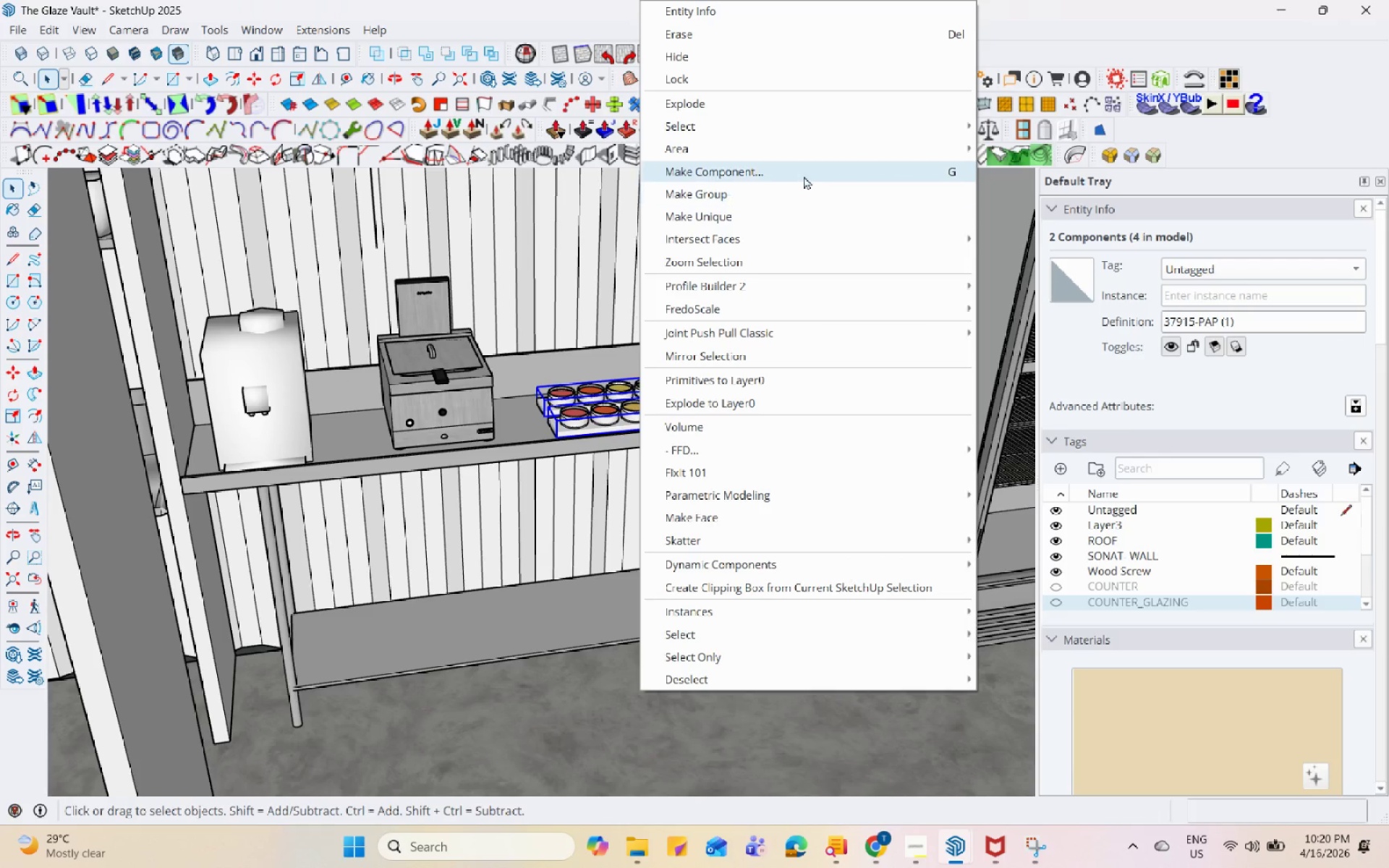 
left_click([797, 194])
 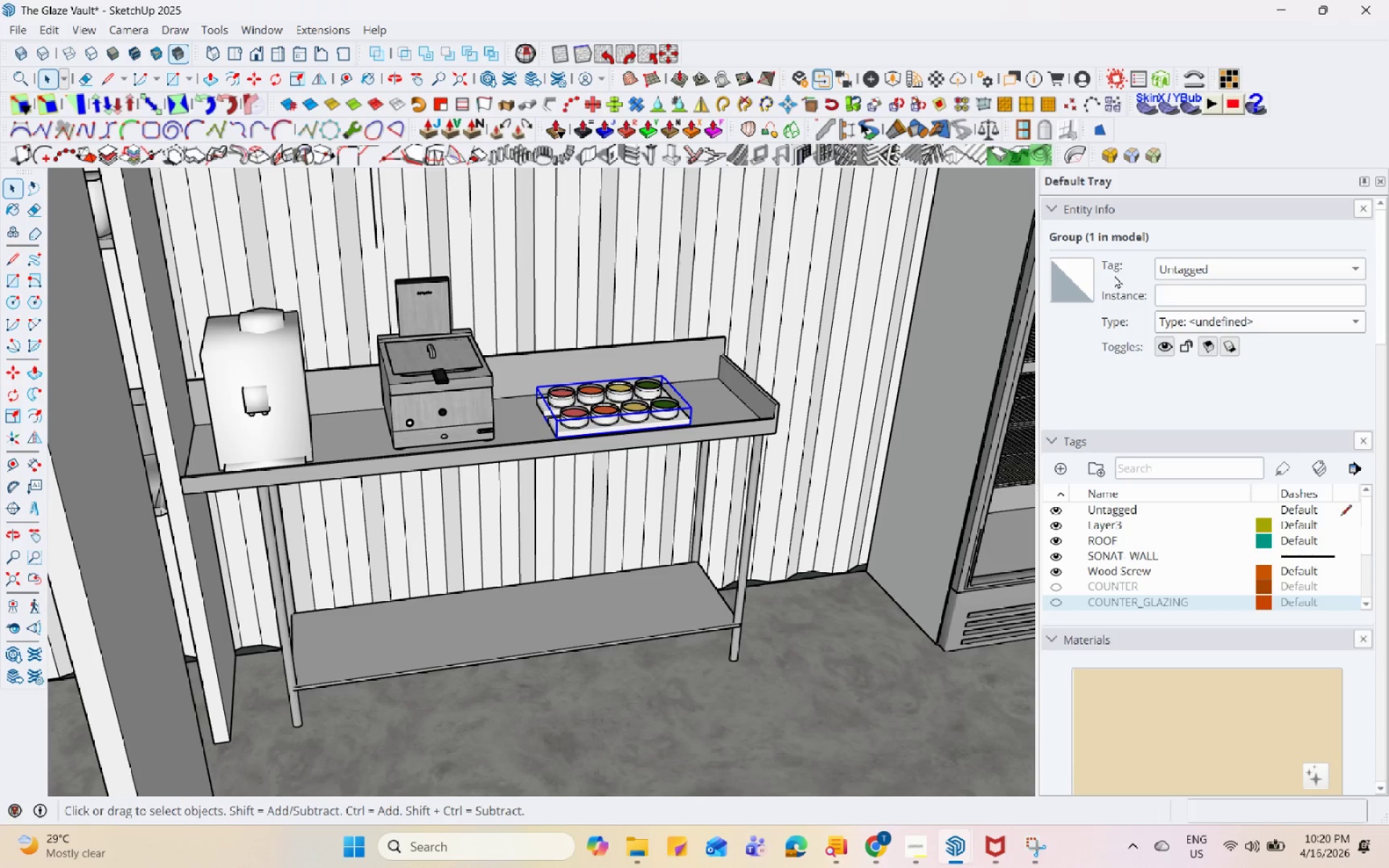 
left_click([1173, 262])
 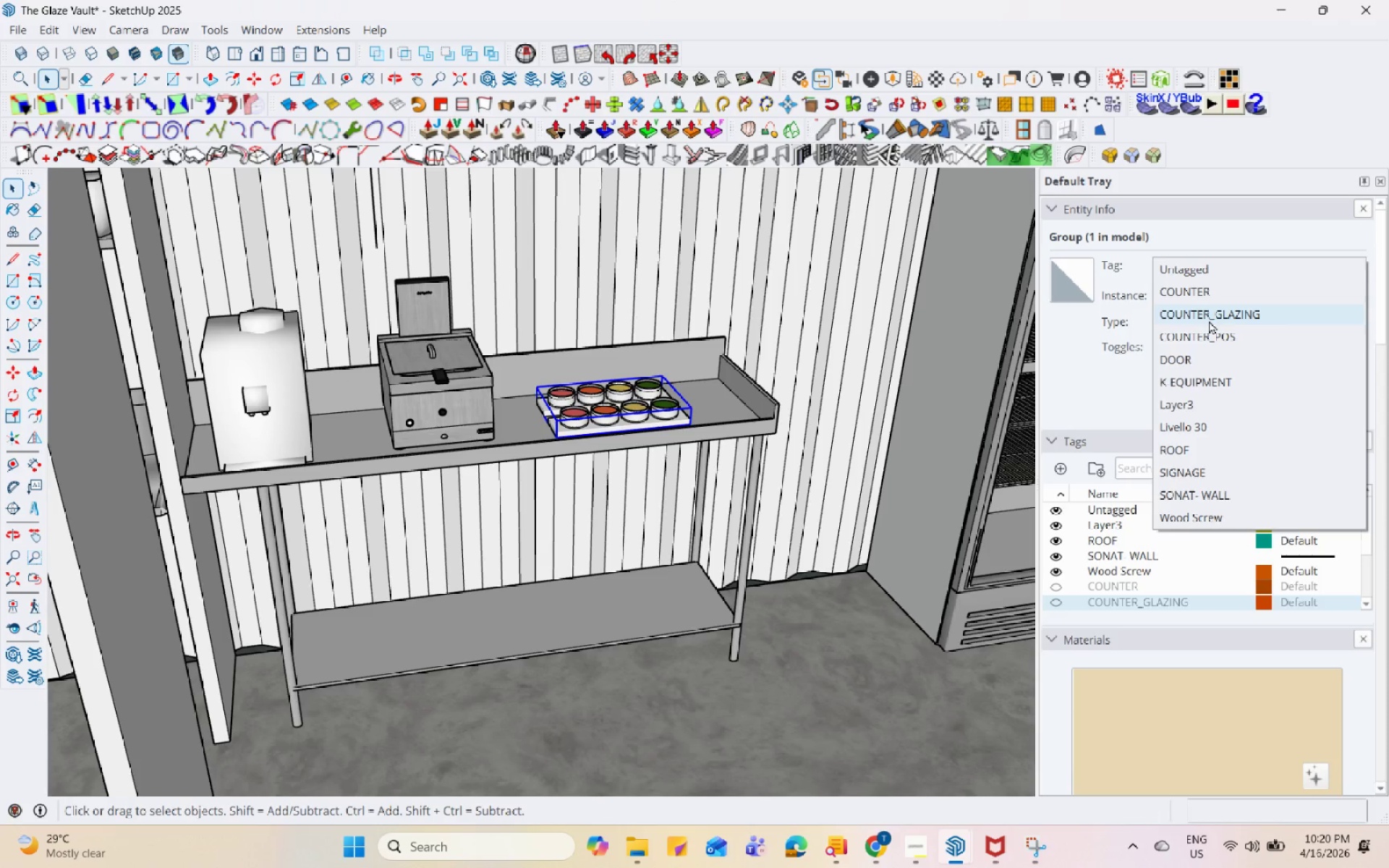 
left_click([1209, 320])
 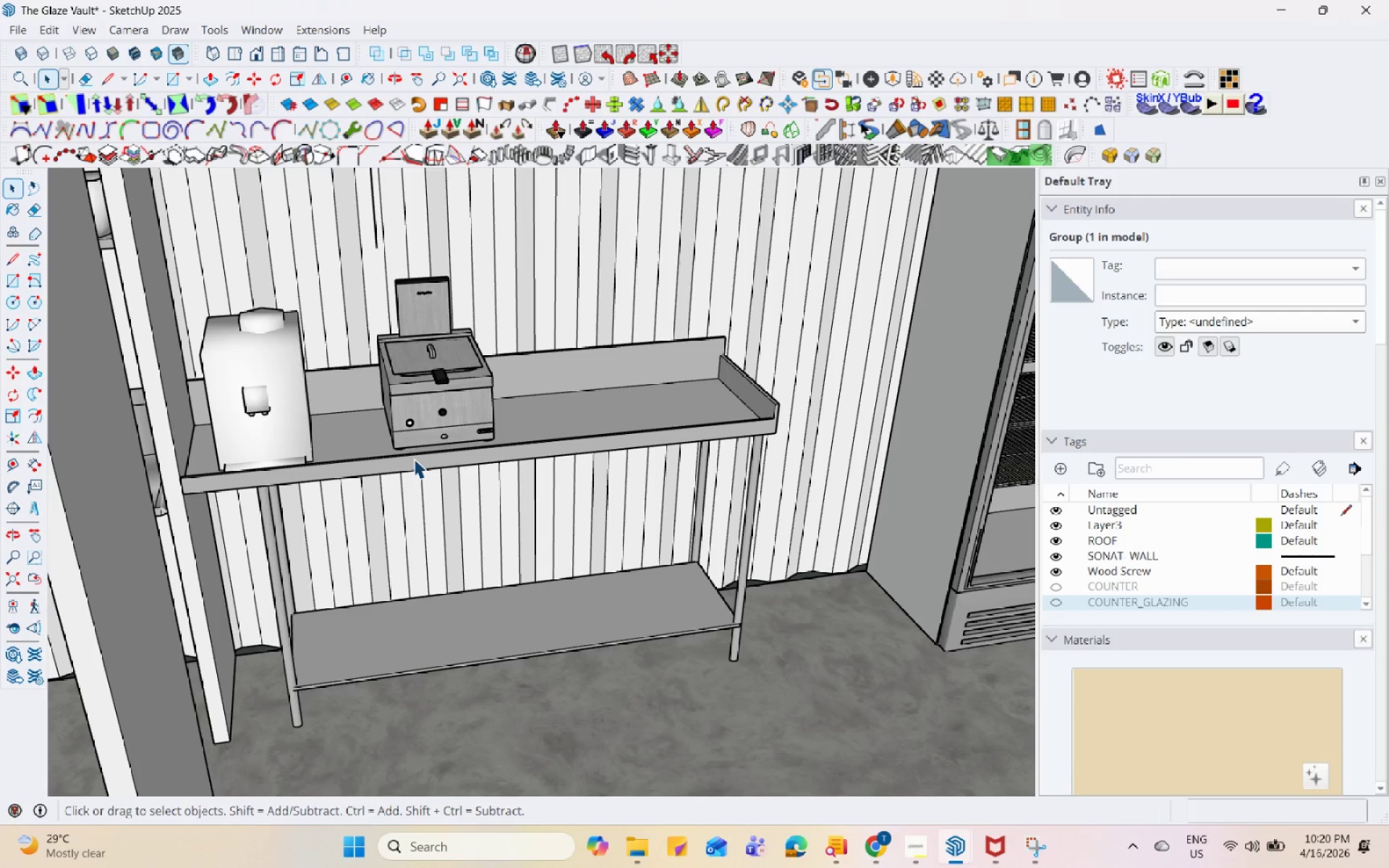 
left_click([461, 381])
 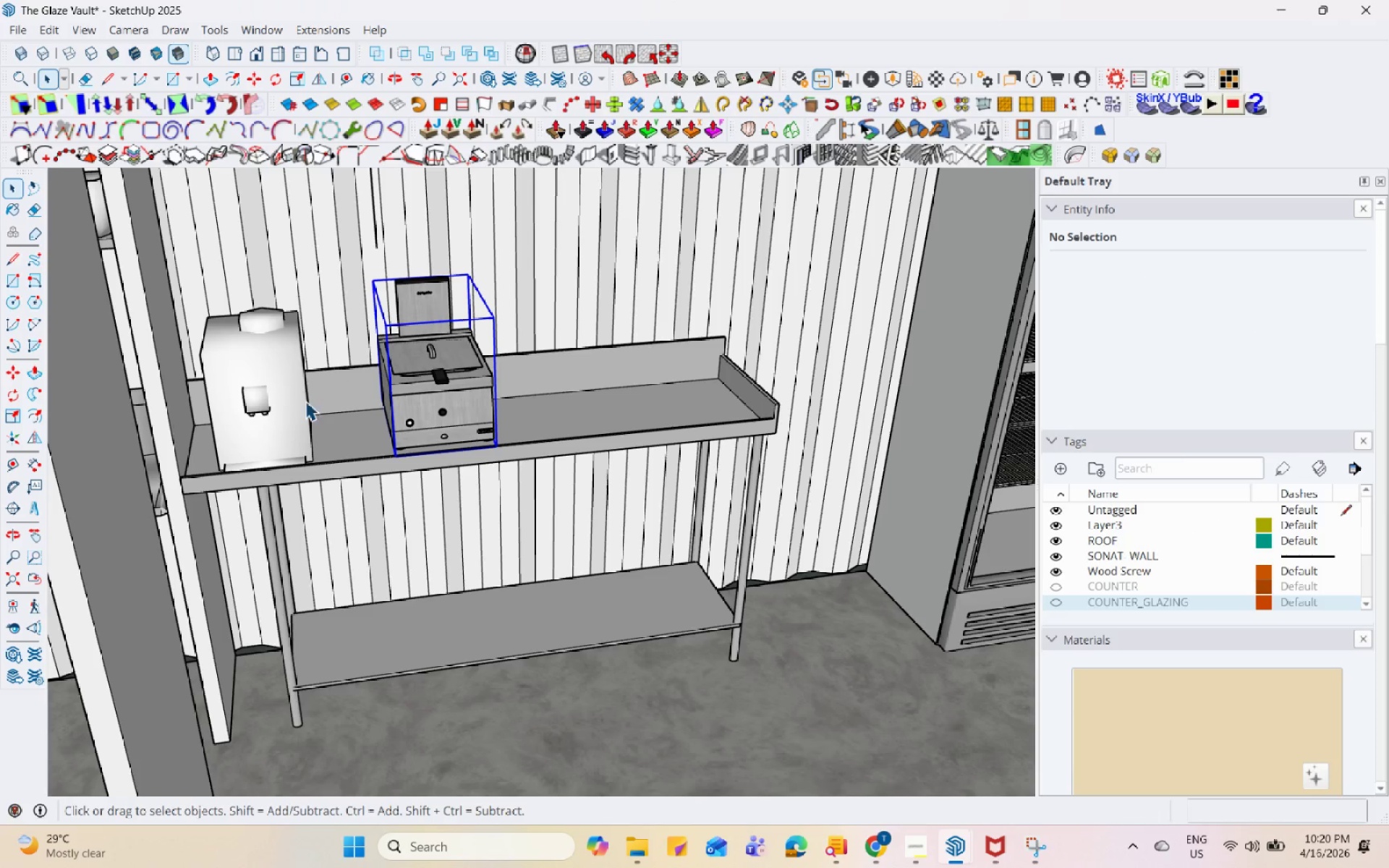 
hold_key(key=ControlLeft, duration=0.39)
left_click([251, 391])
 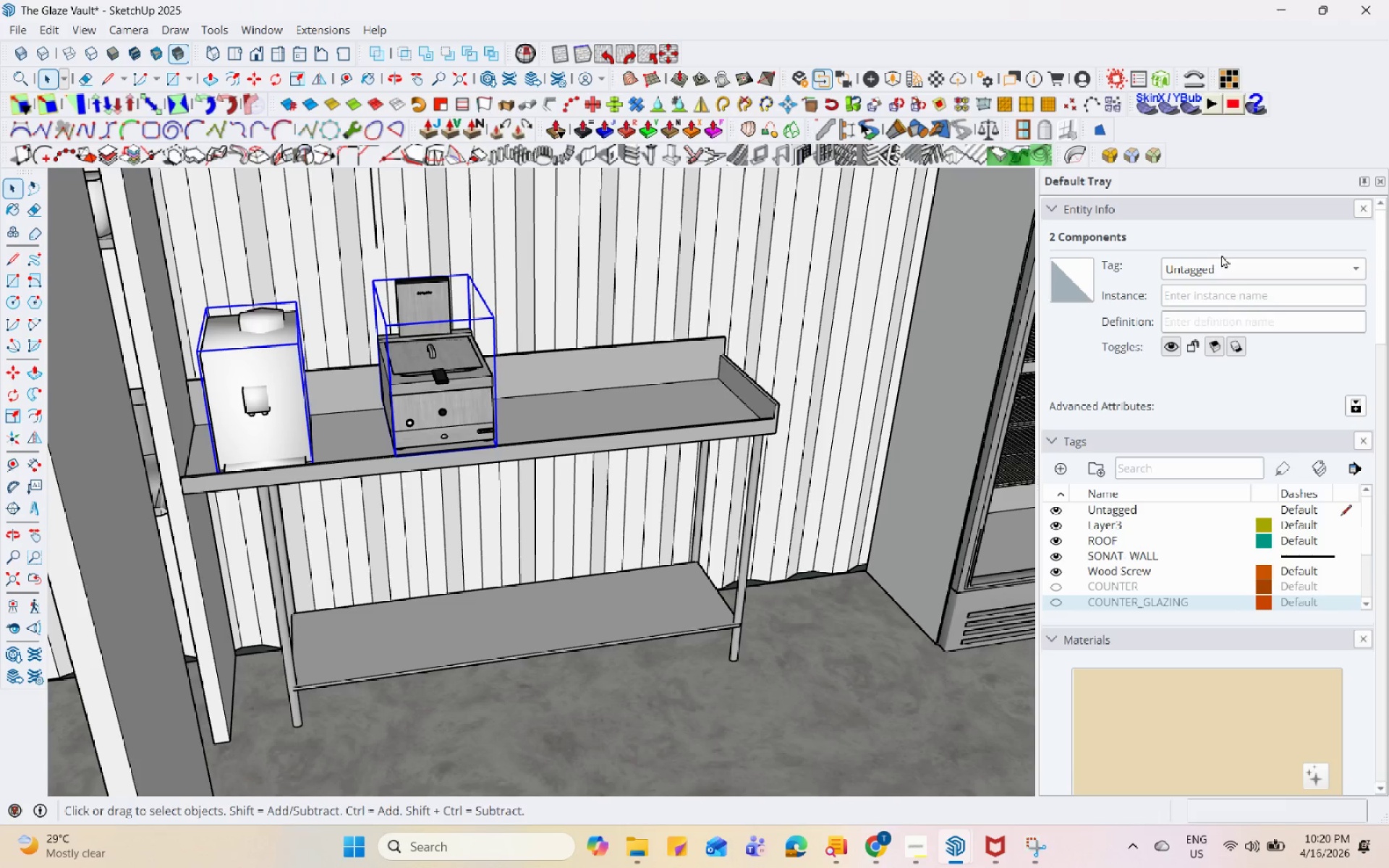 
left_click([1214, 268])
 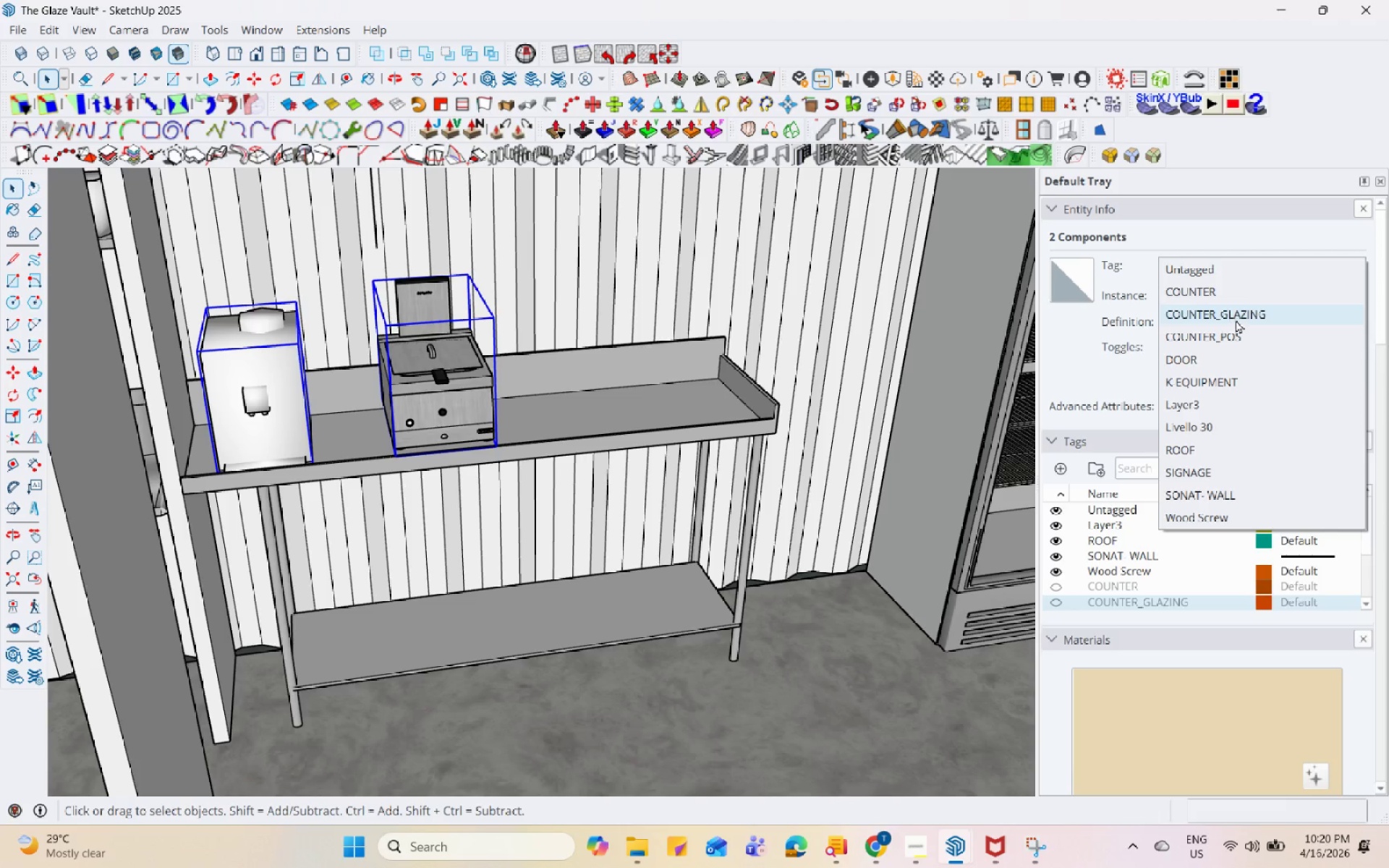 
left_click([1245, 306])
 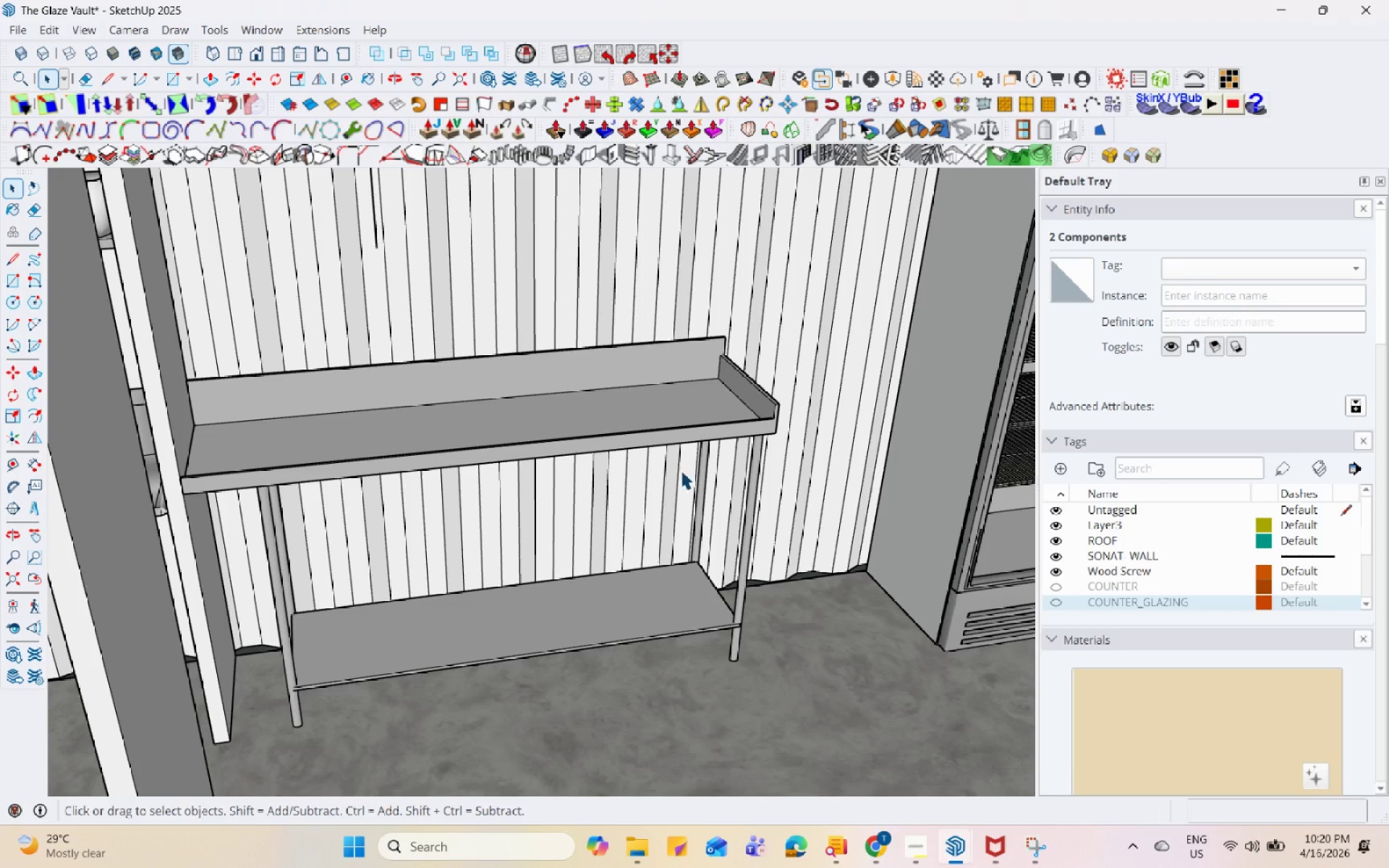 
double_click([697, 404])
 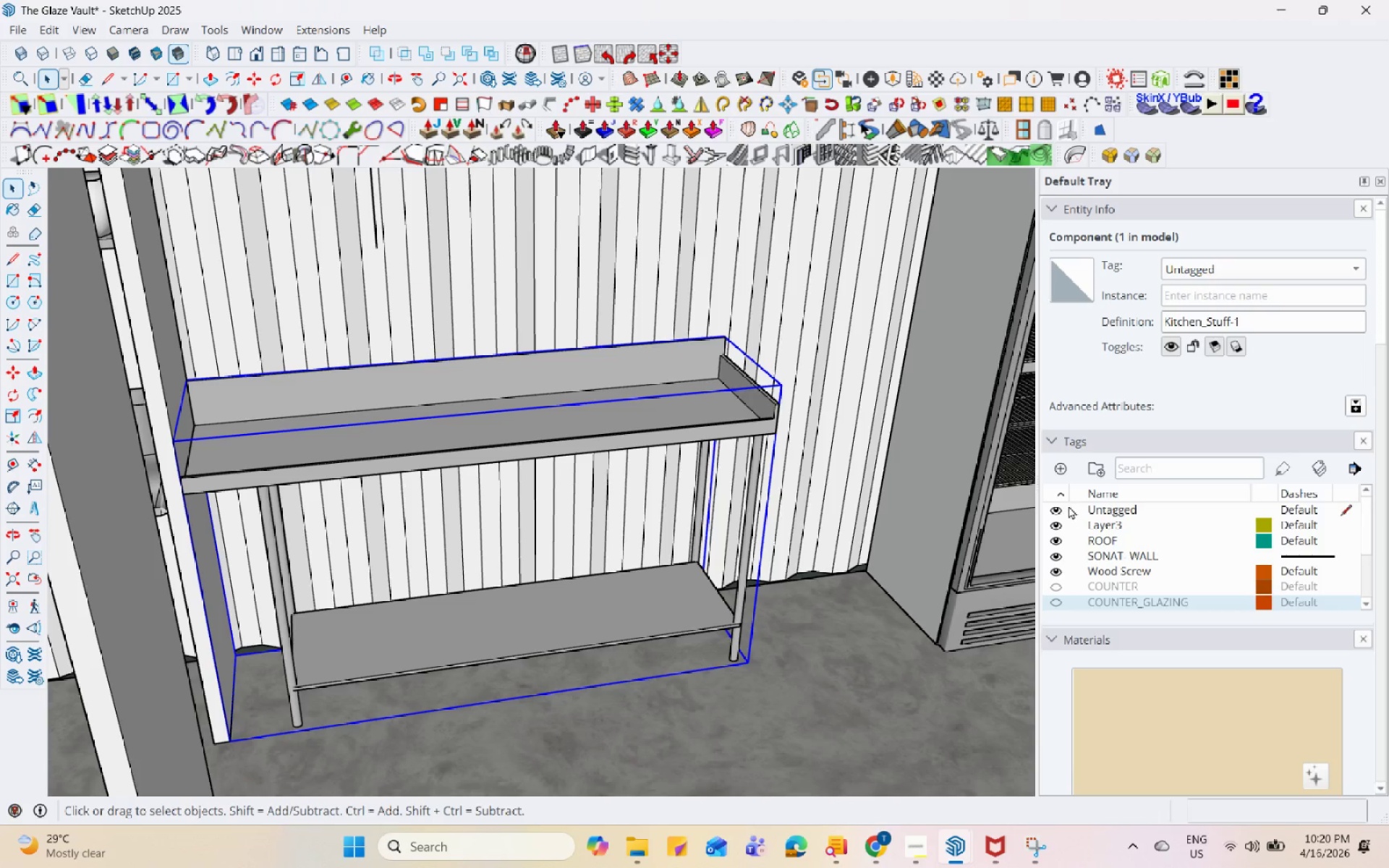 
left_click([1066, 469])
 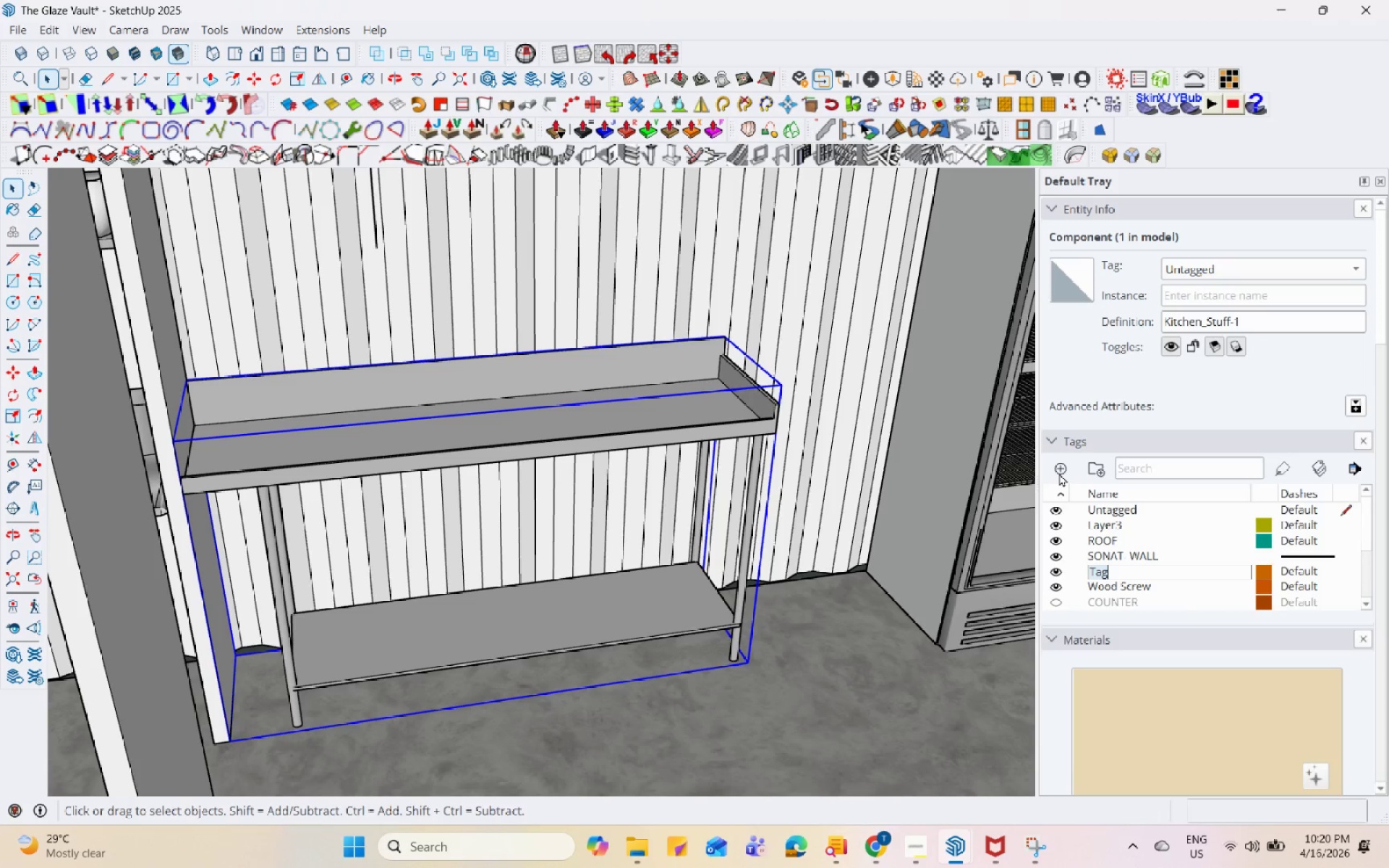 
key(Escape)
 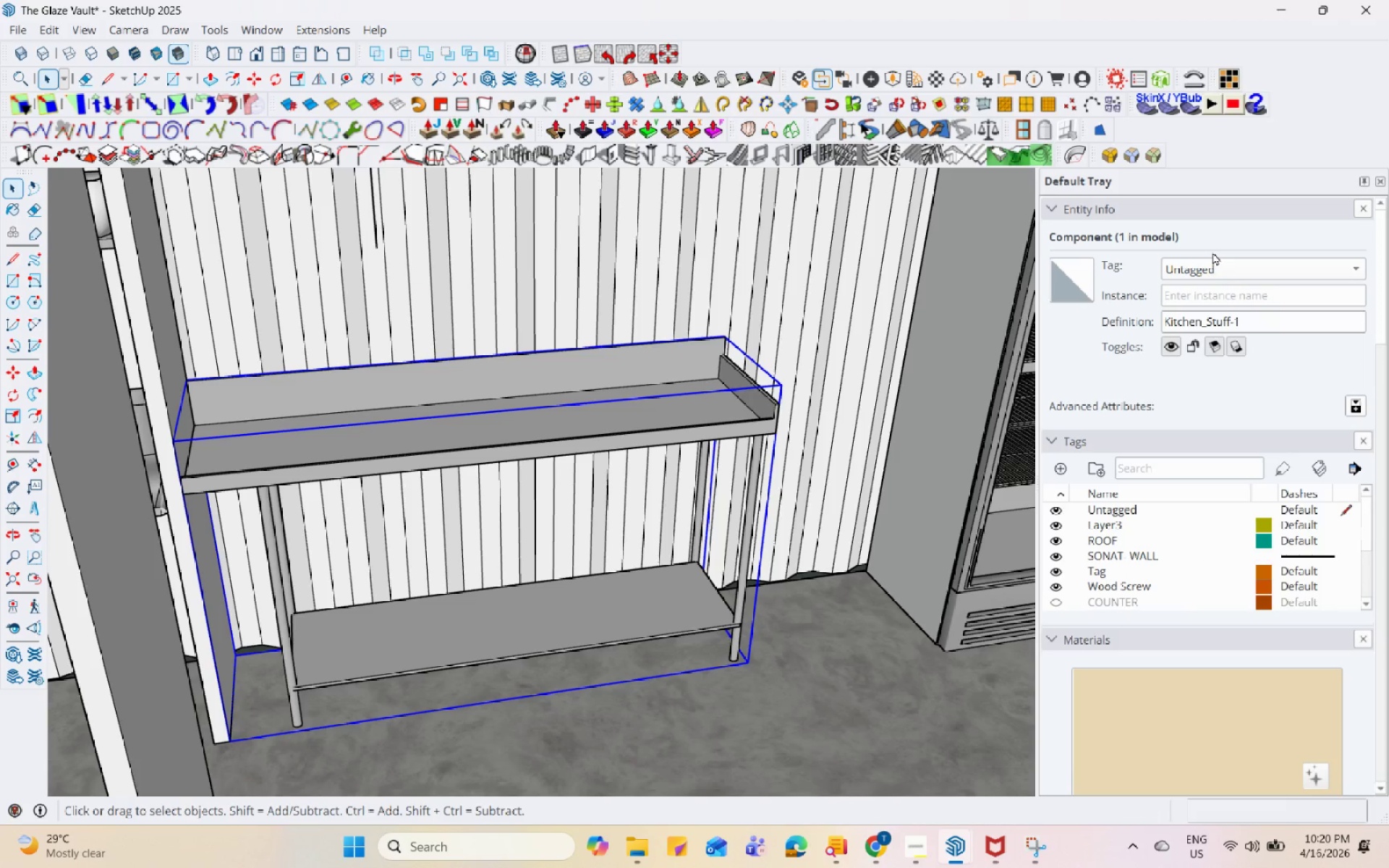 
double_click([1204, 263])
 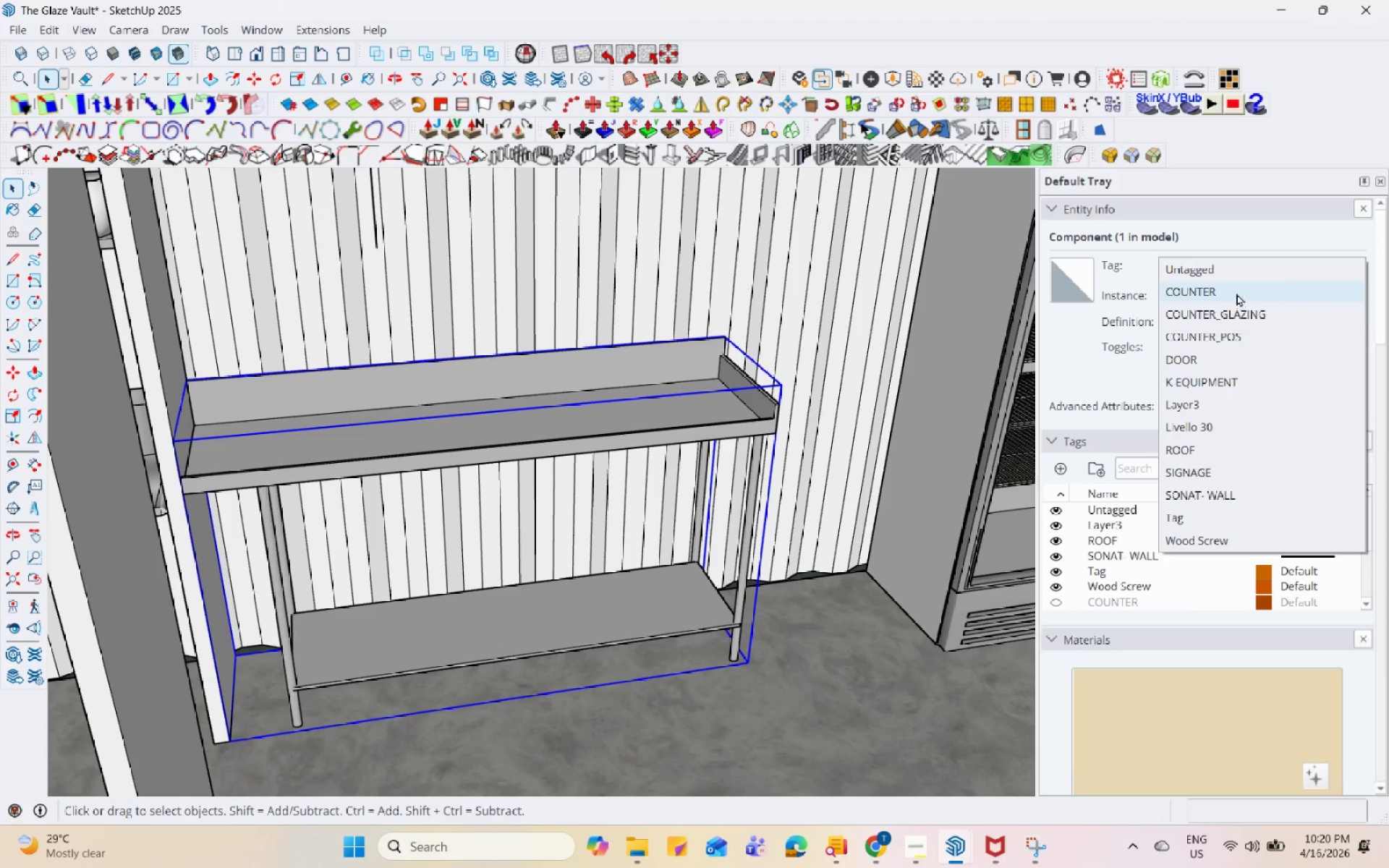 
left_click([838, 464])
 